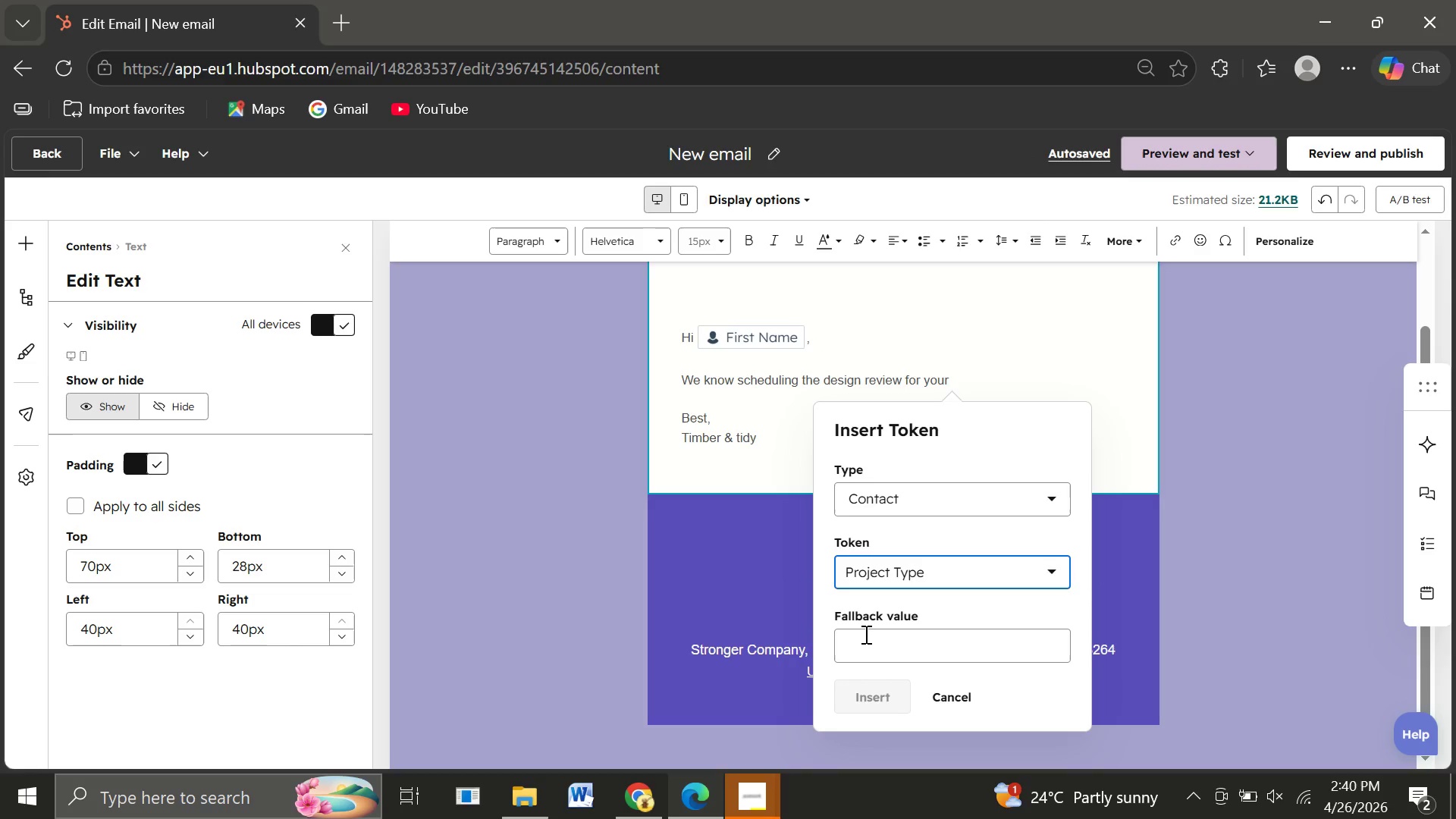 
left_click([864, 634])
 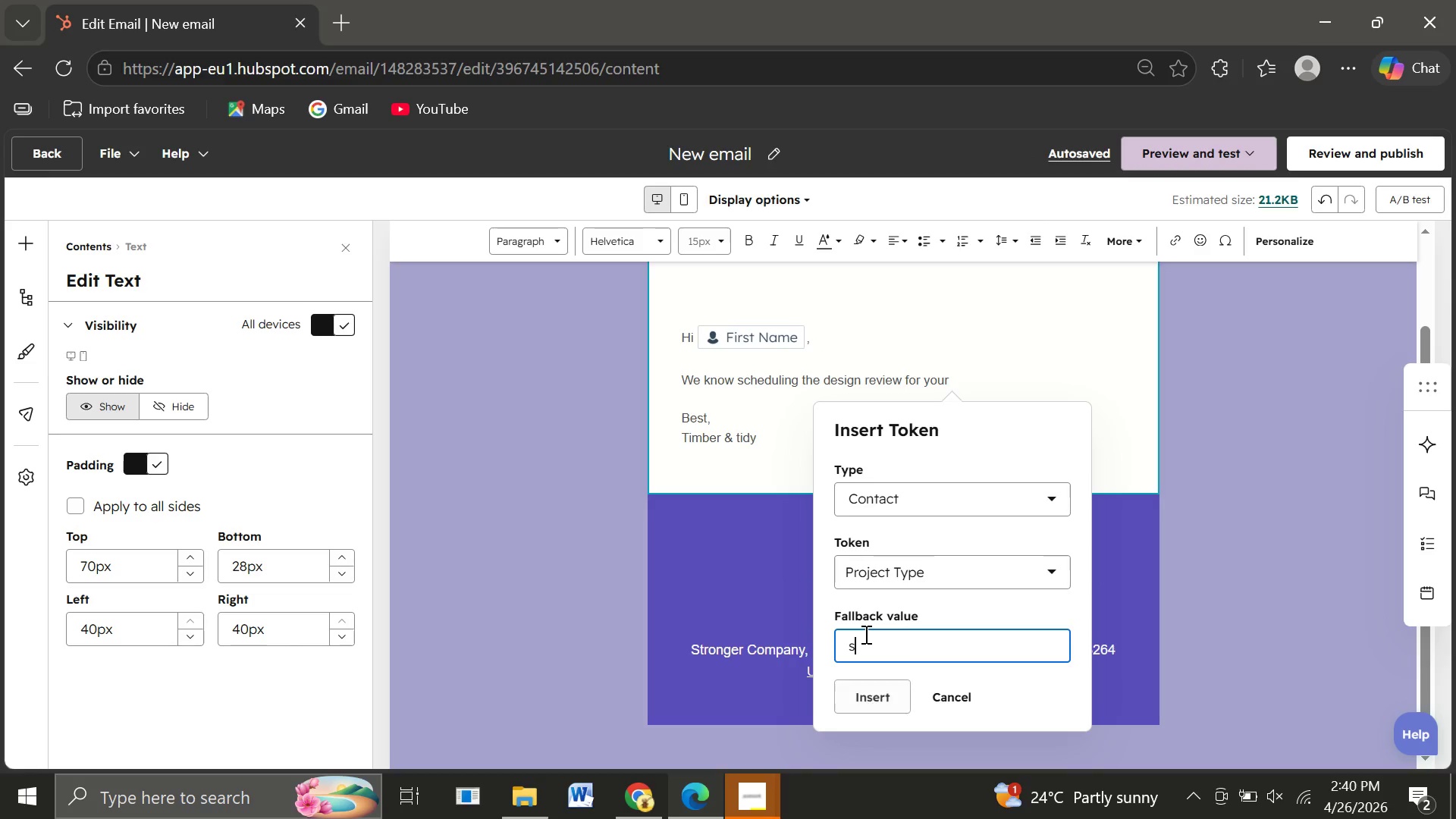 
type(space)
 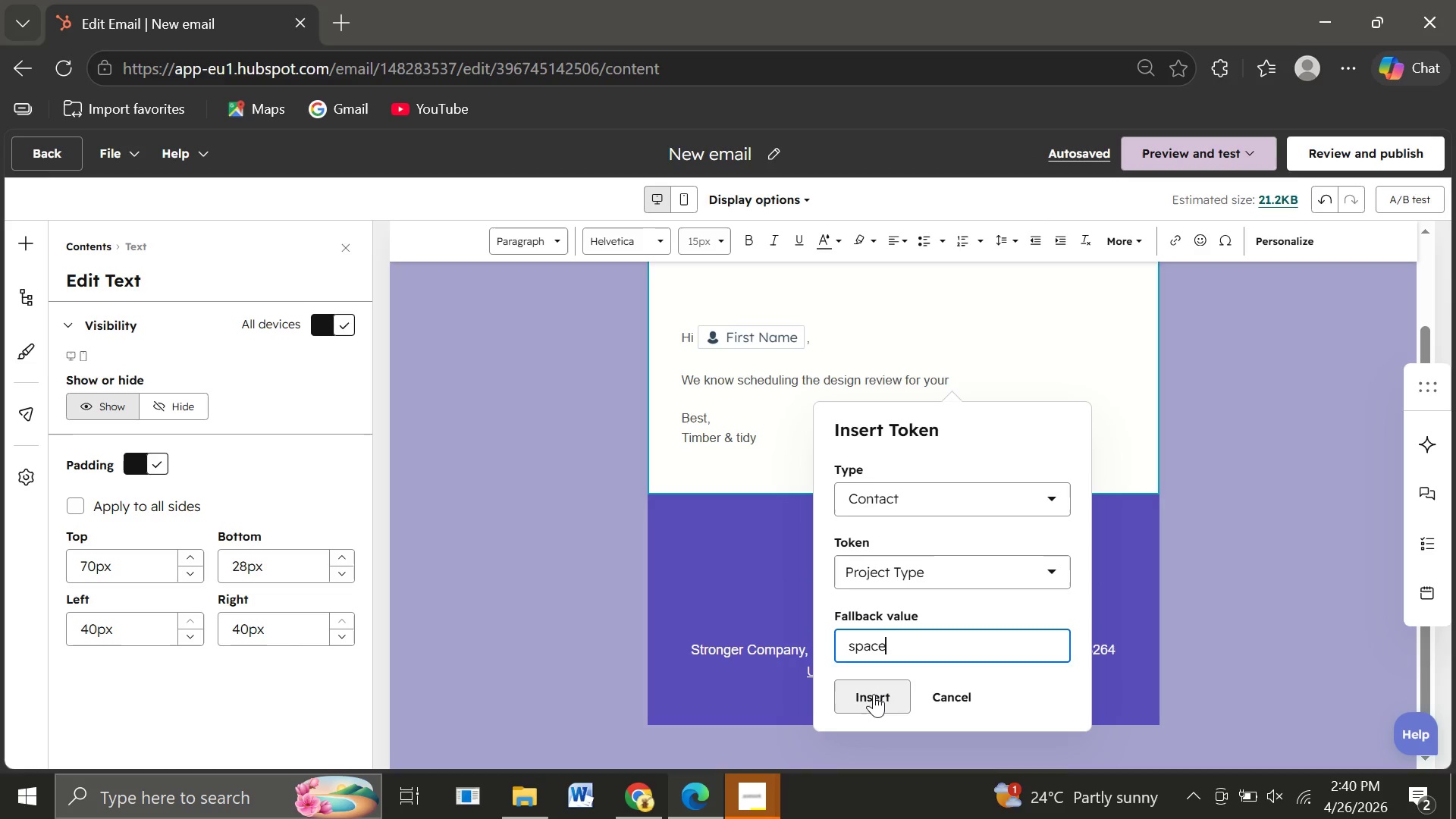 
left_click([874, 694])
 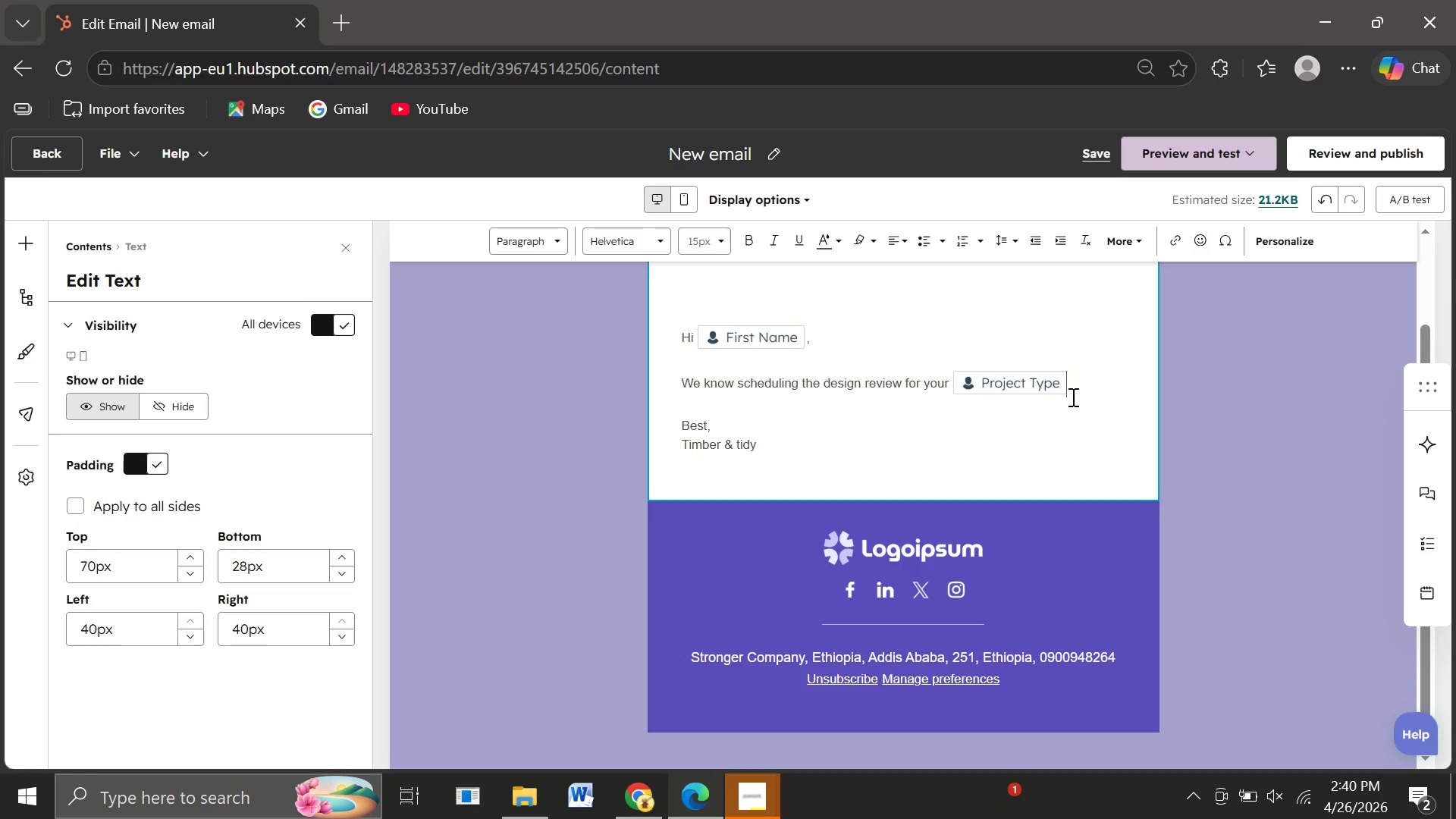 
type( can feel a)
 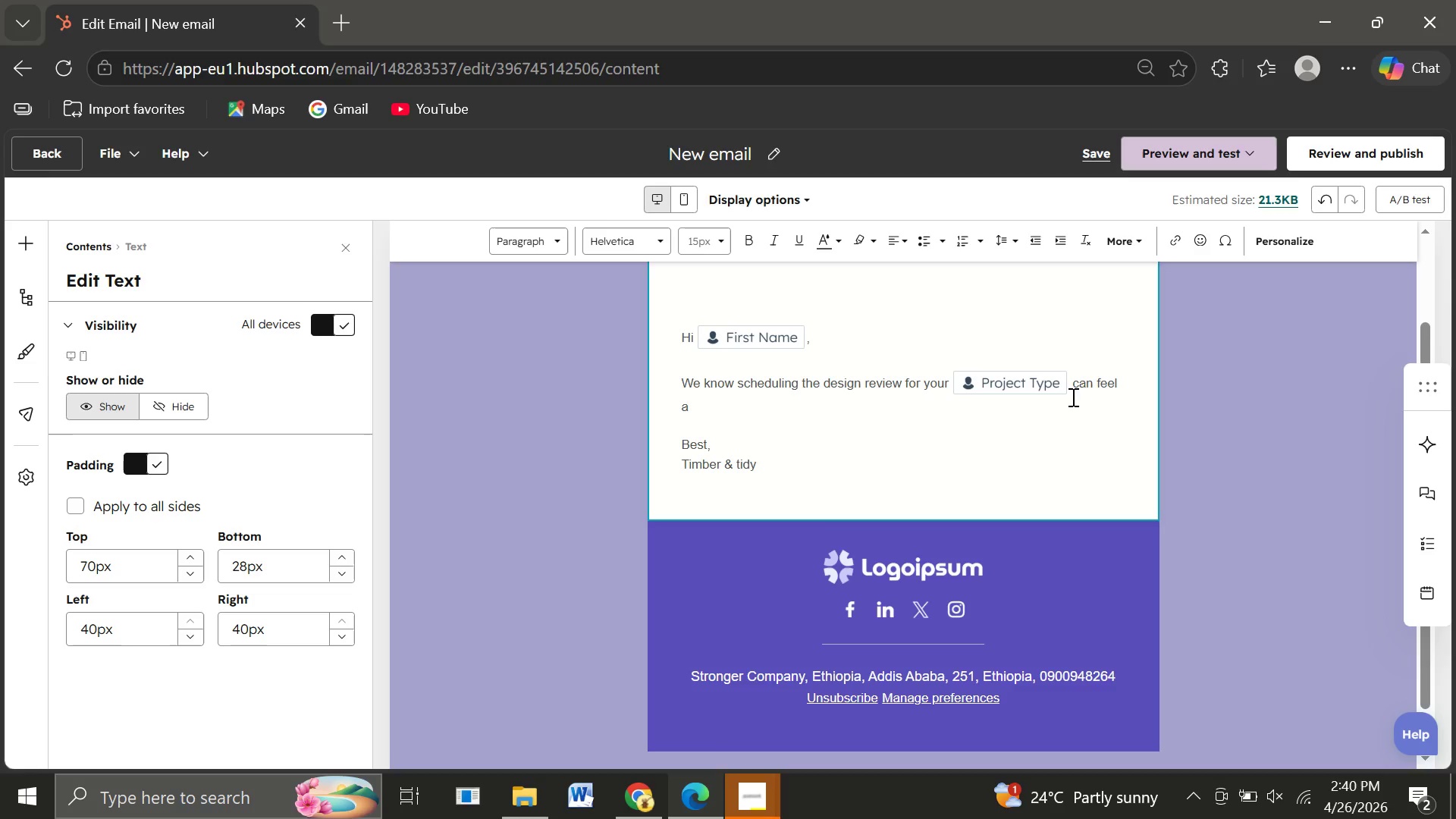 
key(Backspace)
type(like a big str)
key(Backspace)
type(ep )
key(Backspace)
type(, so we wanted to show you exactly what to expect.)
 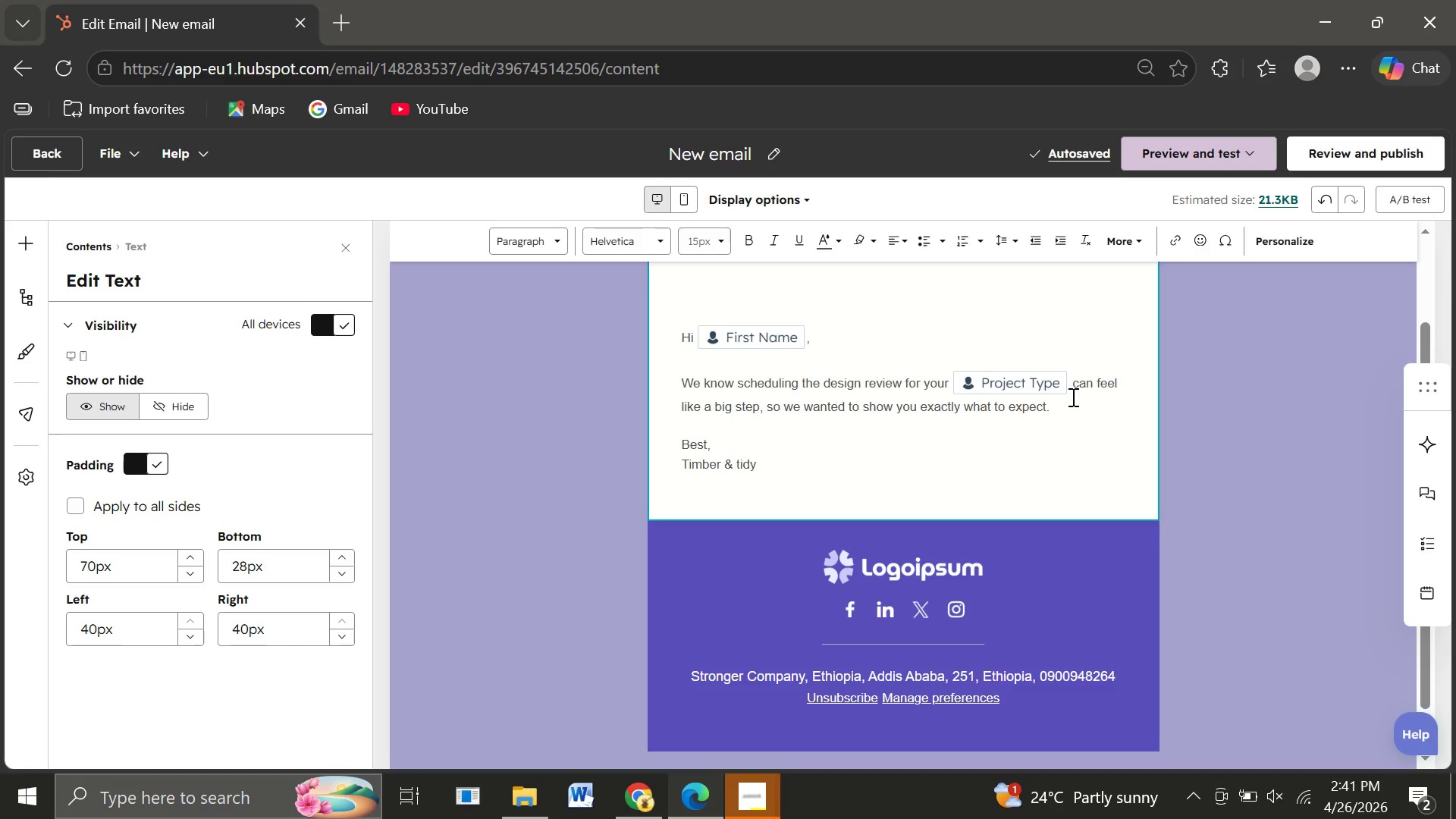 
wait(12.66)
 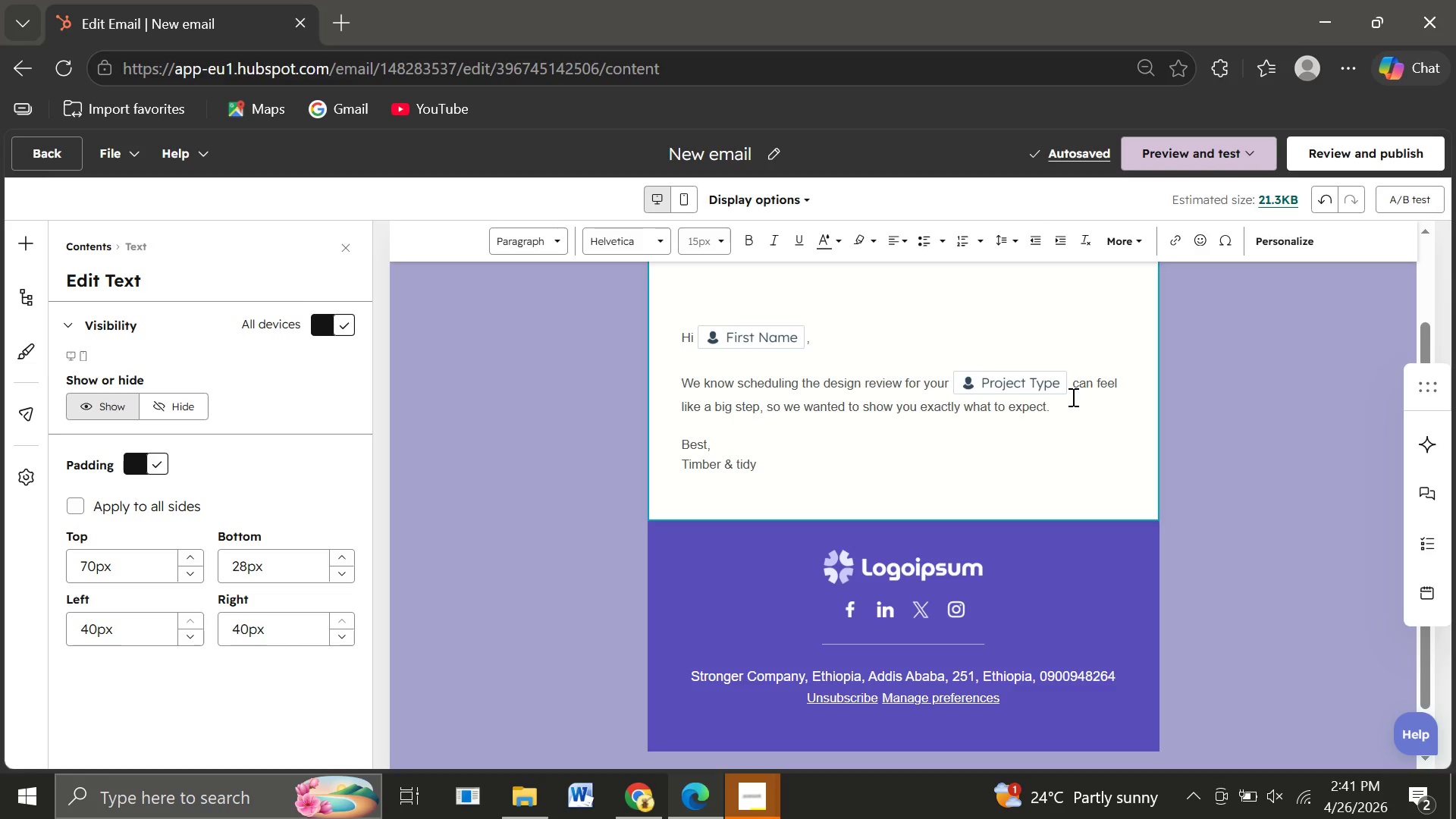 
key(Enter)
 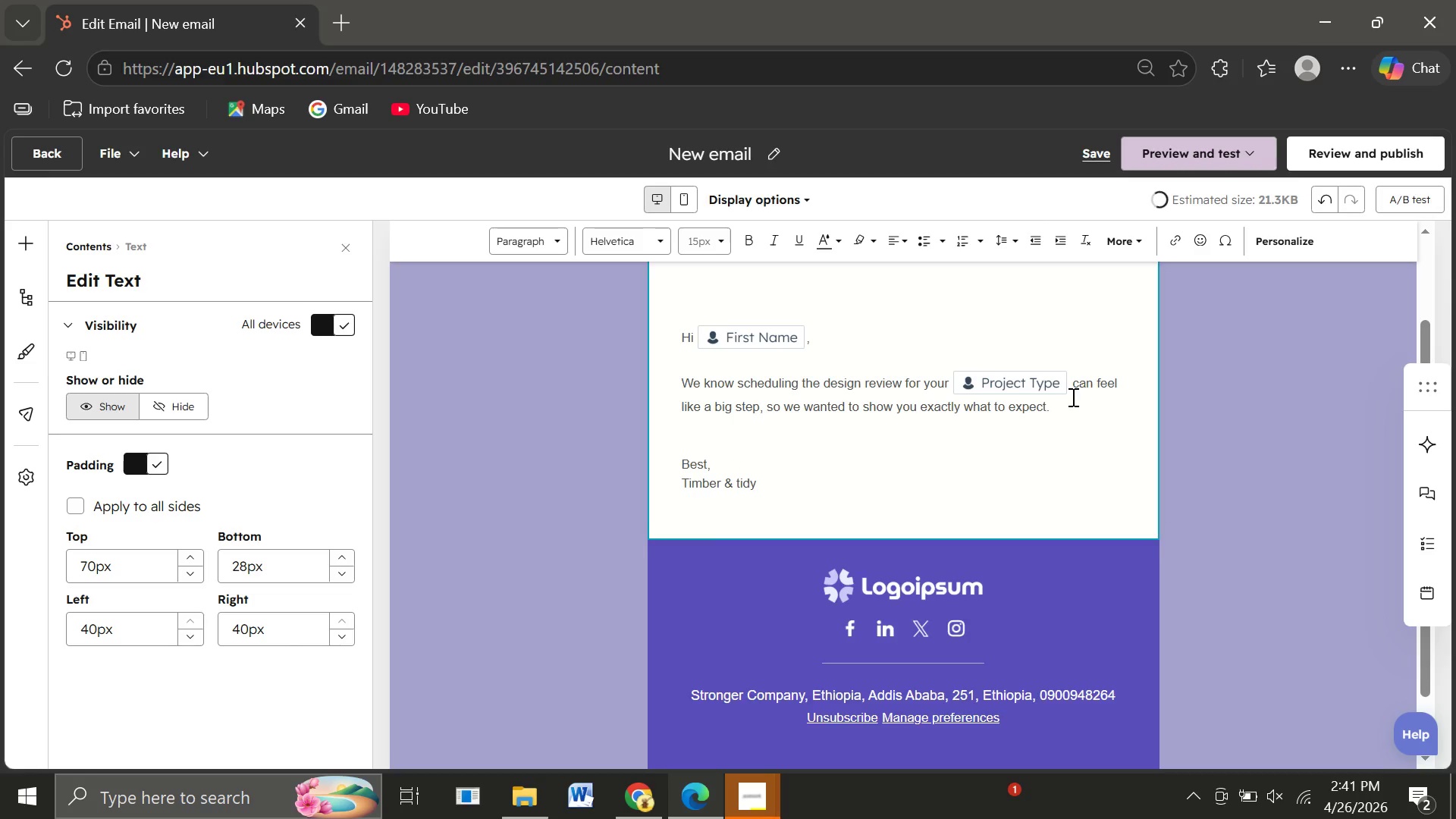 
key(Enter)
 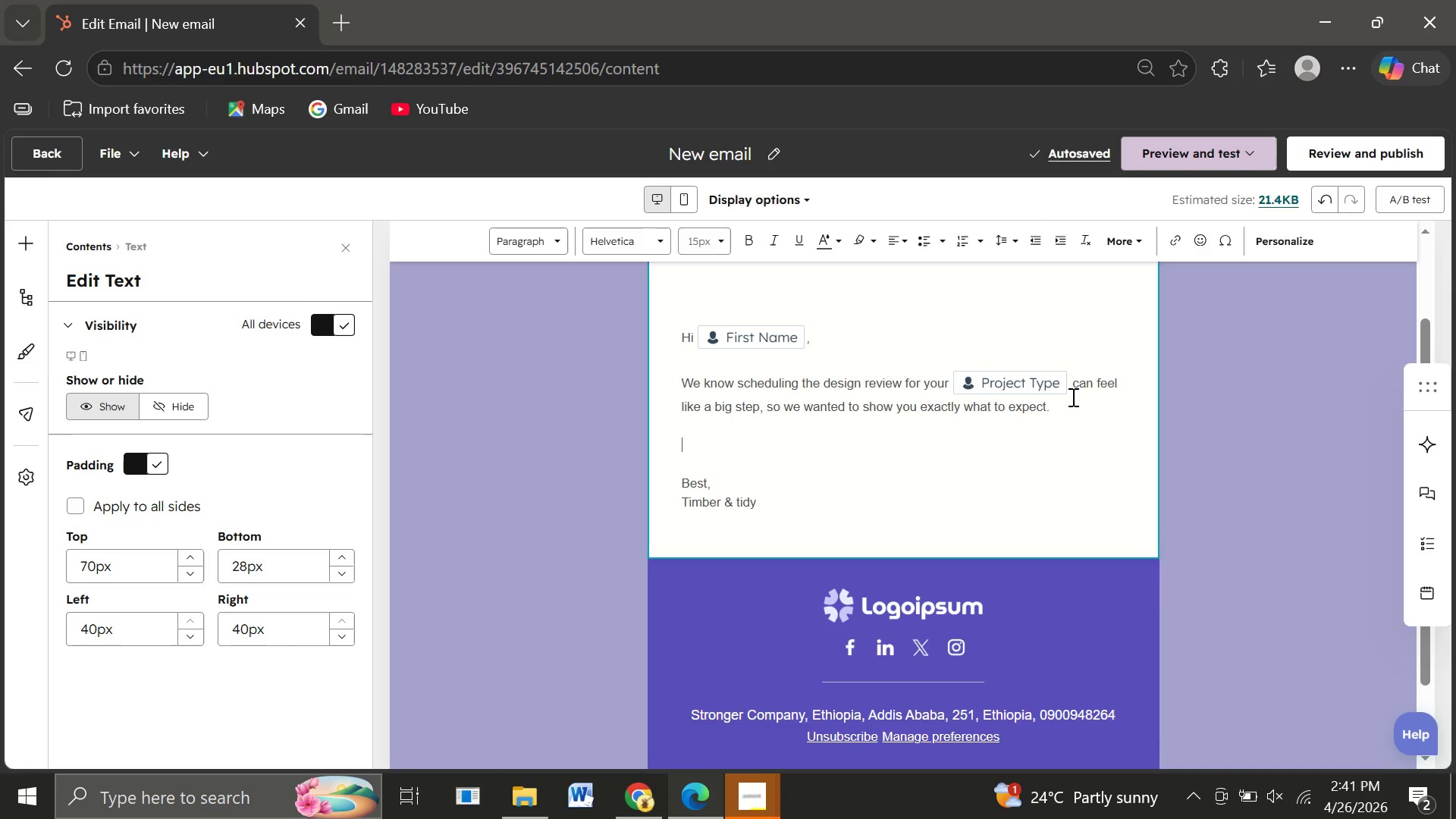 
wait(5.39)
 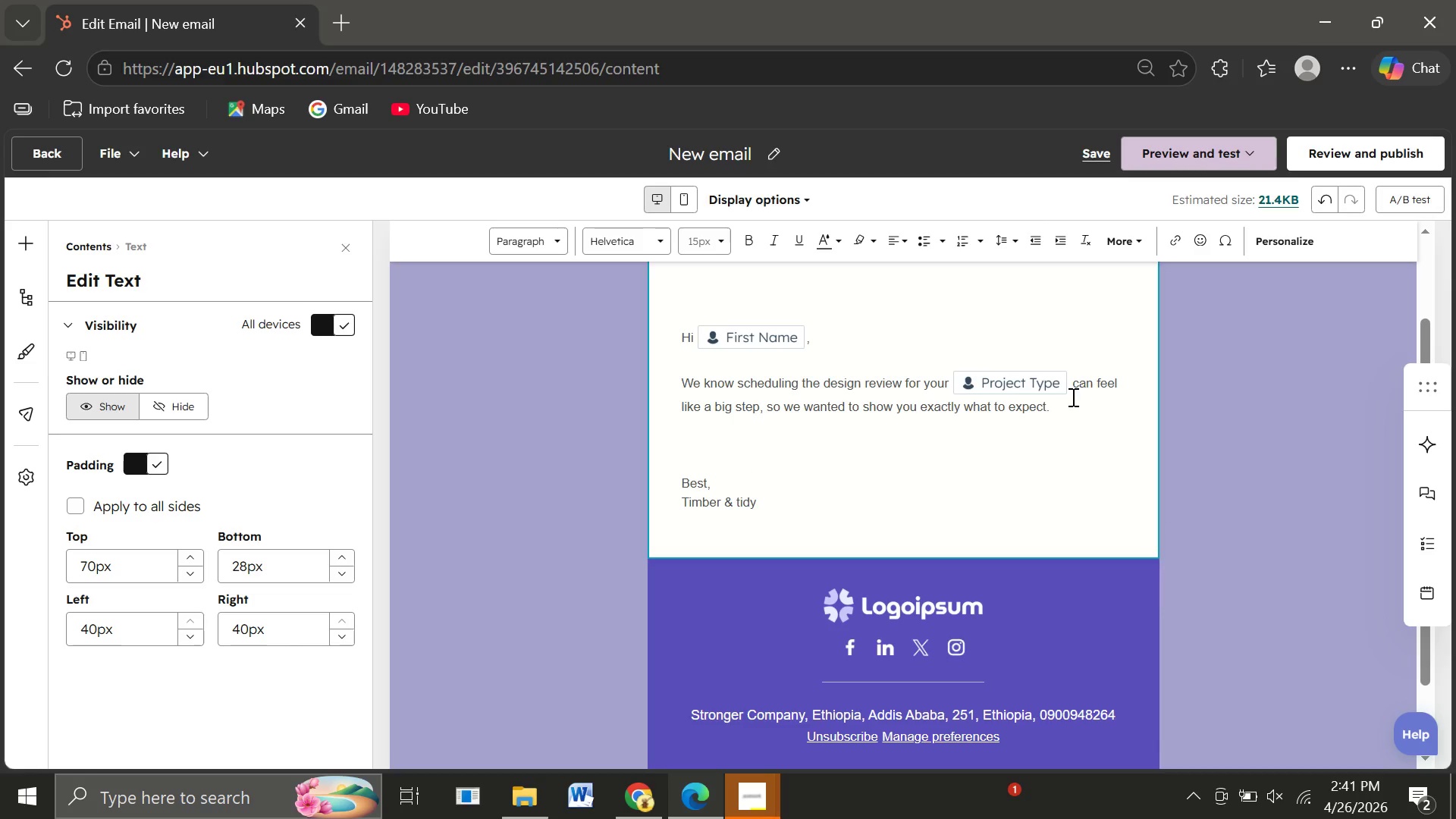 
key(Shift+ShiftLeft)
 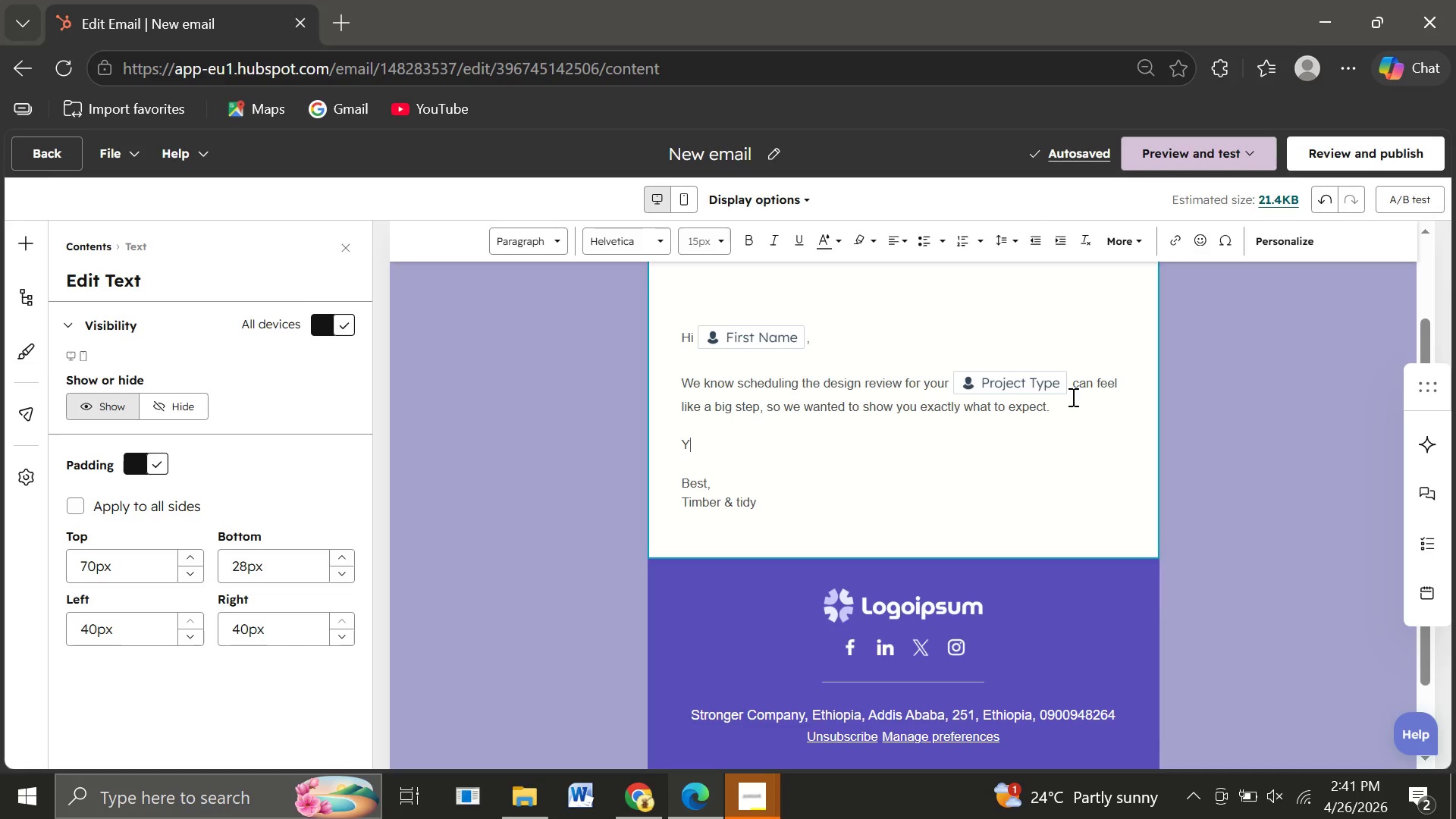 
key(Shift+Y)
 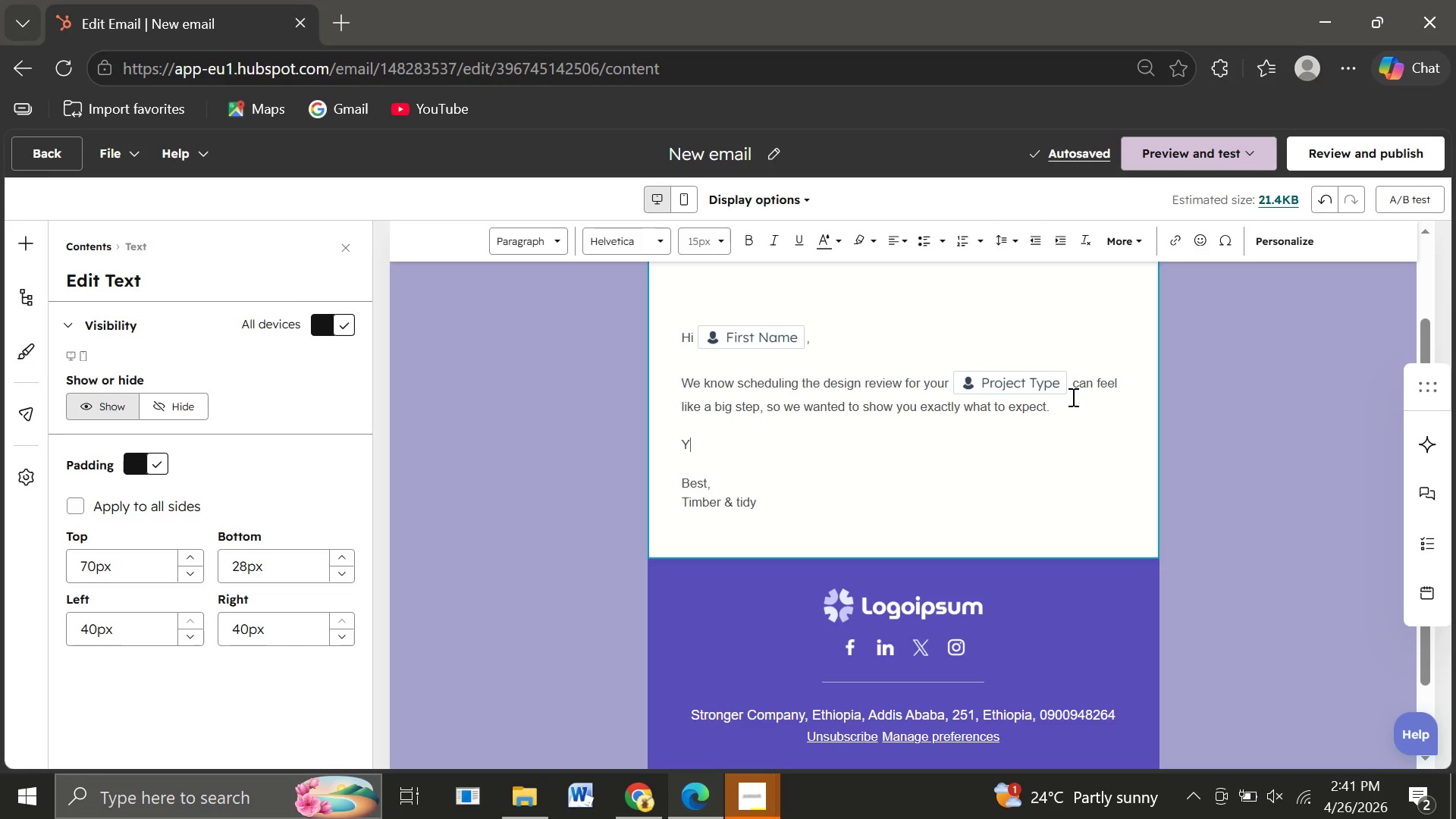 
wait(9.92)
 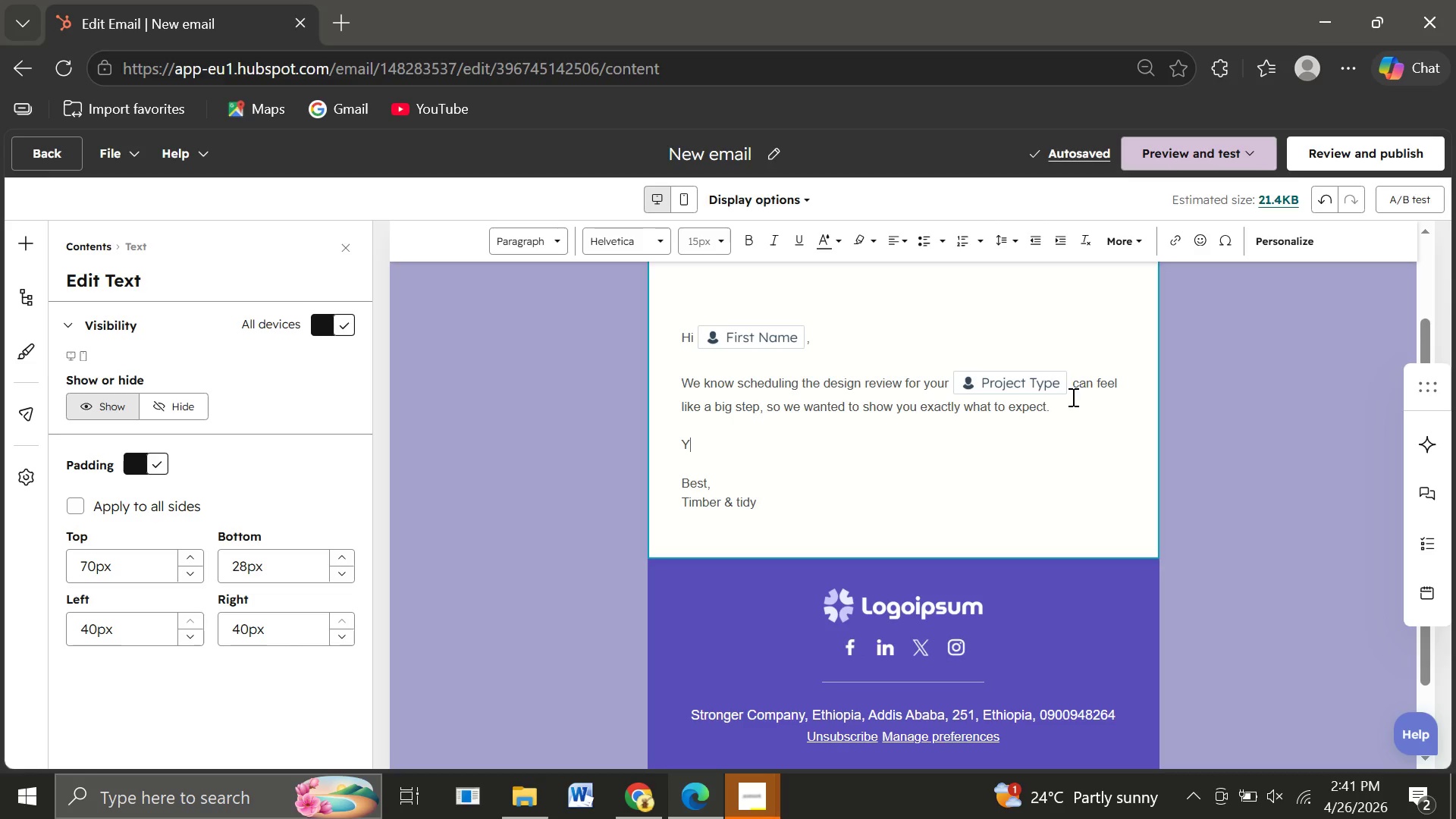 
key(Backspace)
type(The session)
 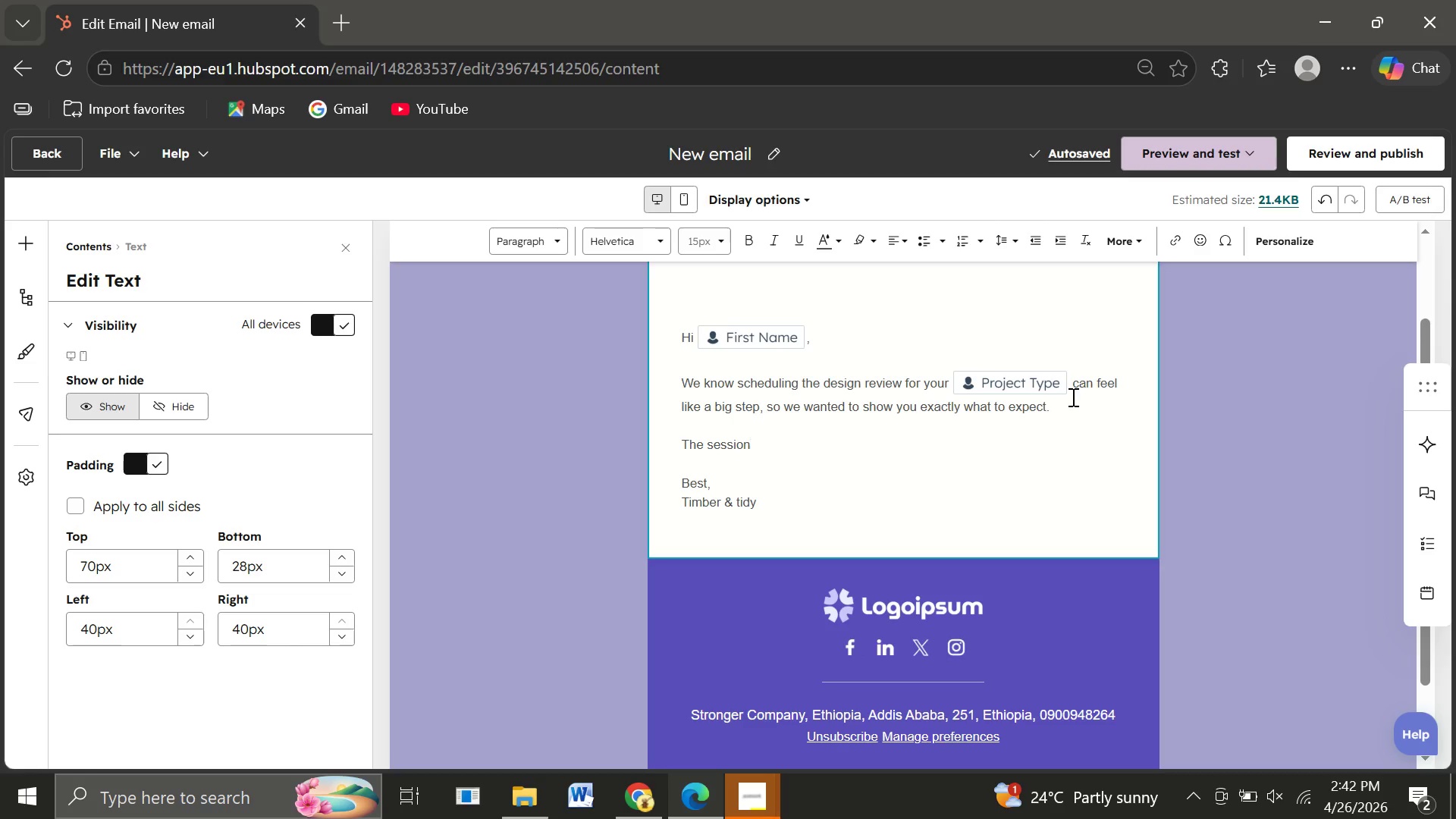 
wait(6.05)
 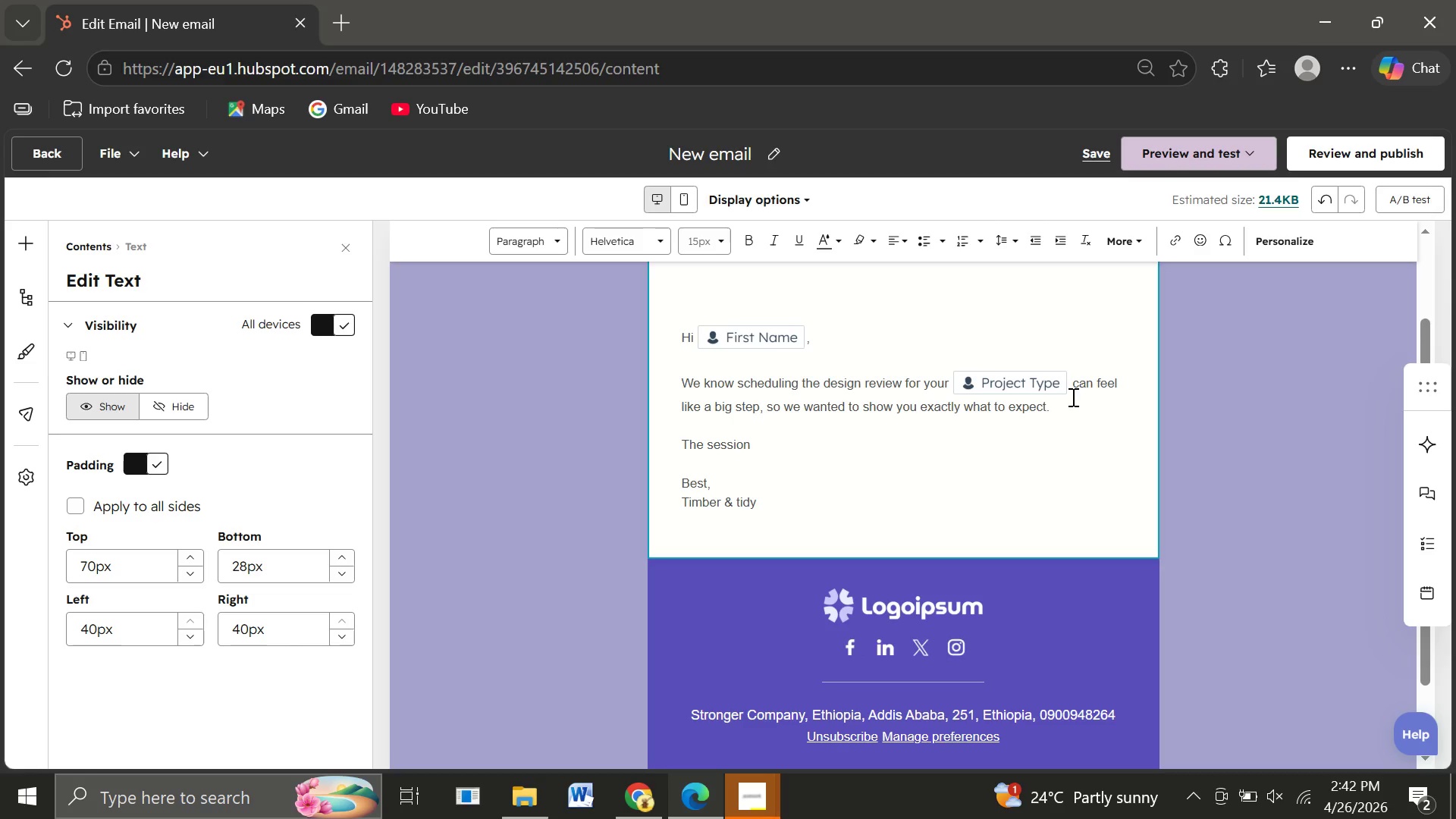 
type( is very relaxed )
 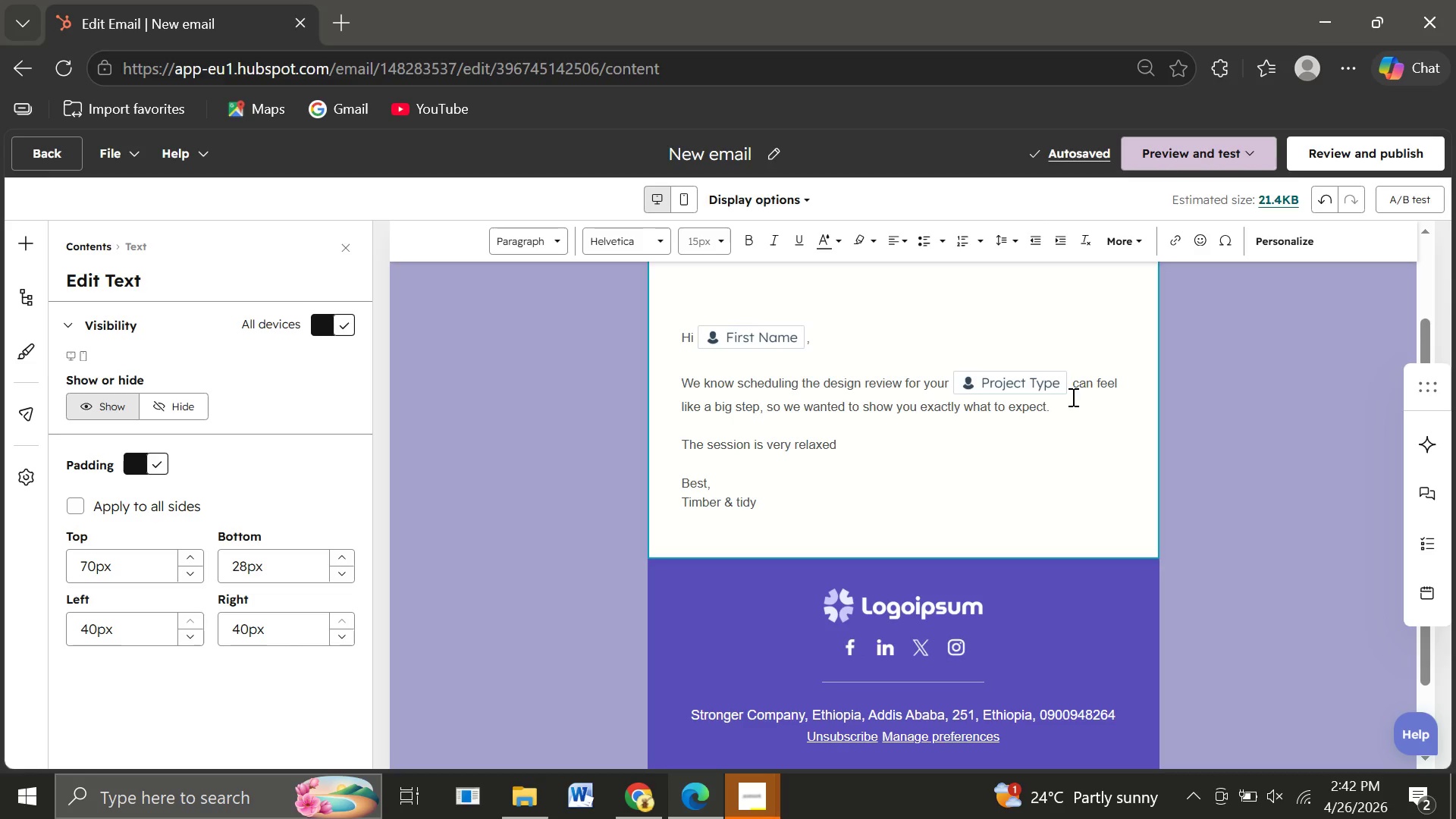 
wait(6.09)
 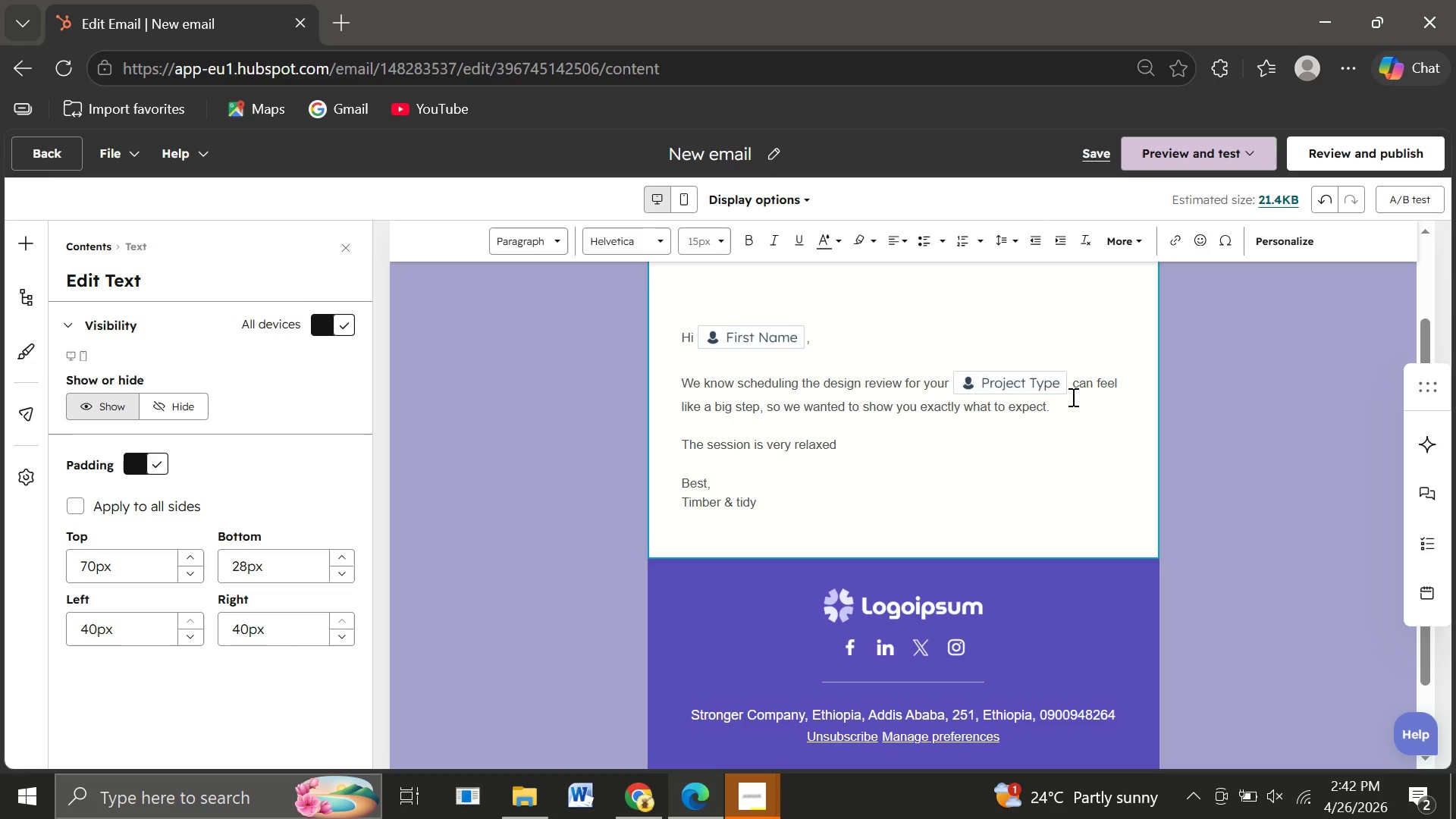 
type( we )
key(Backspace)
key(Backspace)
key(Backspace)
key(Backspace)
type(we )
key(Backspace)
type(ill )
key(Backspace)
key(Backspace)
key(Backspace)
key(Backspace)
type('ll walk )
 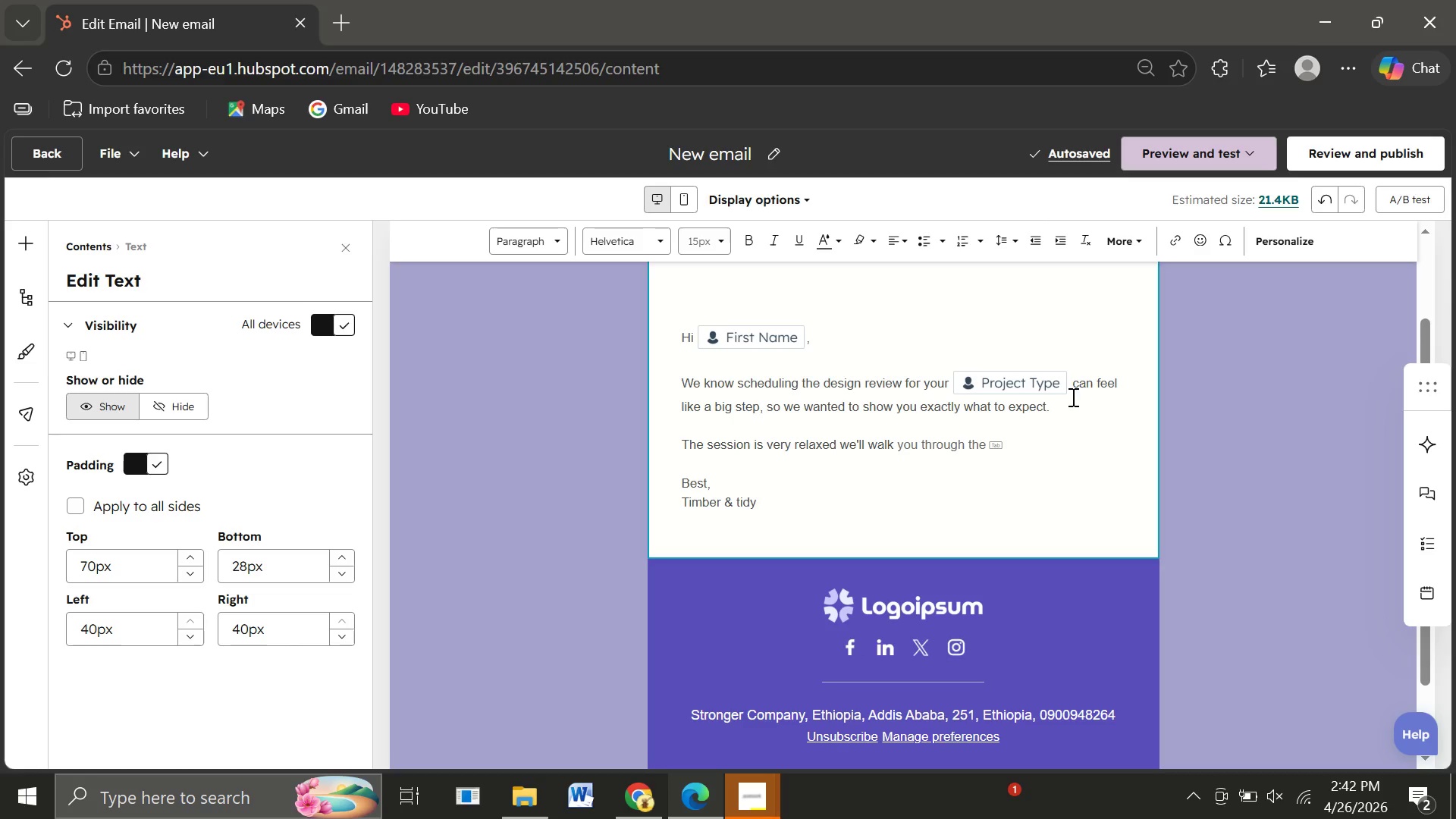 
wait(5.17)
 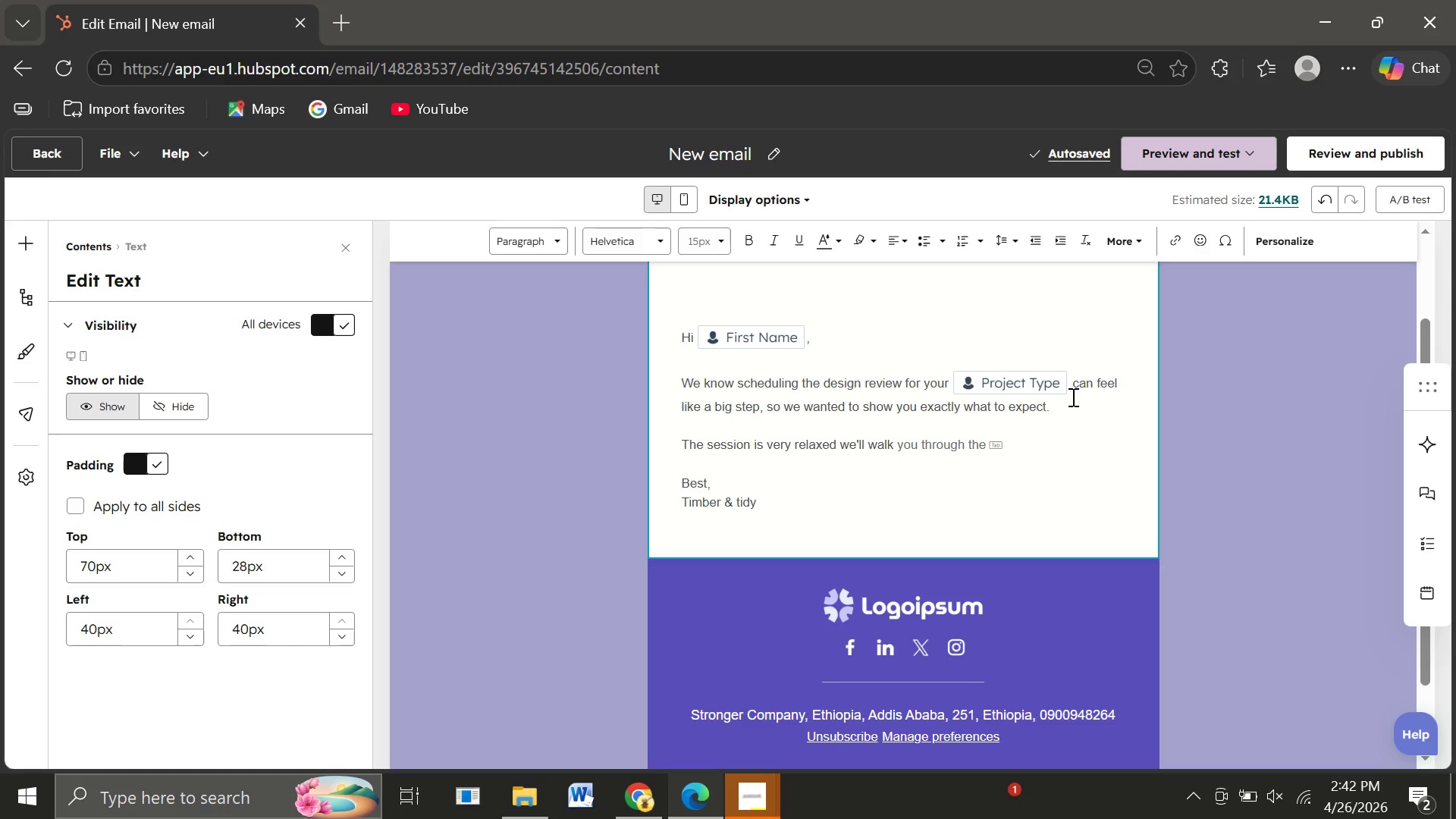 
type(through your space, how you use it day-to =-)
key(Backspace)
key(Backspace)
key(Backspace)
type(-day )
 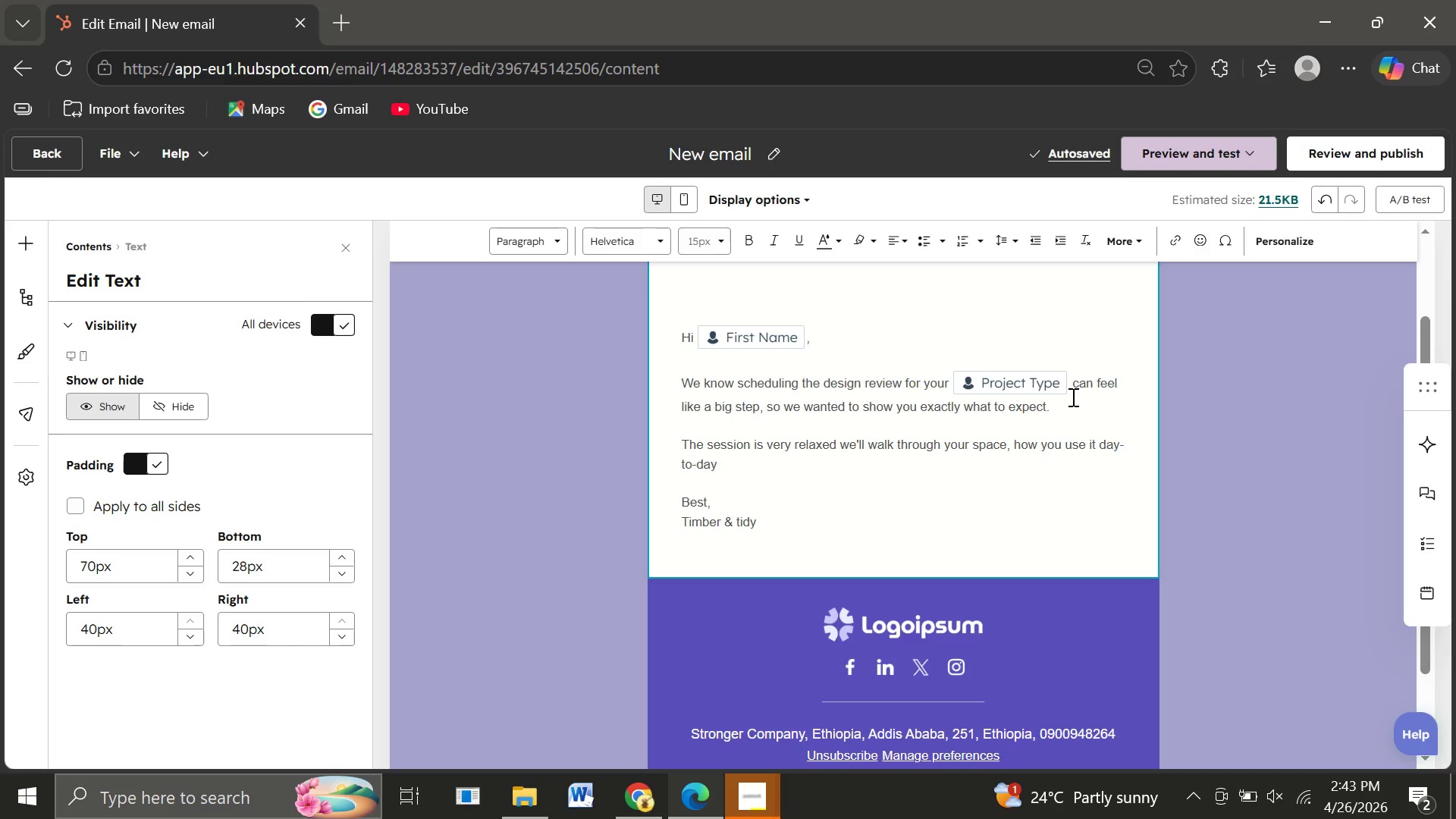 
type(and what's curr)
 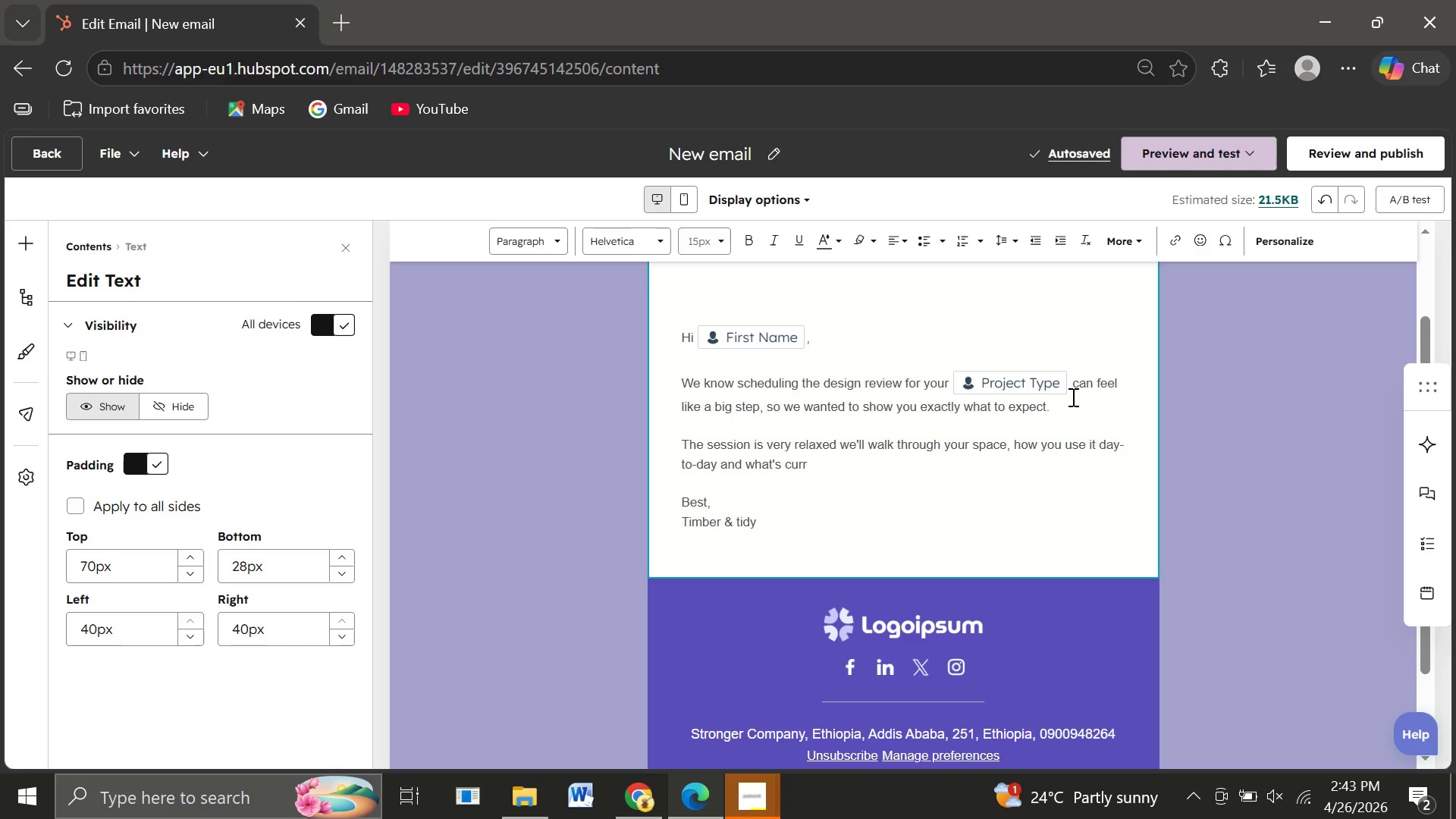 
type(en)
 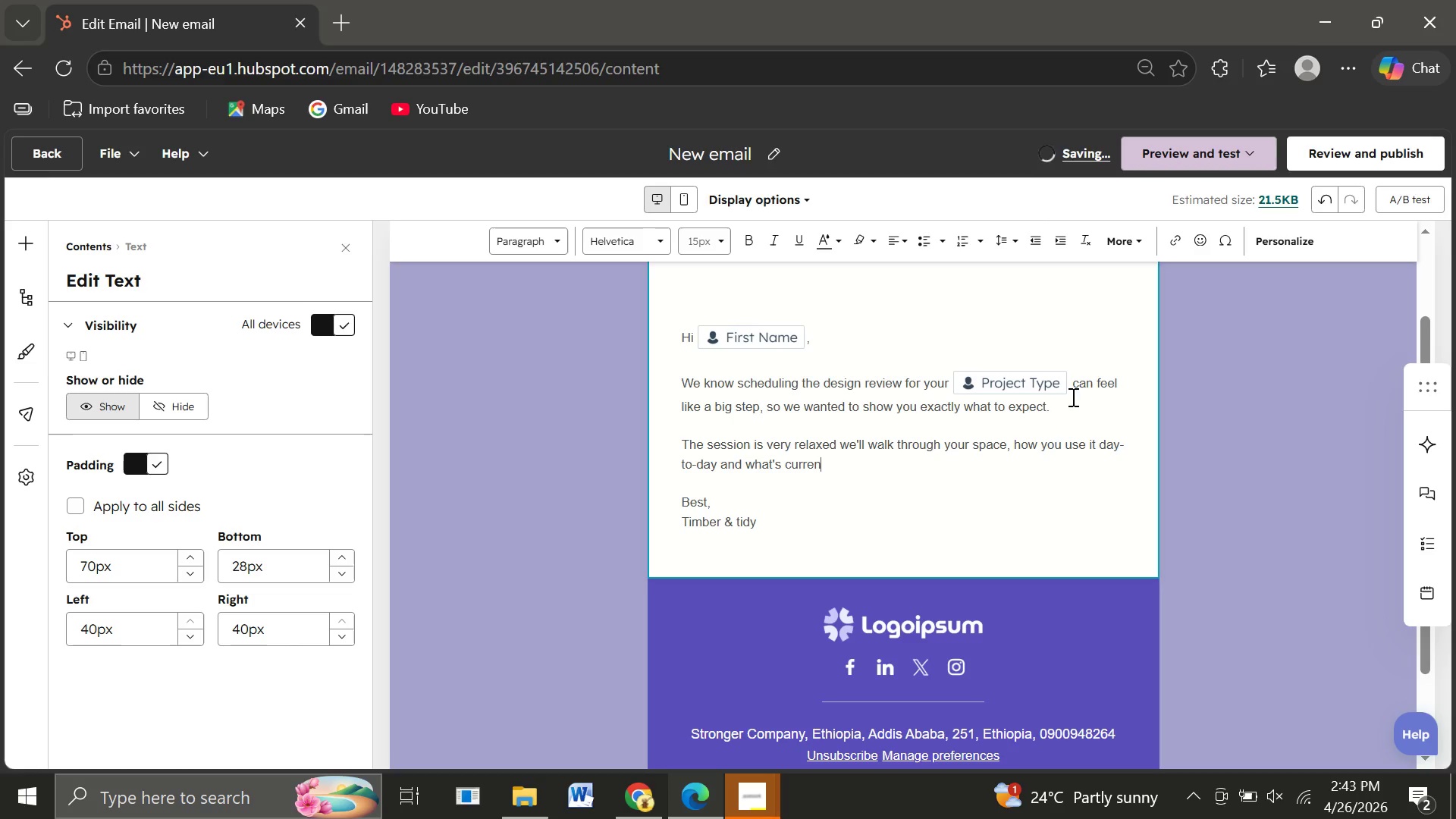 
type(tly)
 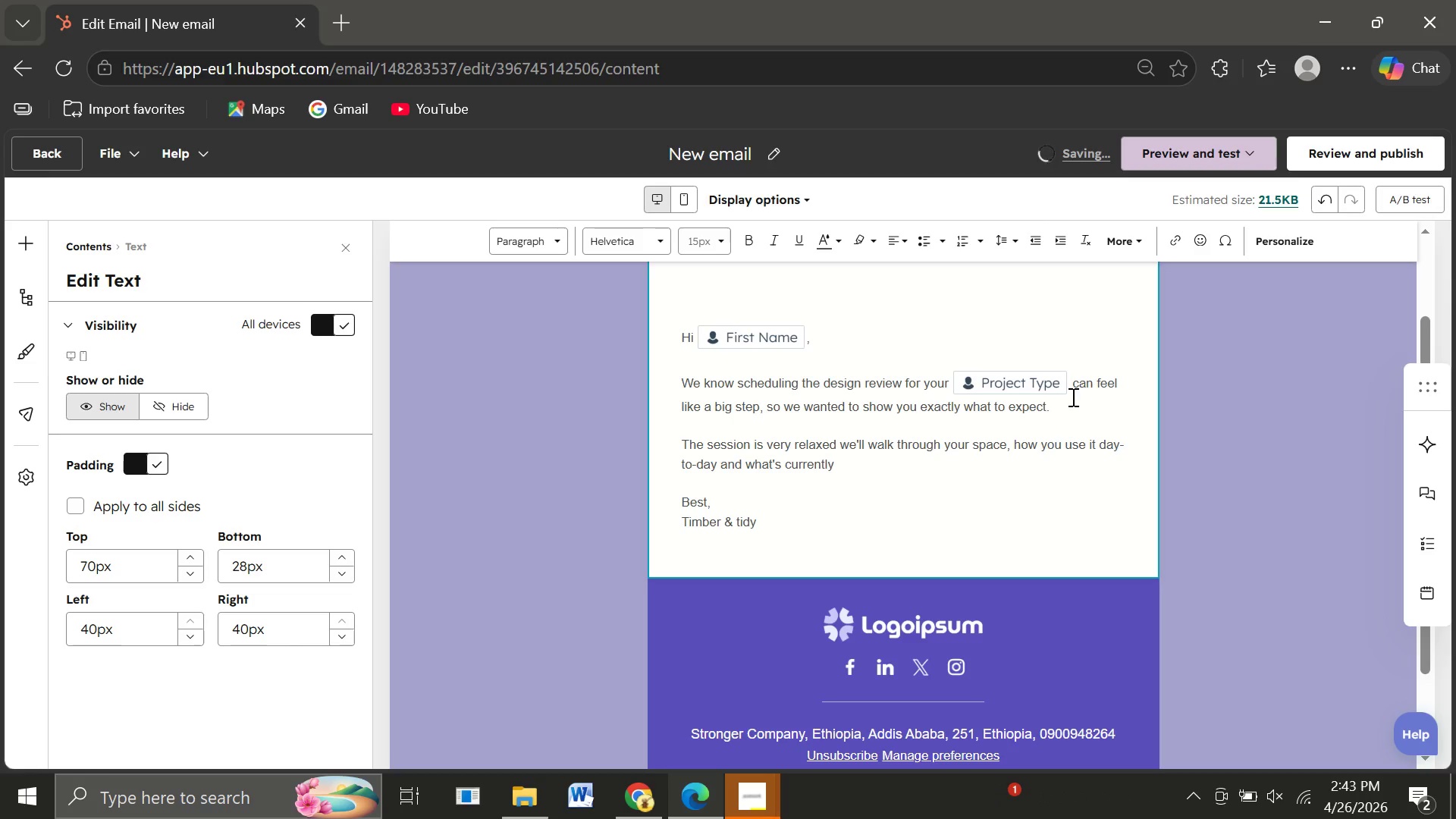 
type( not working. From there, we refine the layout )
 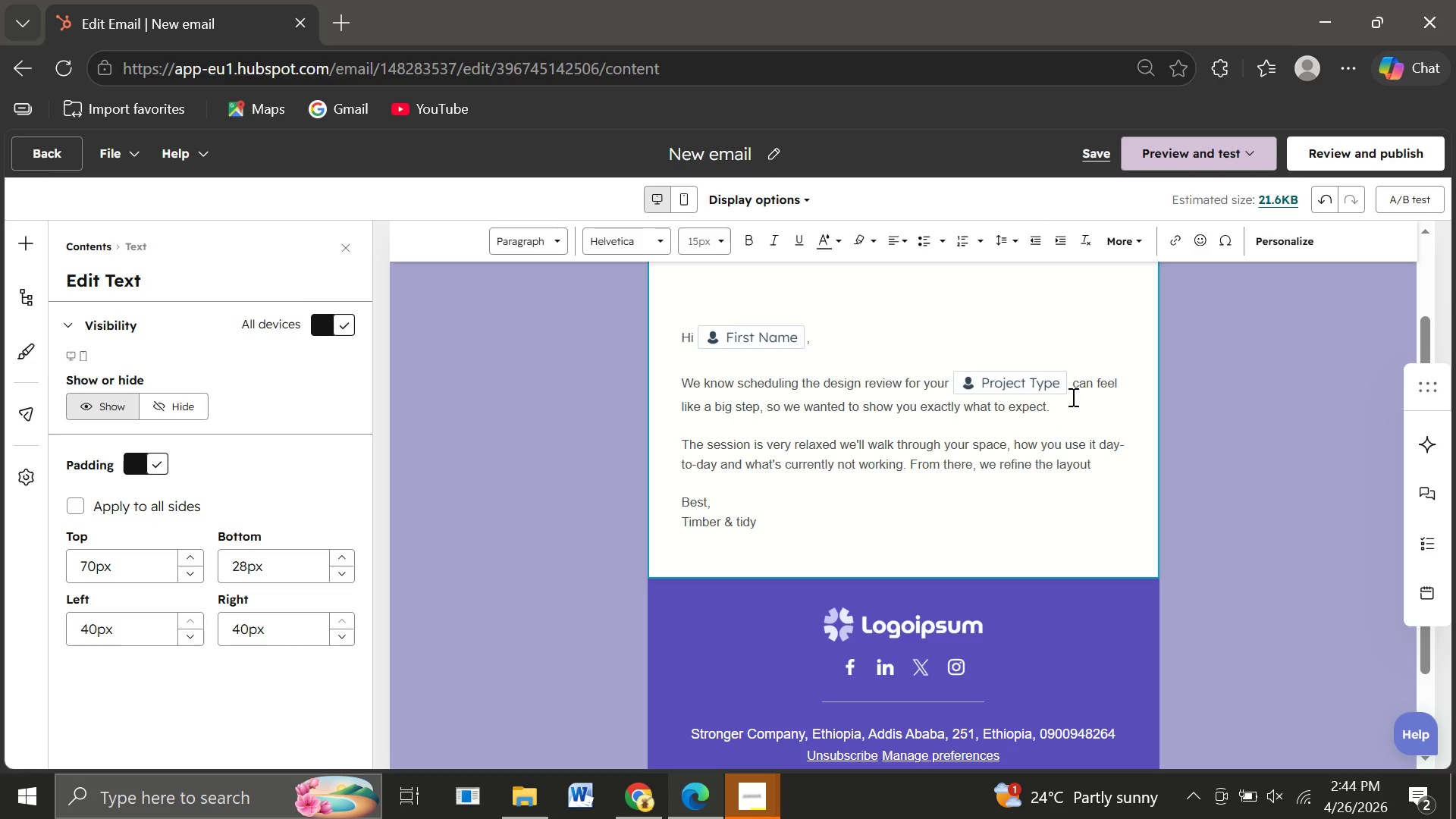 
type(together and explore smart storage ideas that fit your routin)
 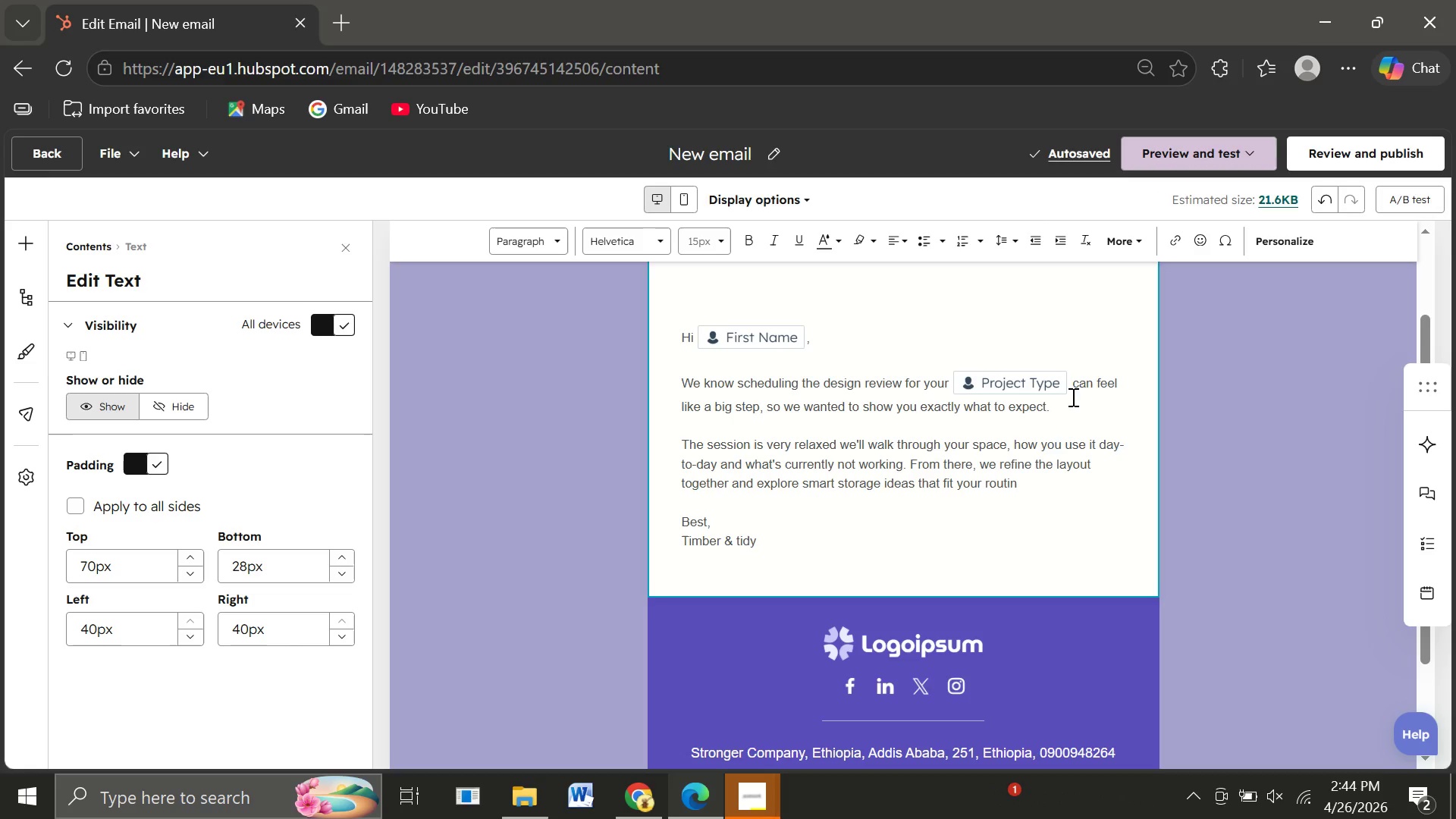 
key(E)
 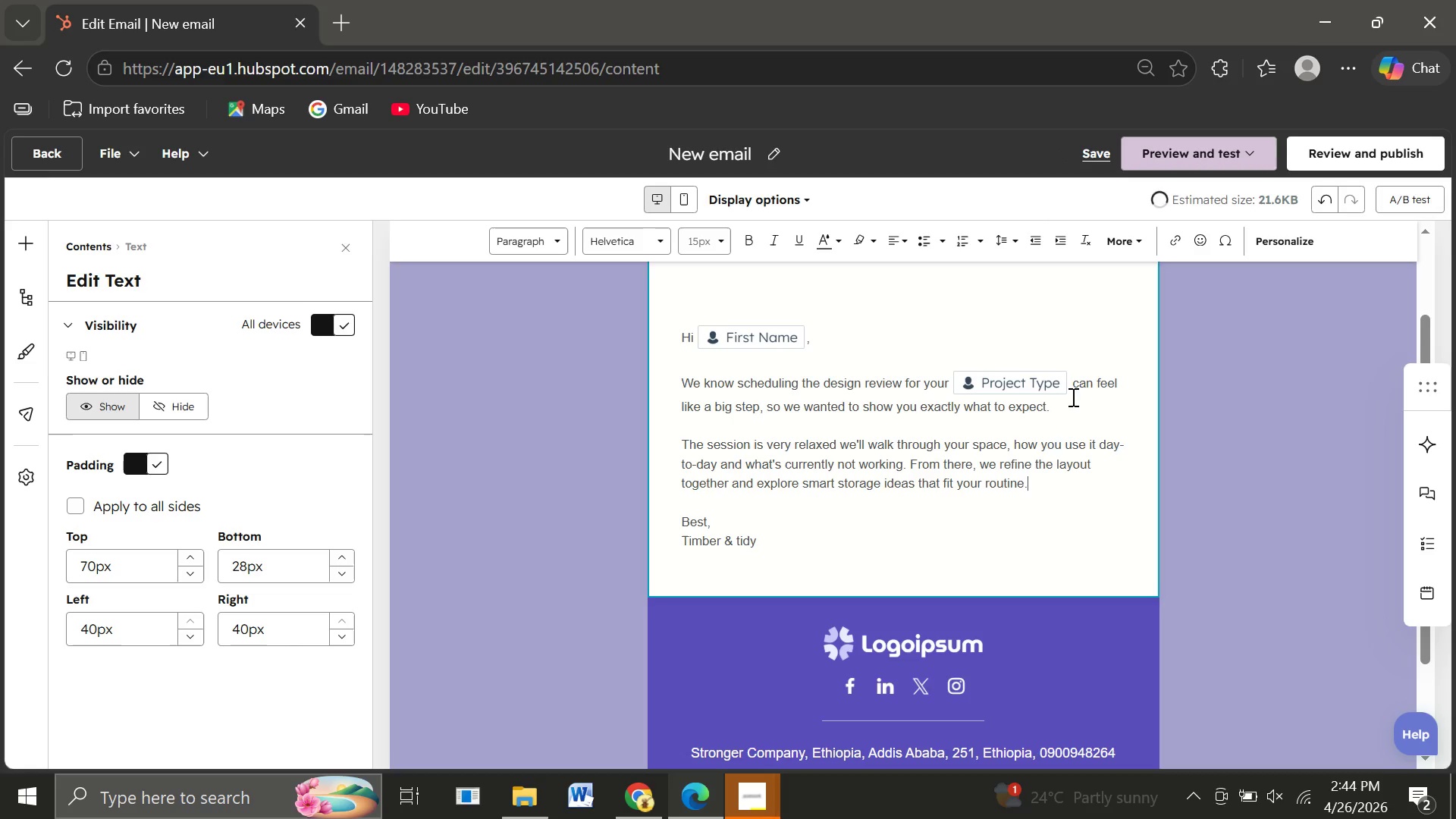 
key(Period)
 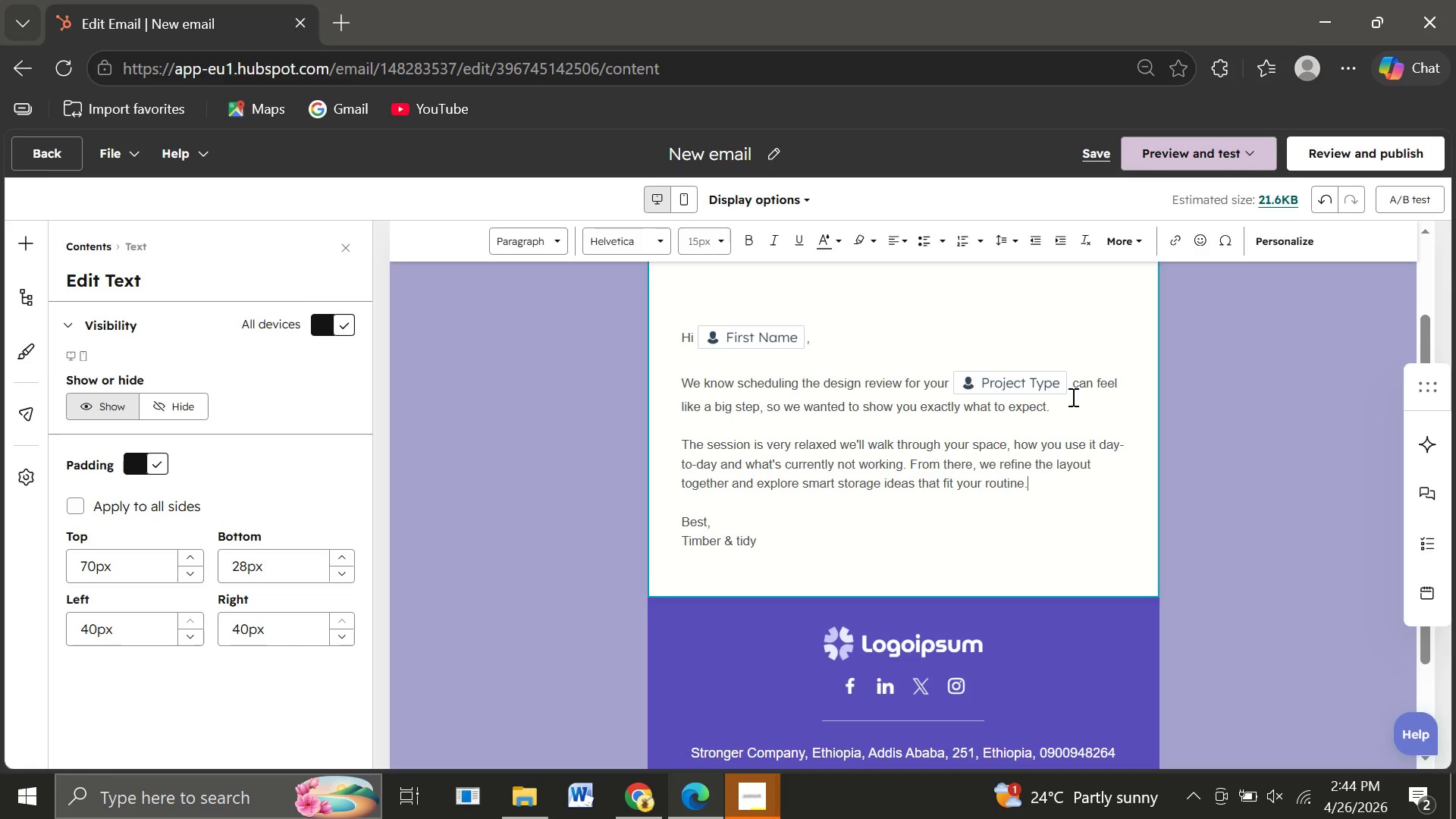 
key(Enter)
 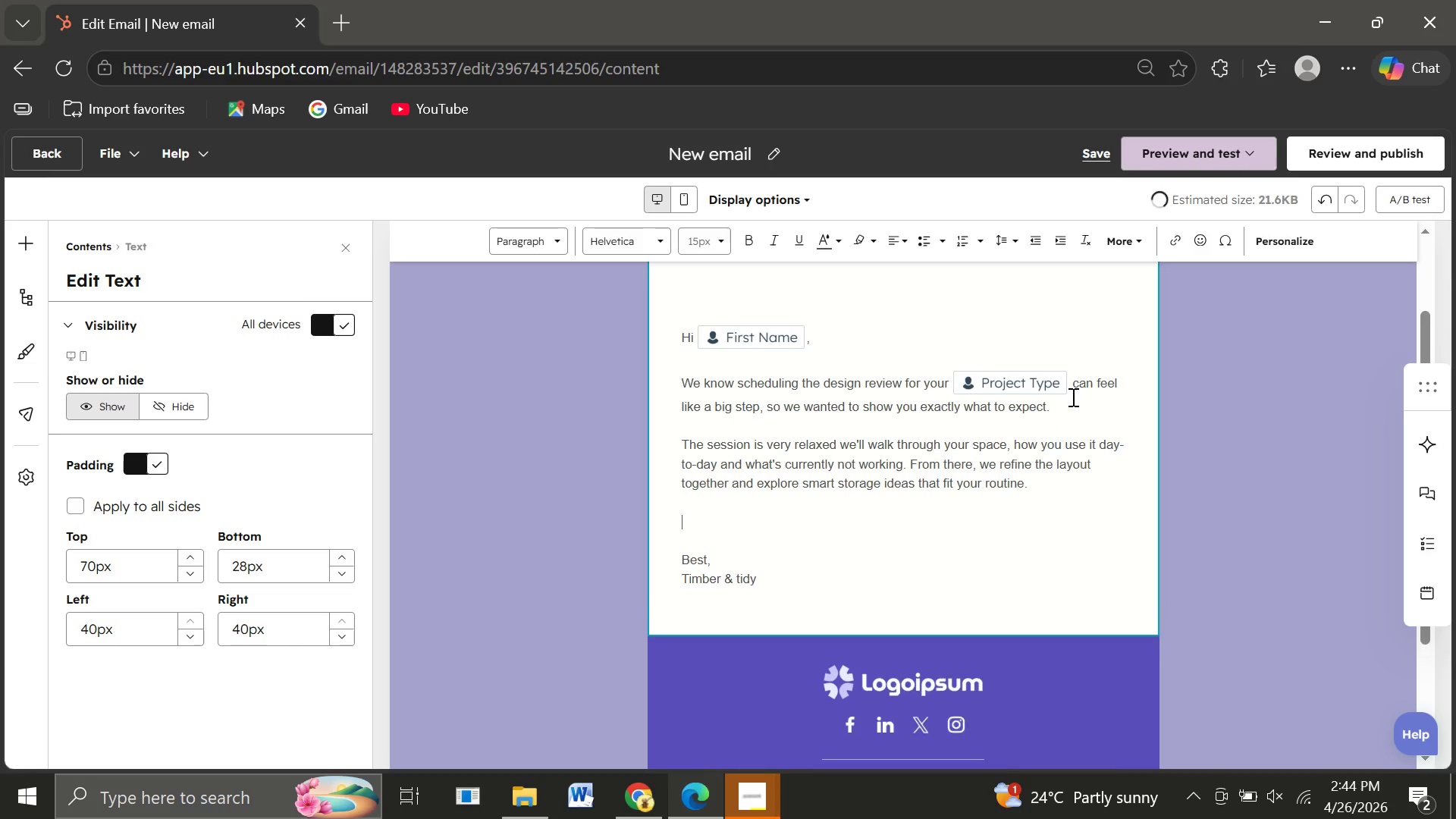 
key(Enter)
 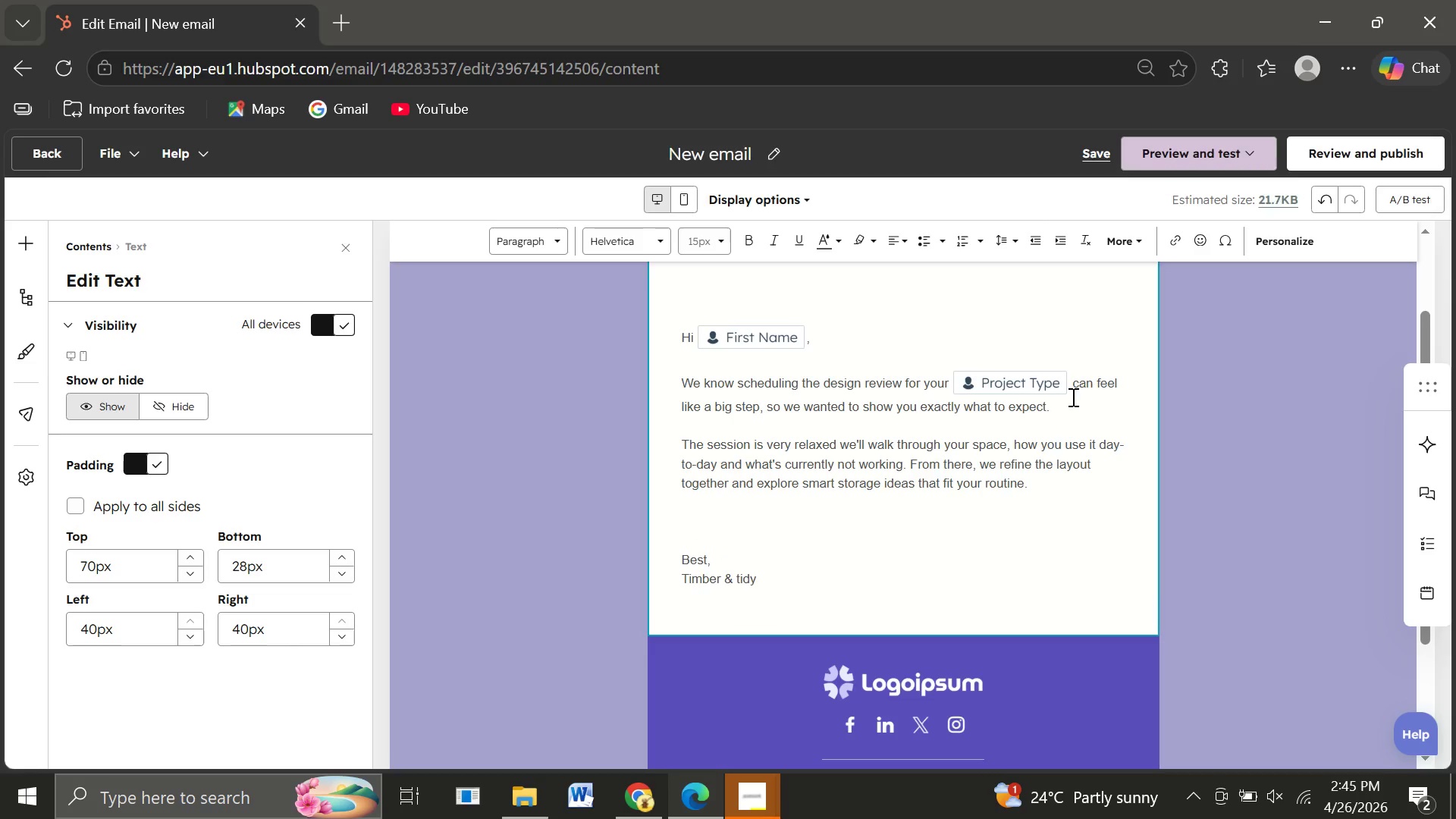 
type(You'll work )
 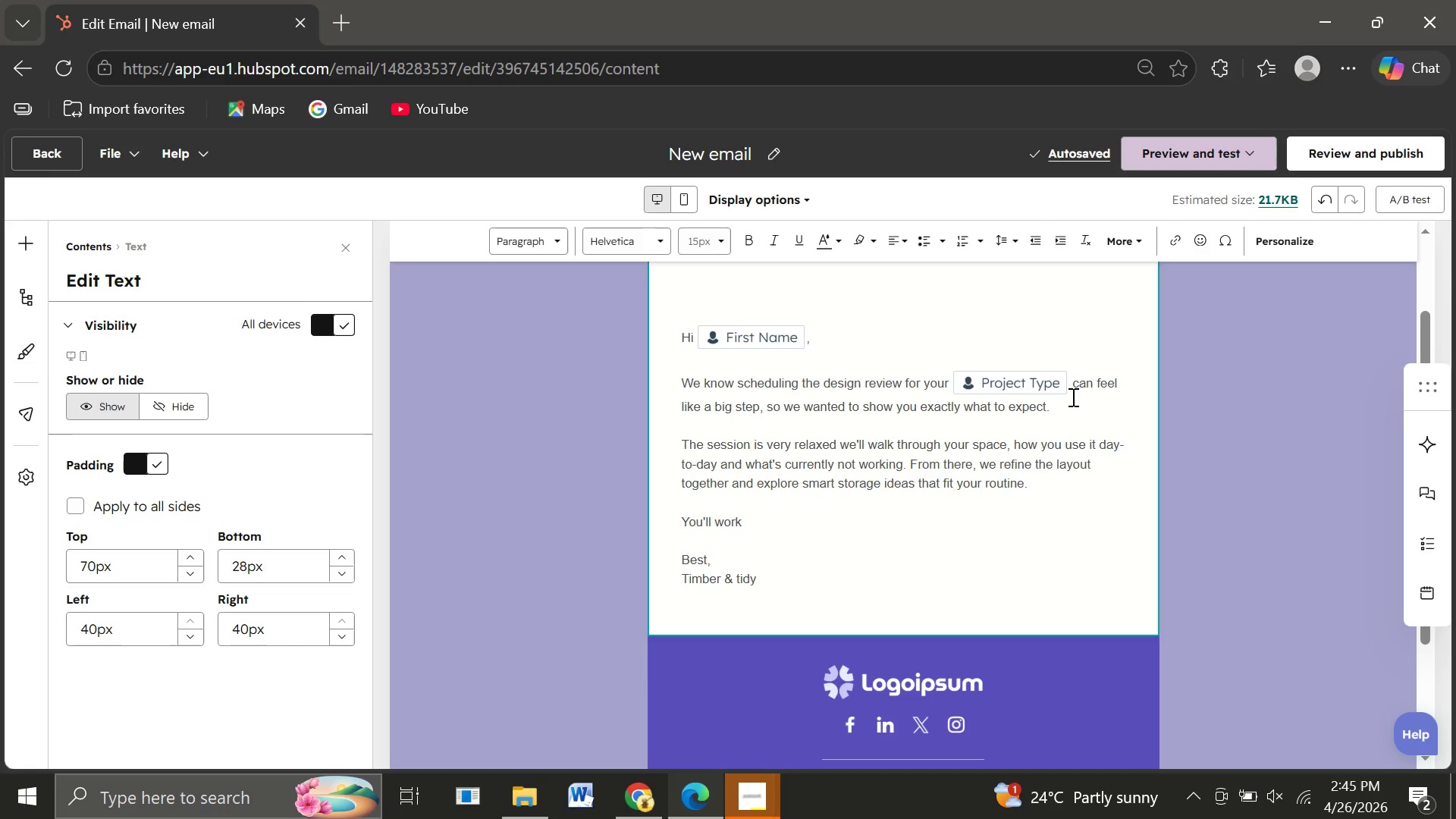 
wait(8.83)
 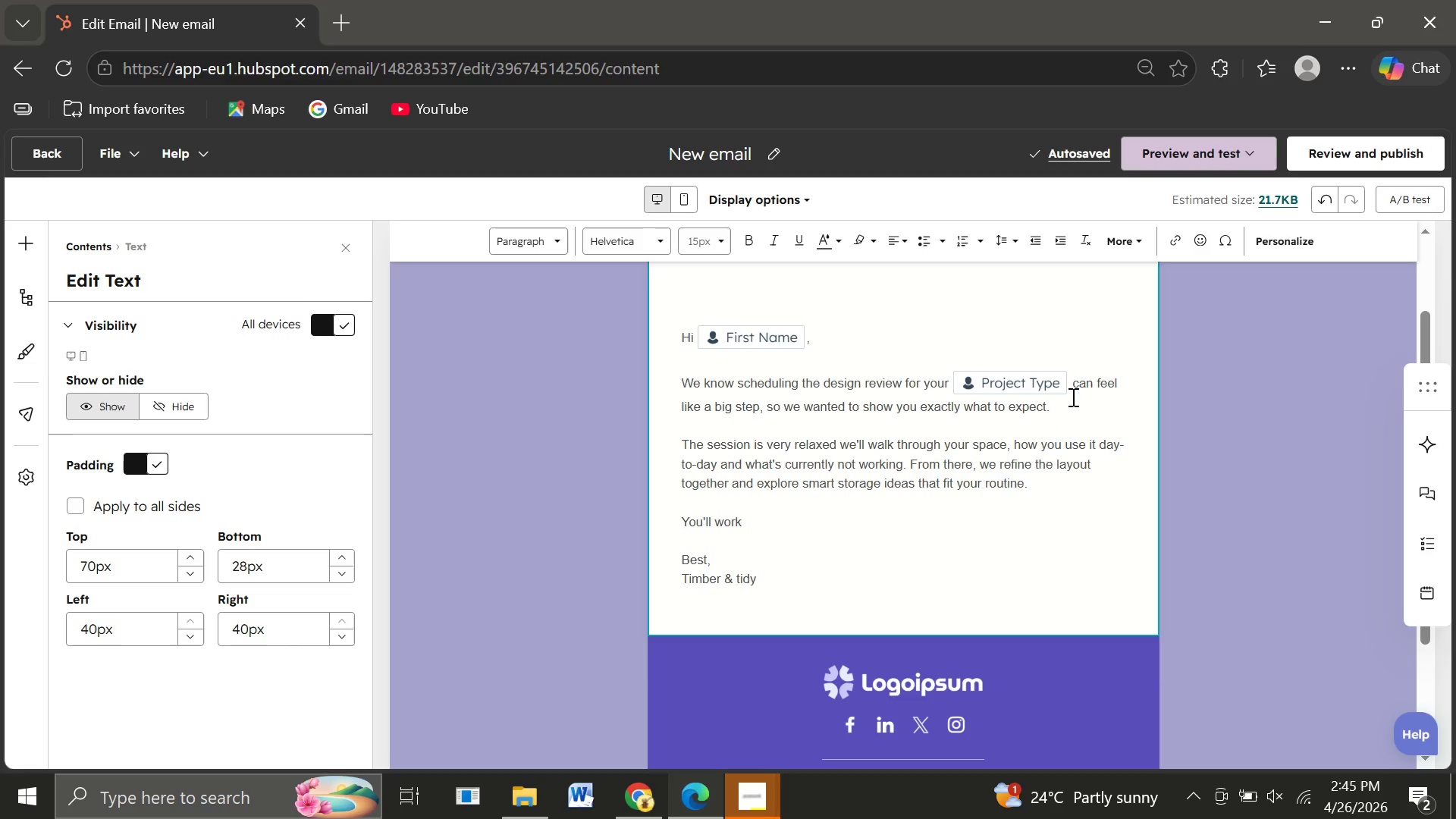 
type(directly with our dw)
key(Backspace)
type(esign)
 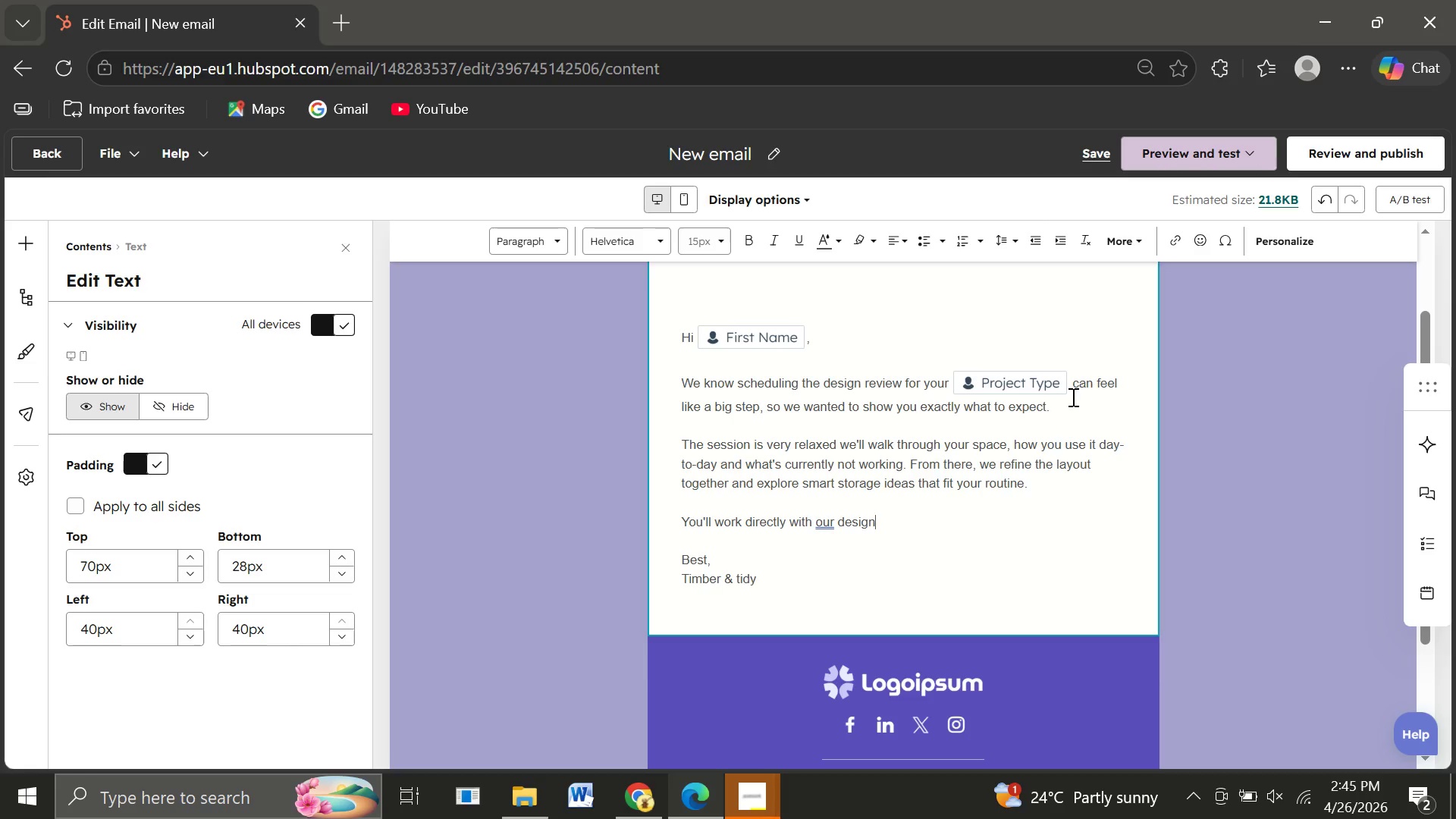 
type( consultant during the review )
key(Backspace)
type(.)
key(Backspace)
type(, and our team handles every)
 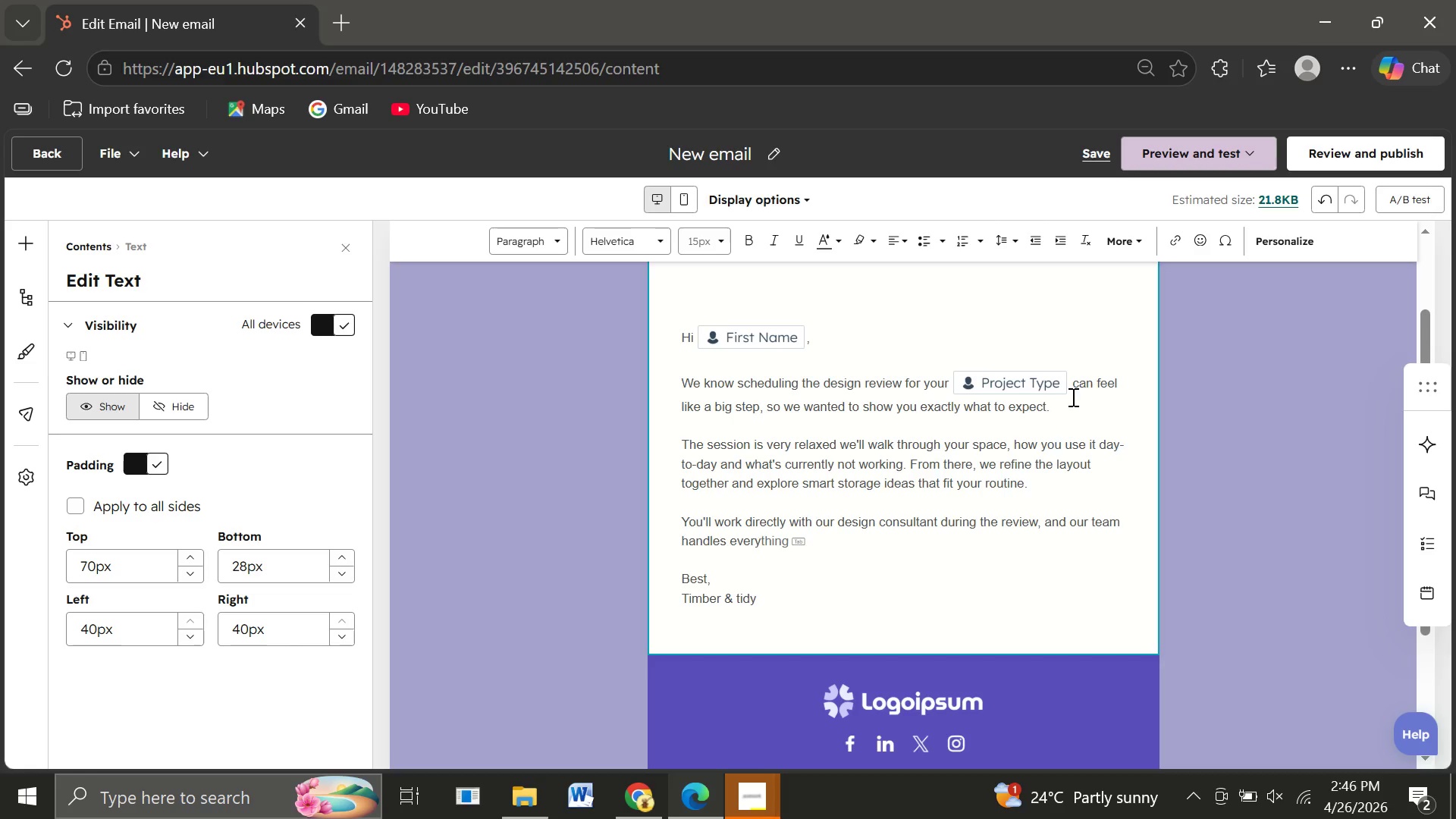 
type(thing else behind the sscenes from building to installation so the process stays )
 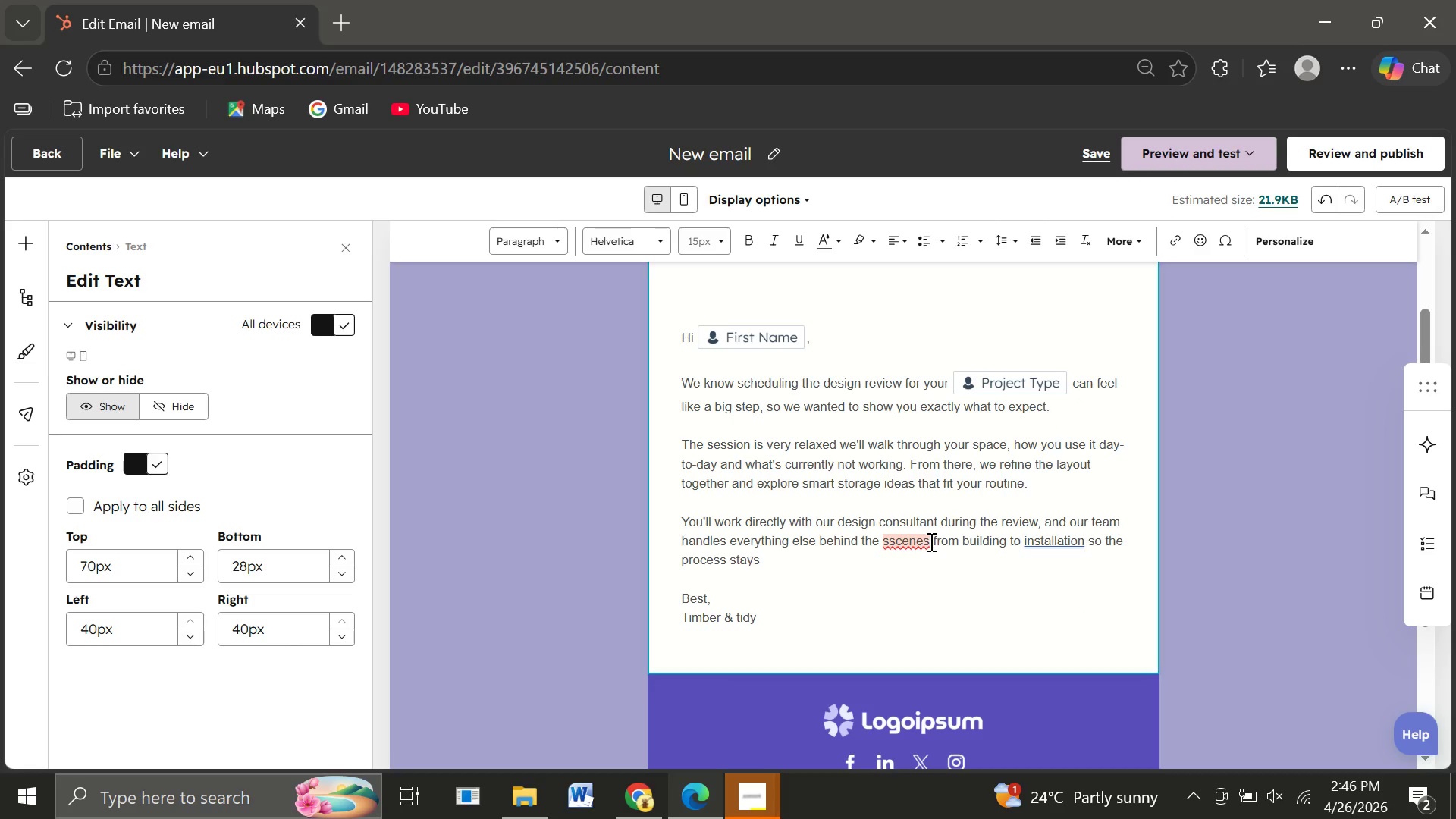 
left_click([930, 541])
 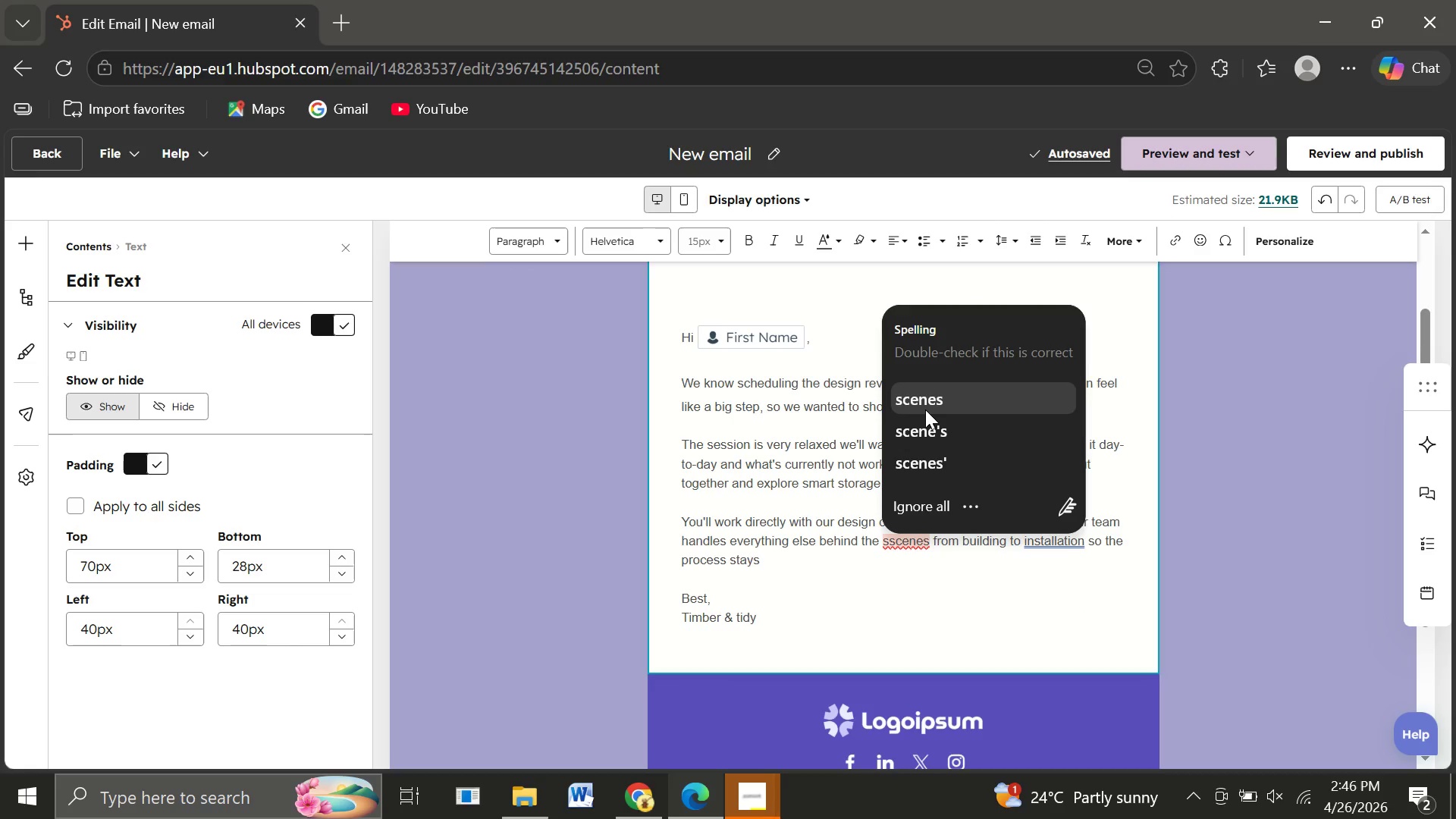 
left_click([923, 407])
 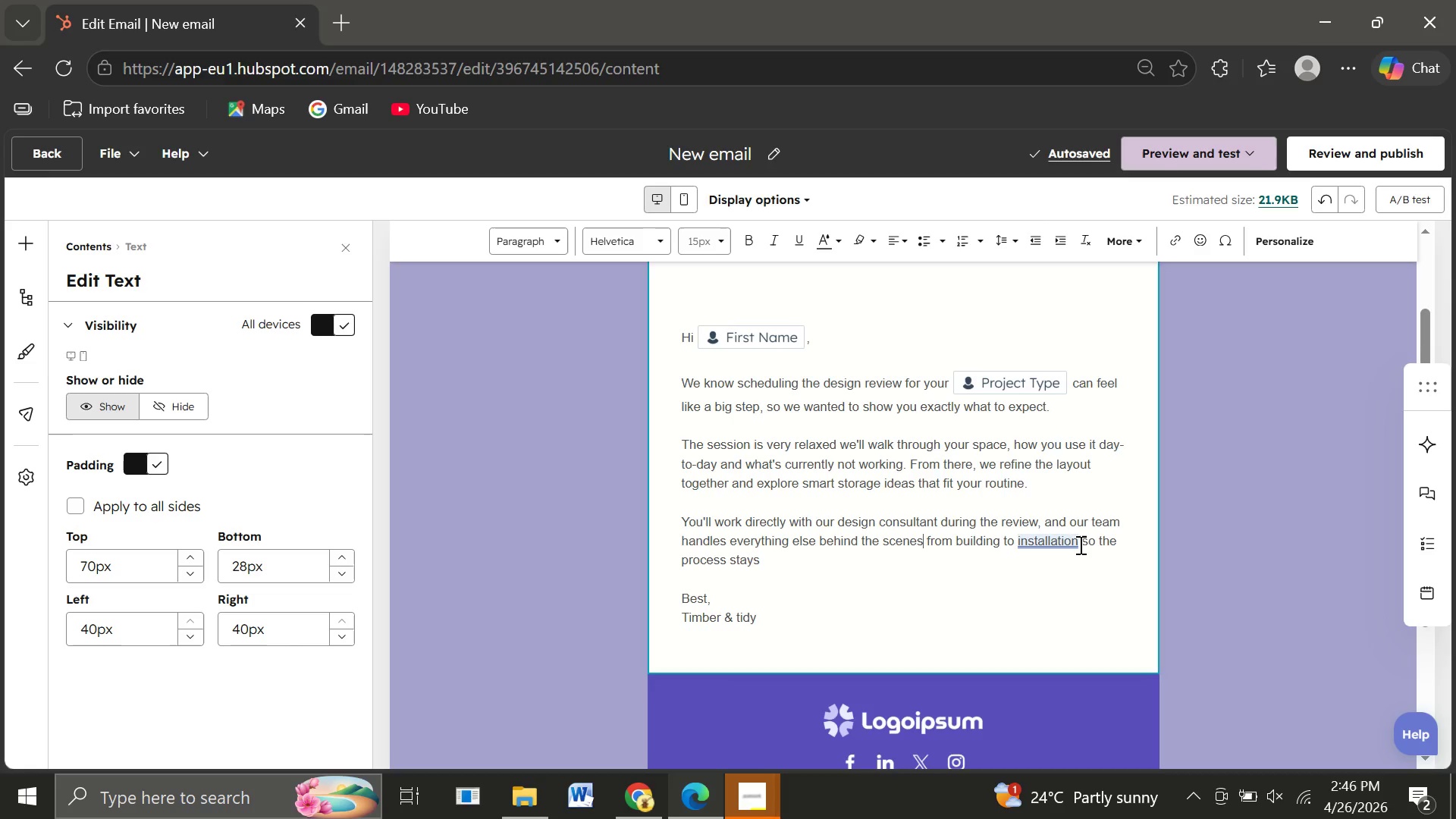 
left_click([1079, 544])
 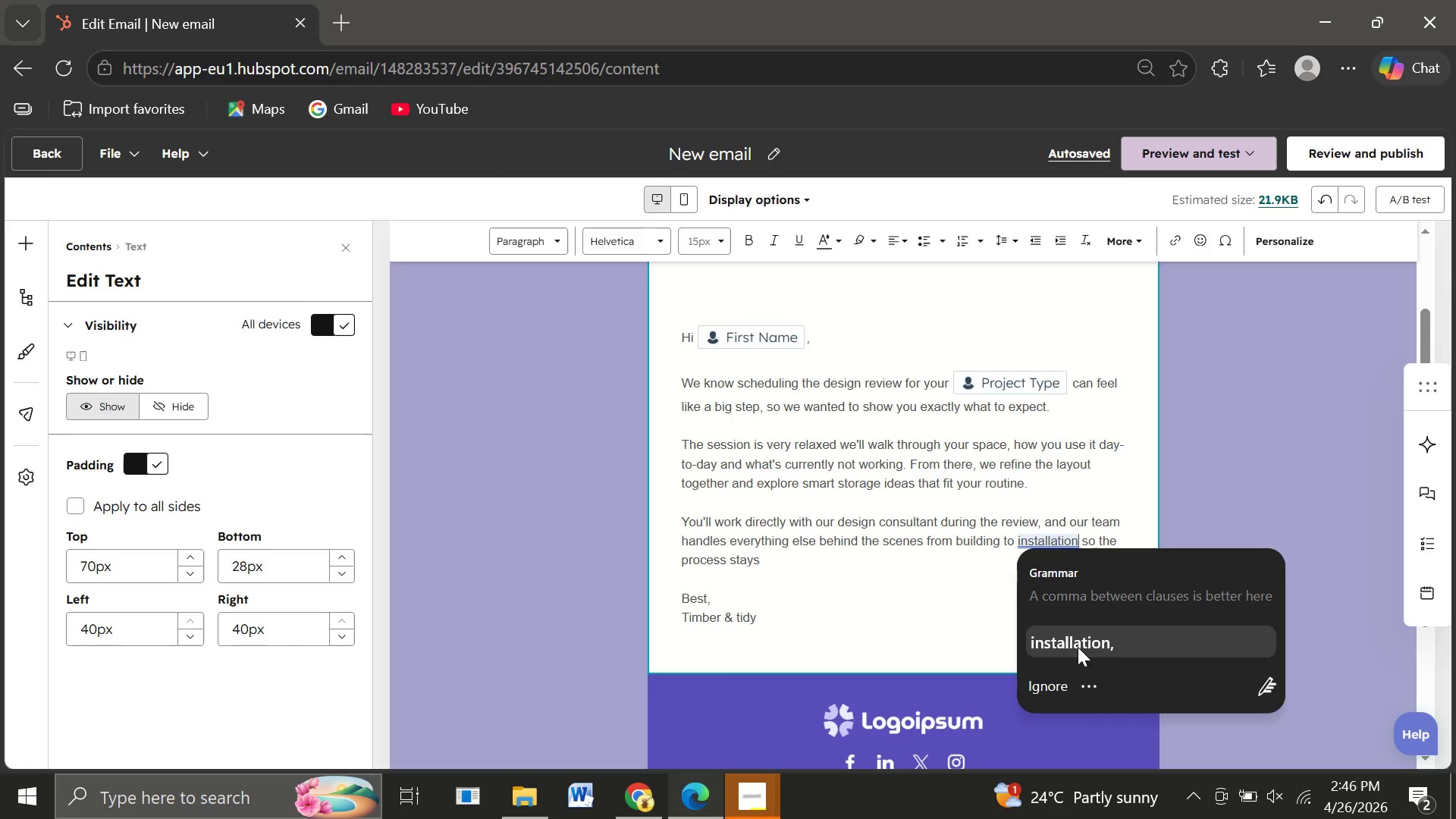 
left_click([1078, 647])
 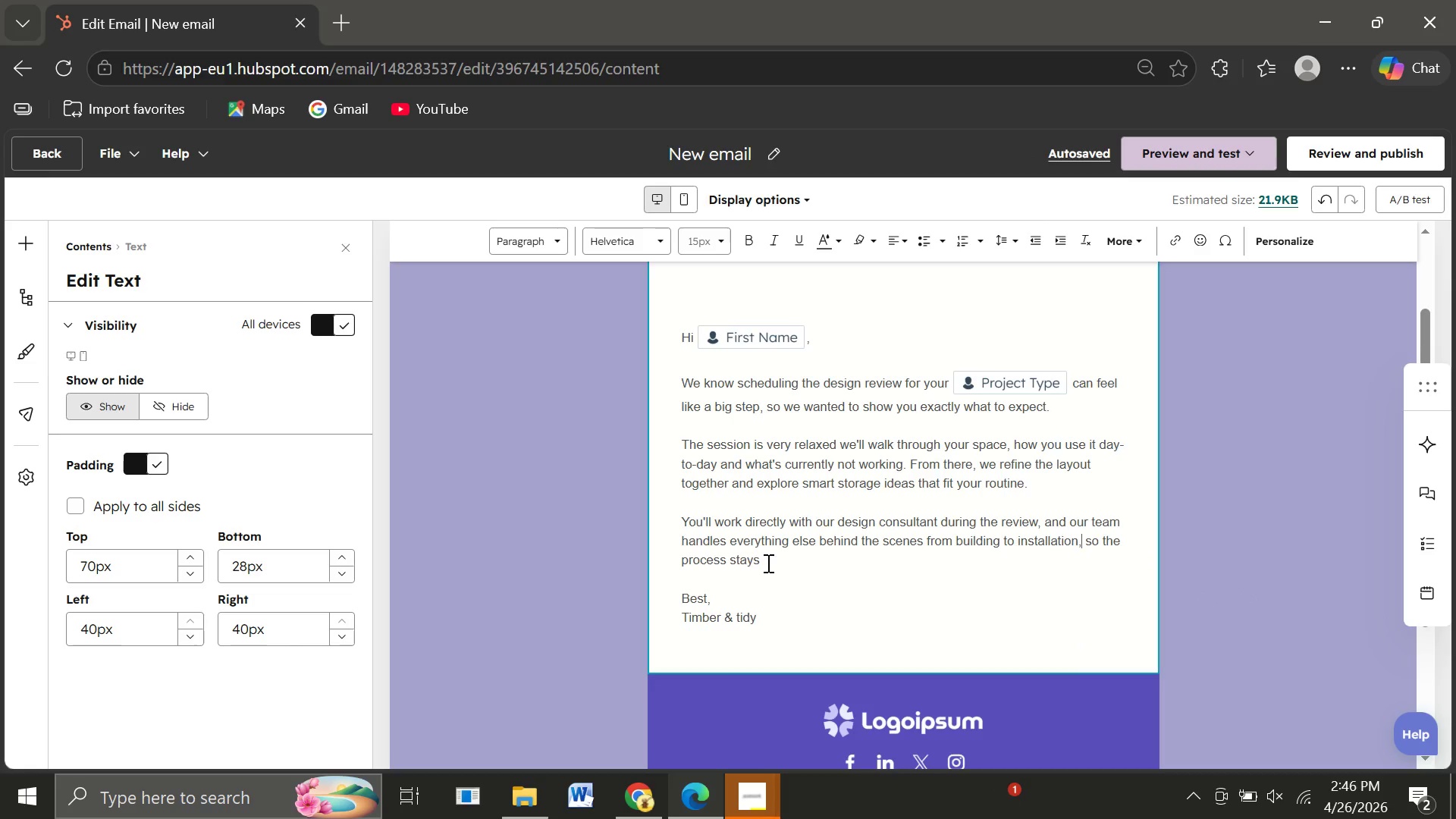 
left_click([767, 563])
 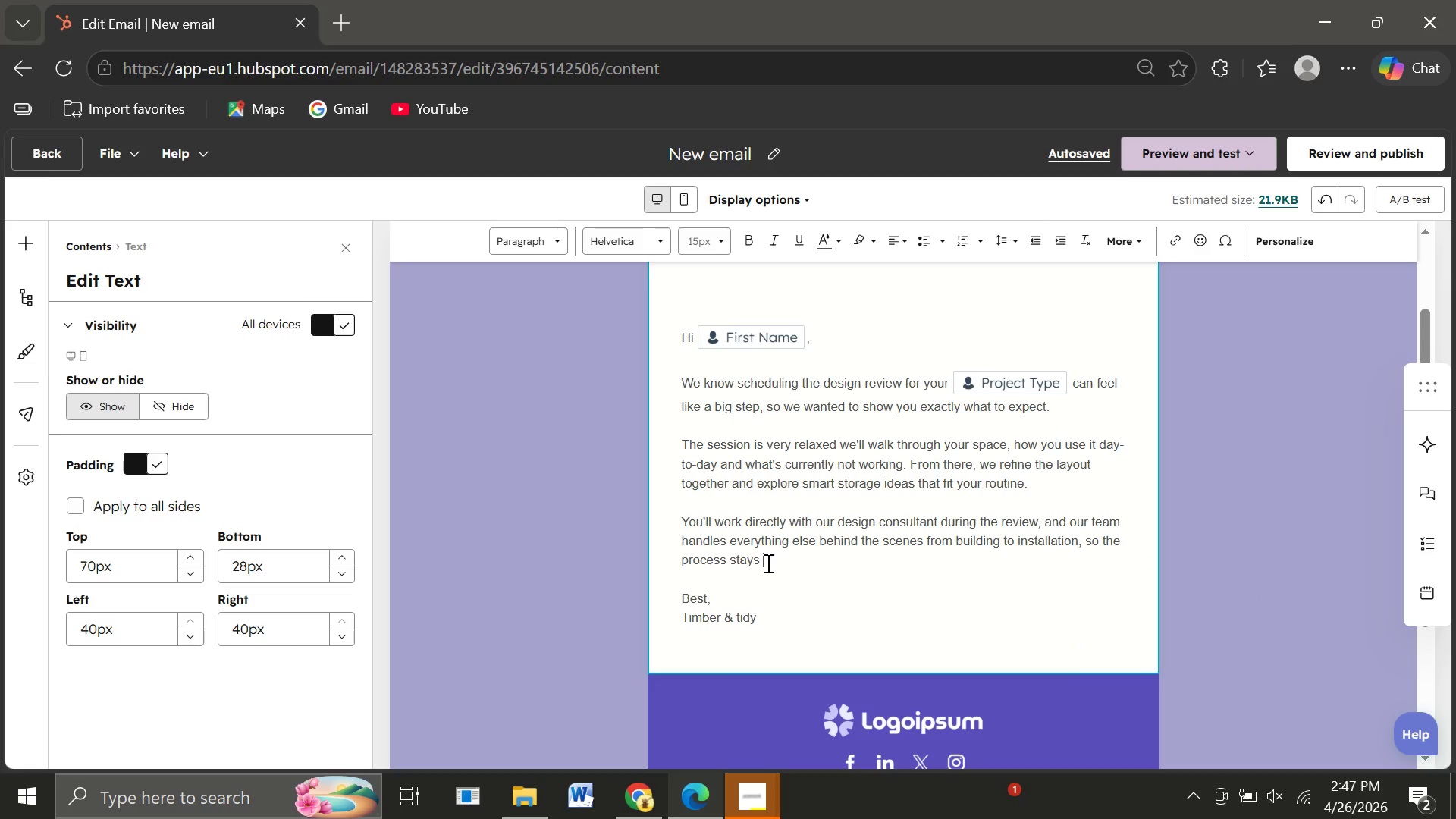 
type(simple )
 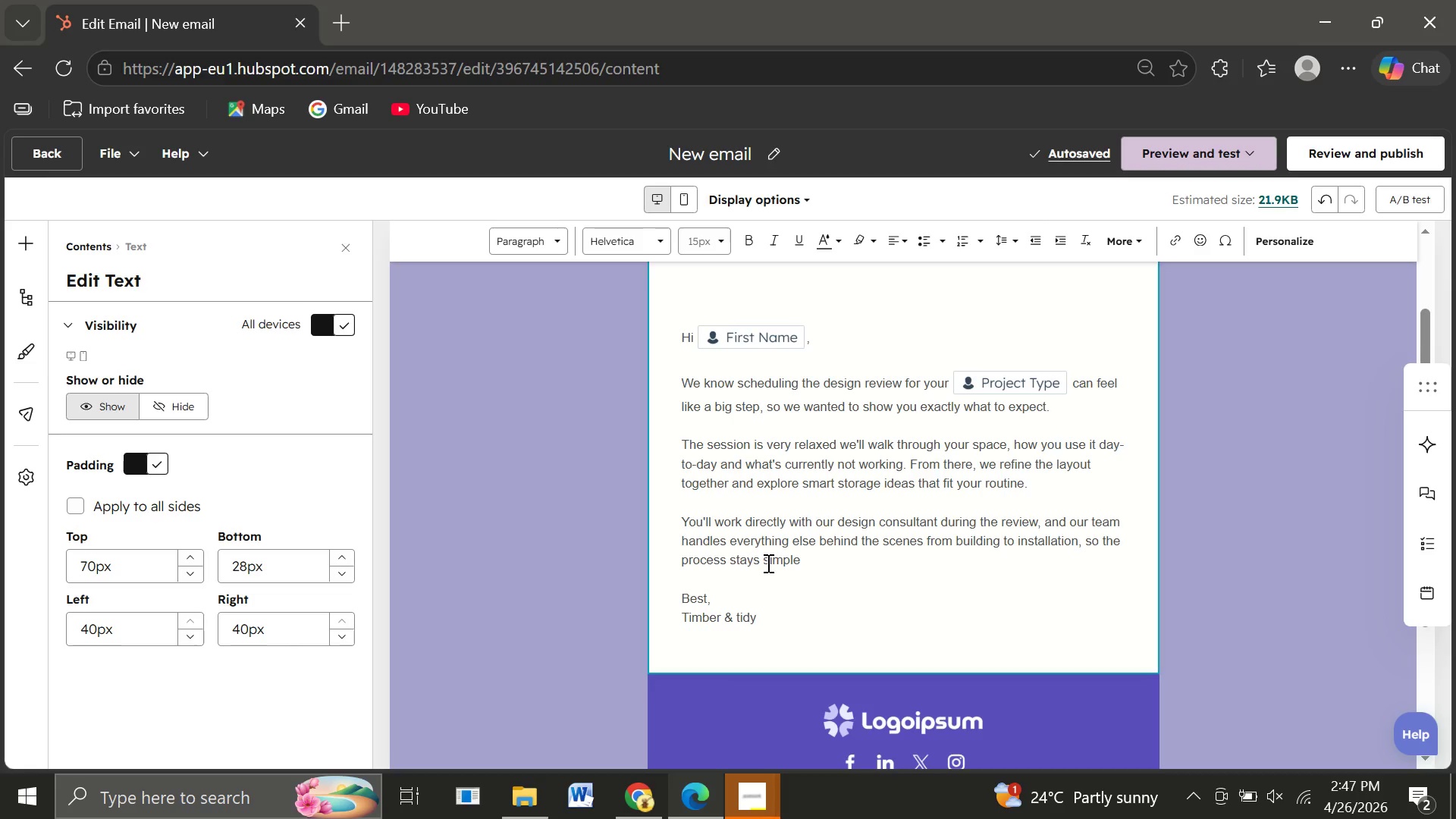 
wait(11.81)
 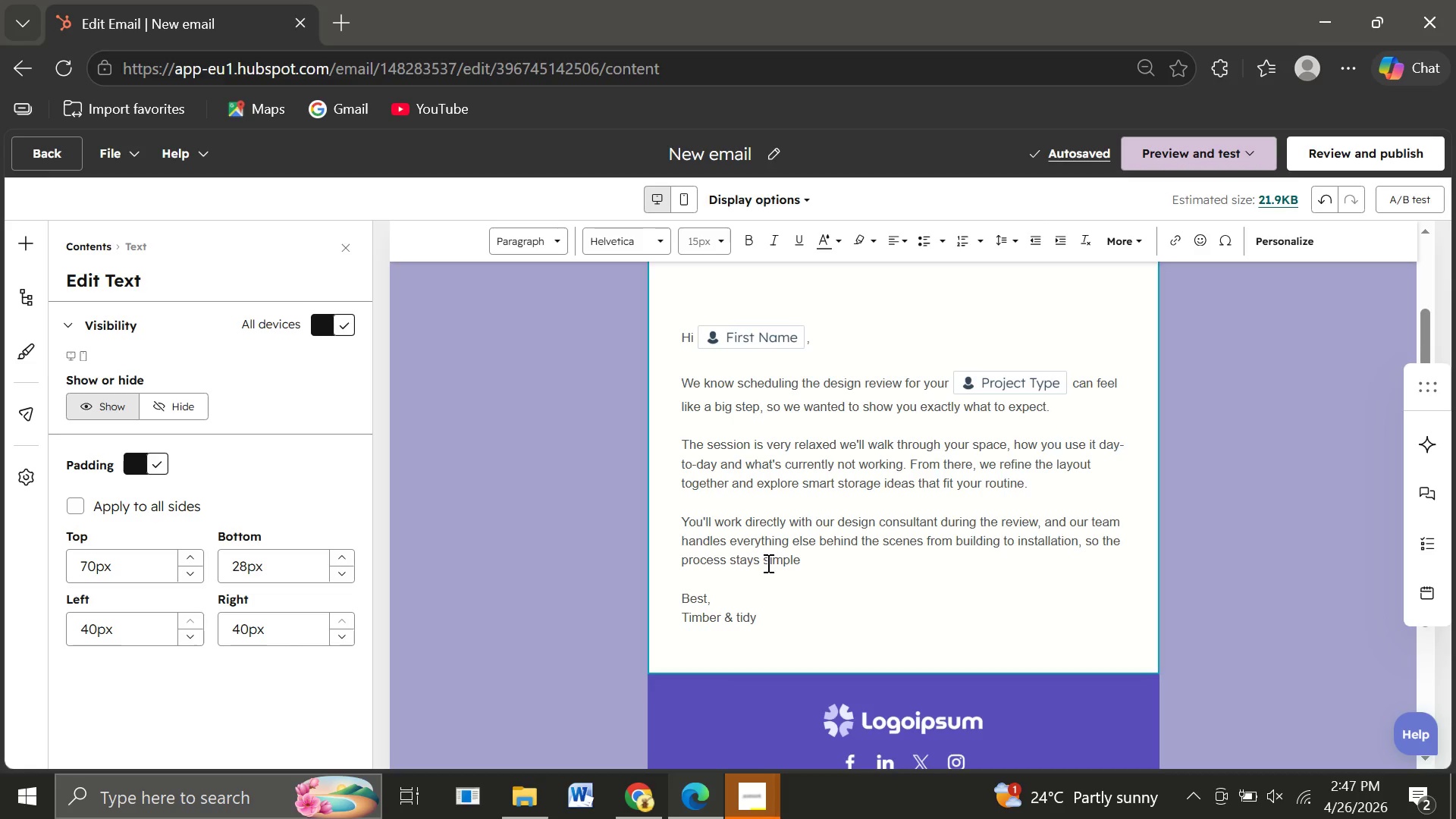 
type(and seamles.)
 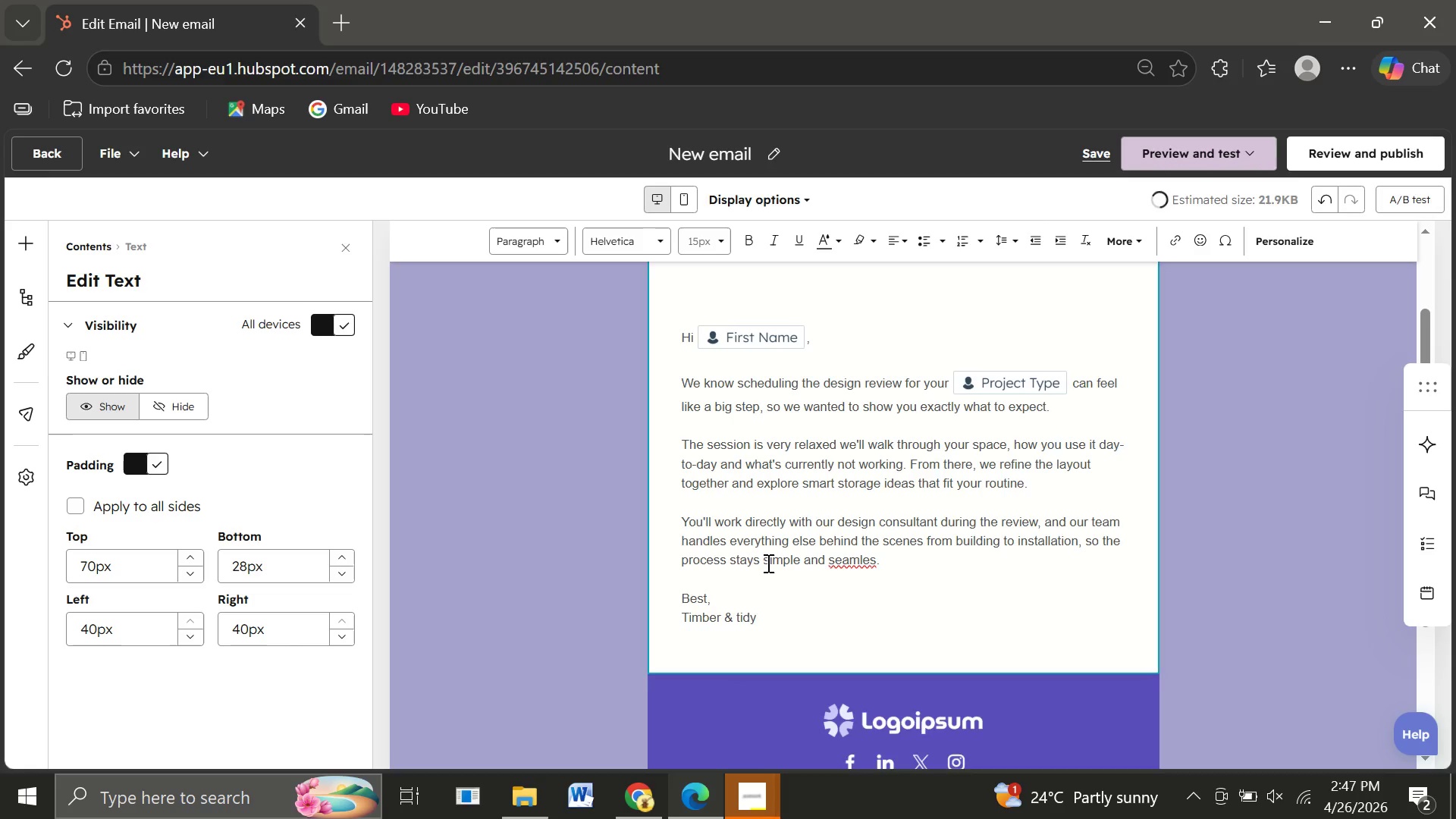 
key(Enter)
 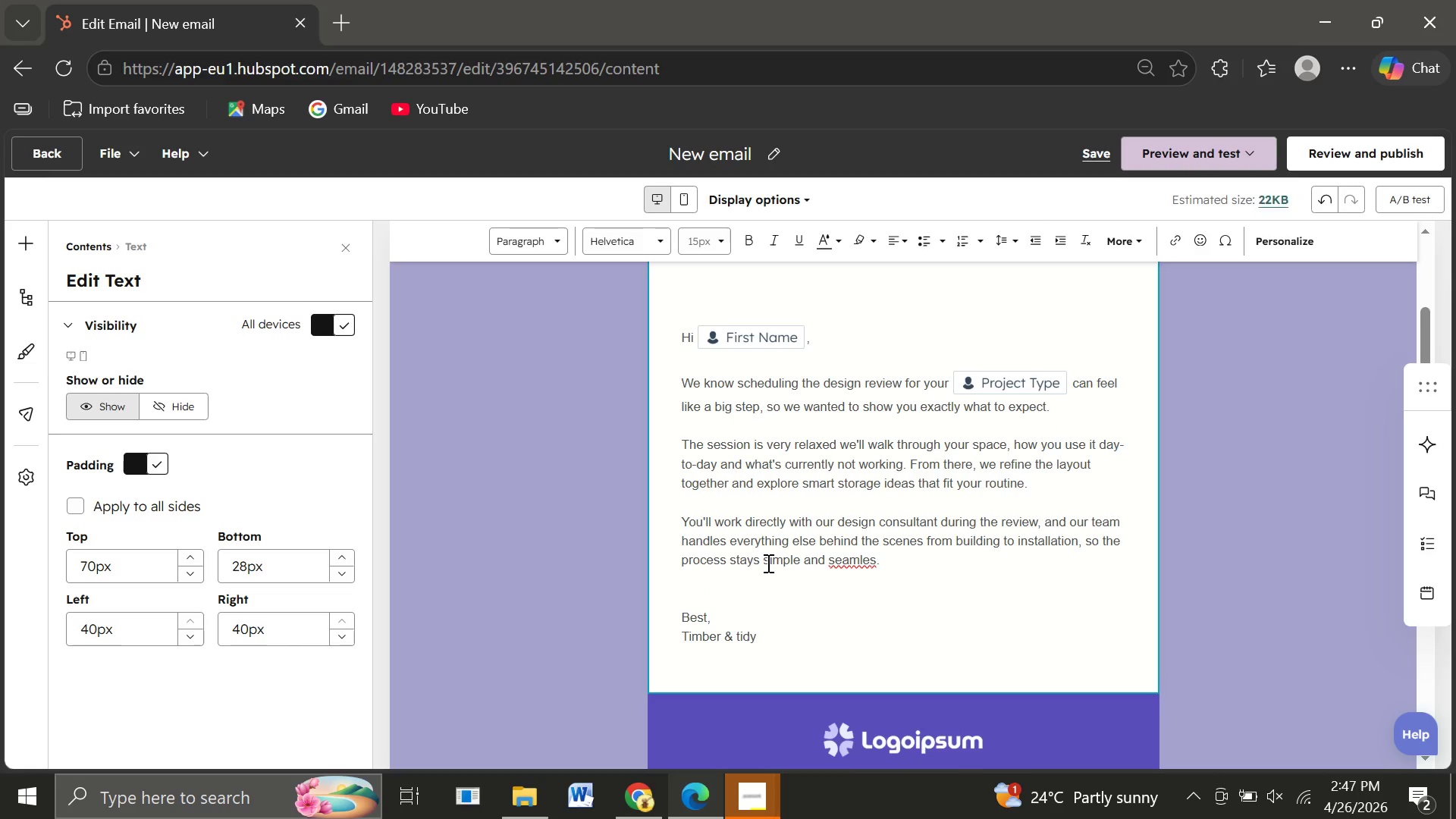 
key(Enter)
 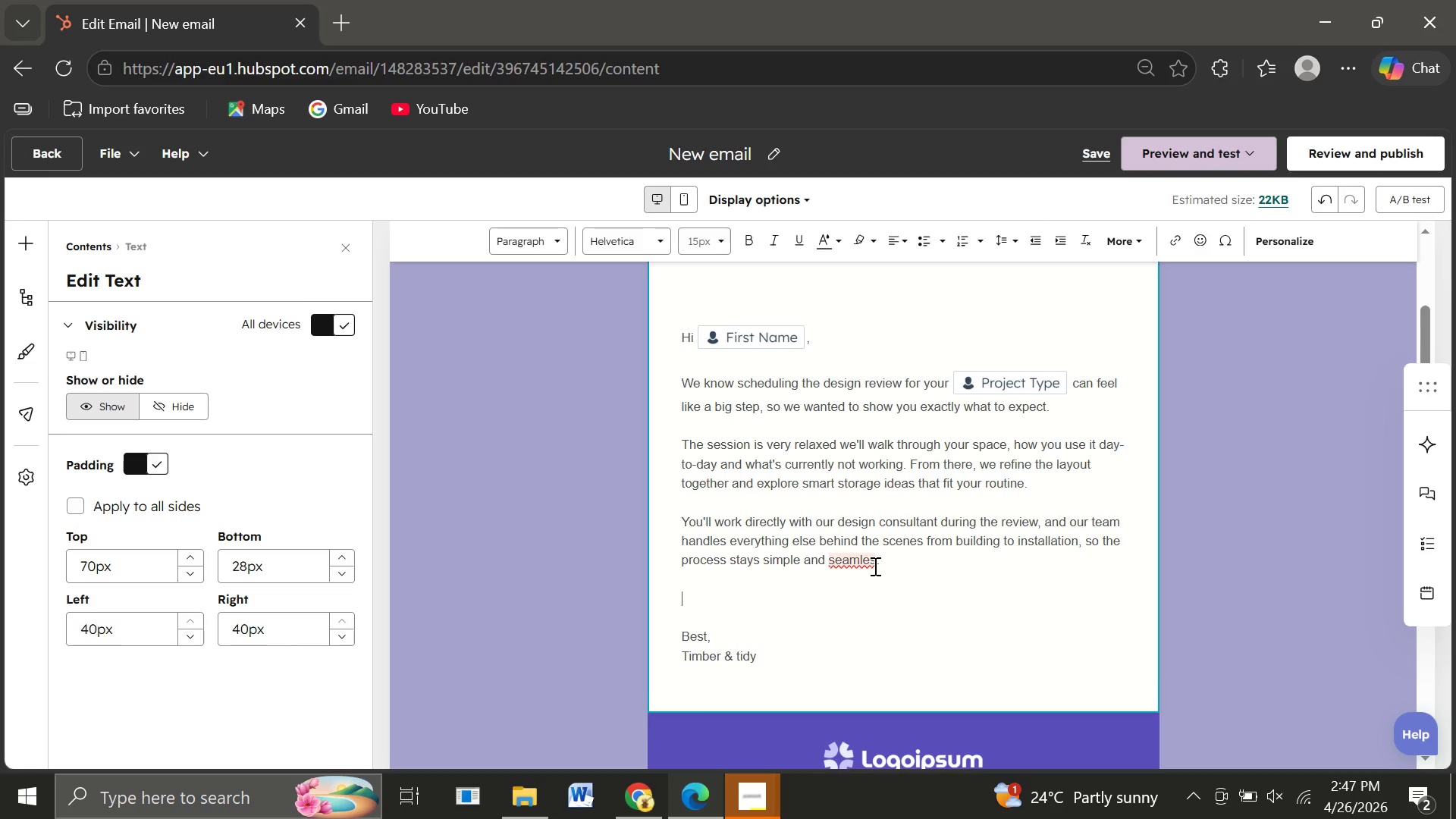 
left_click([874, 566])
 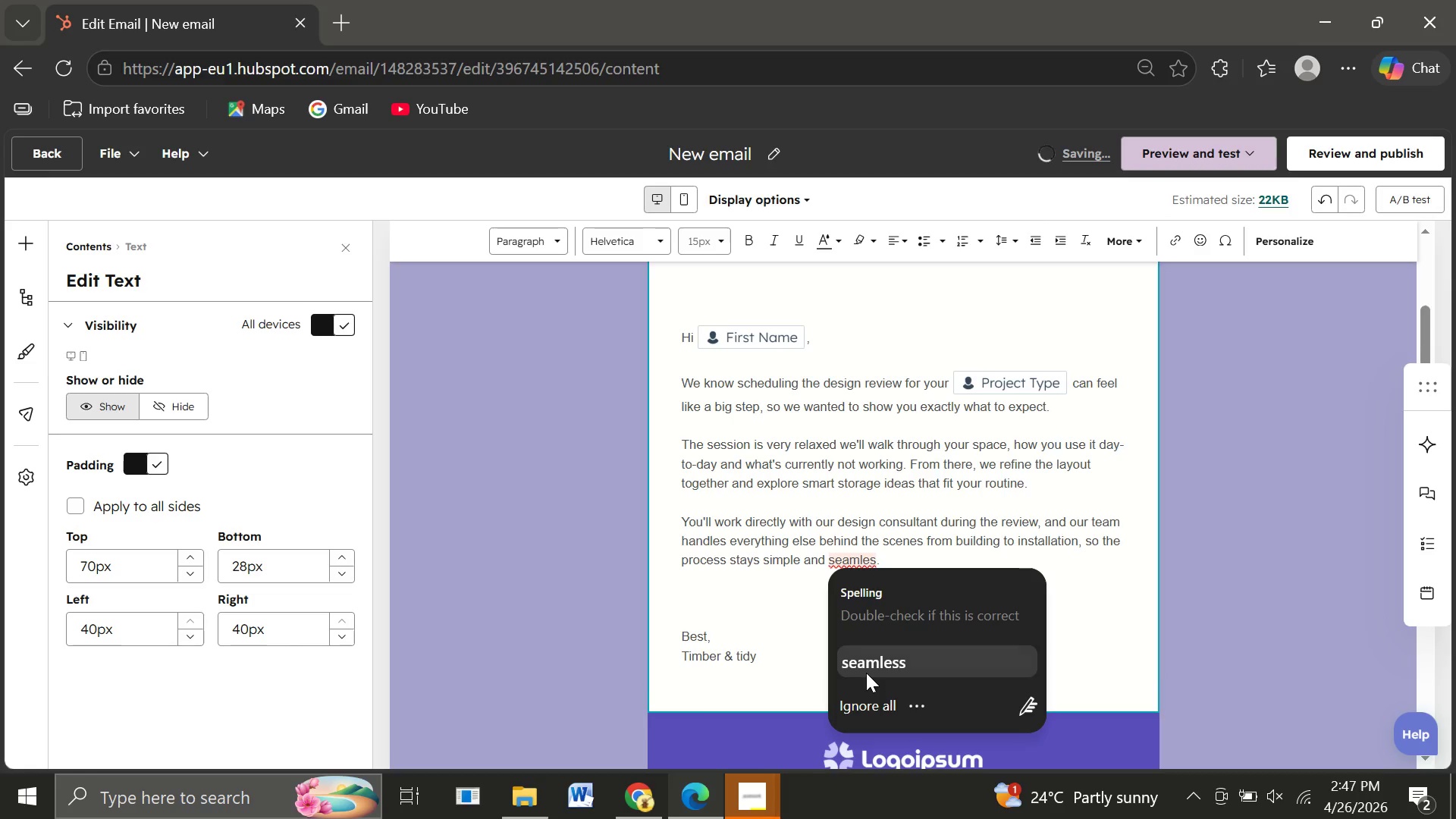 
left_click([866, 673])
 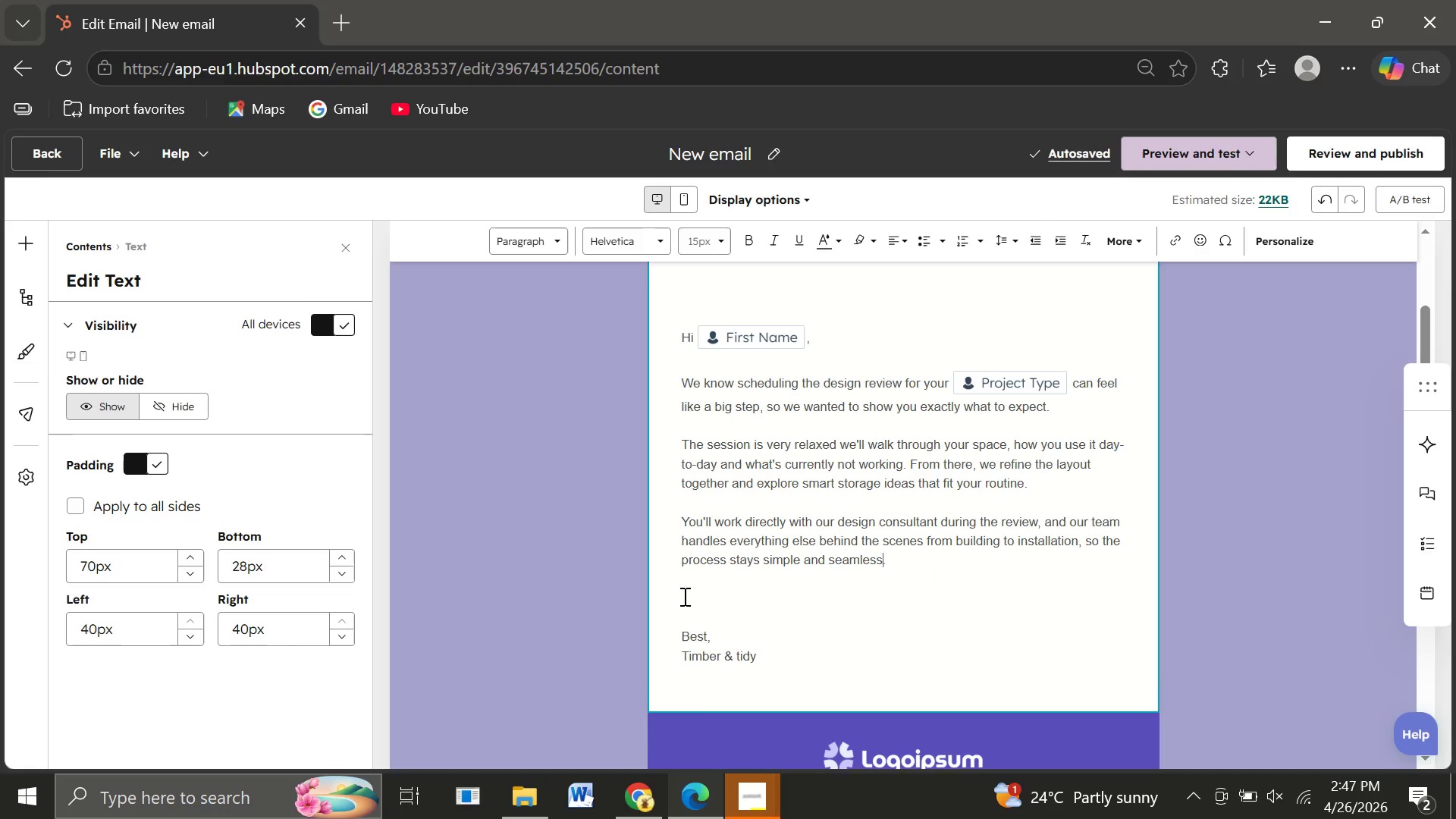 
left_click([683, 596])
 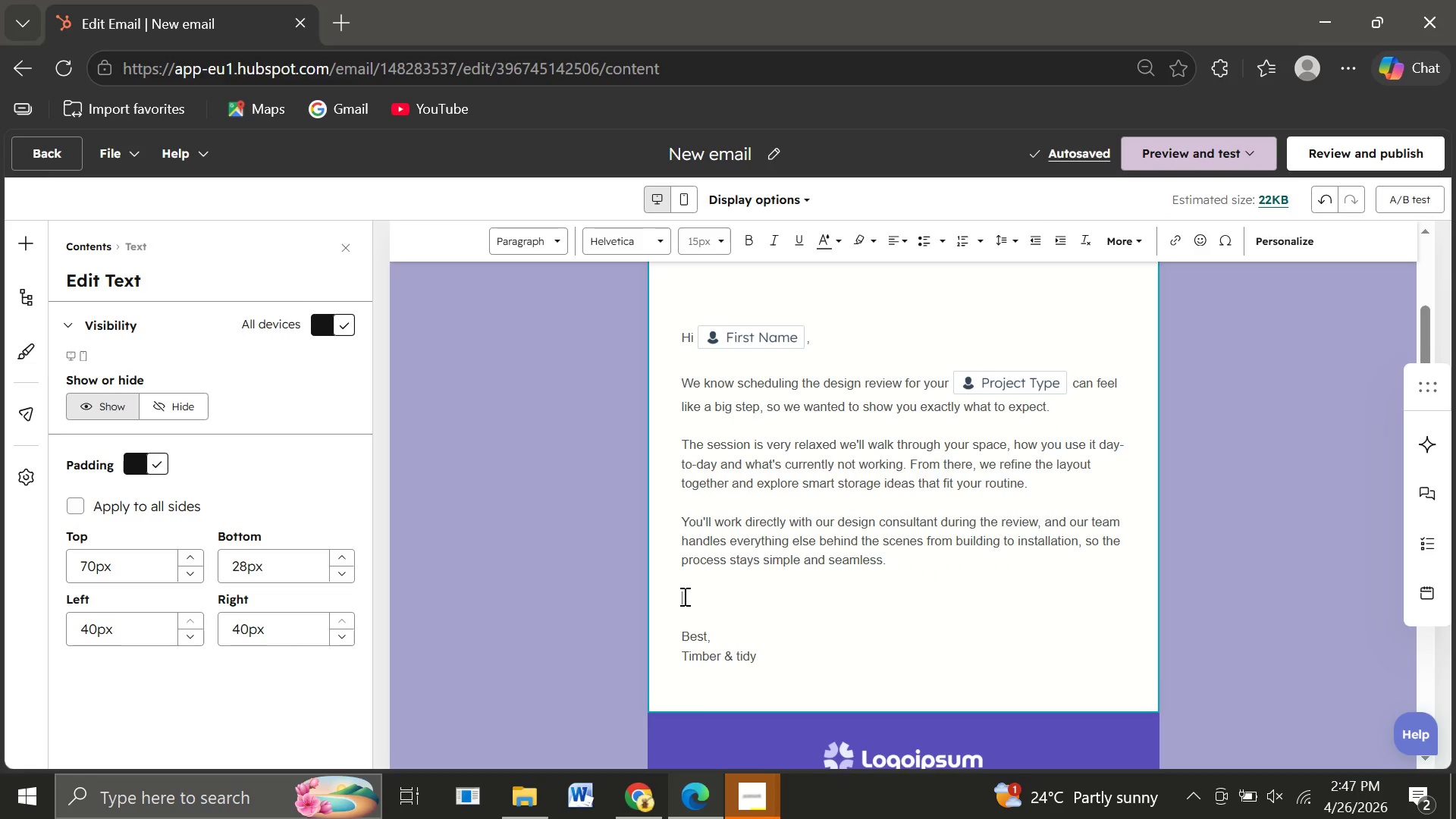 
type(There )
key(Backspace)
type('s no press)
 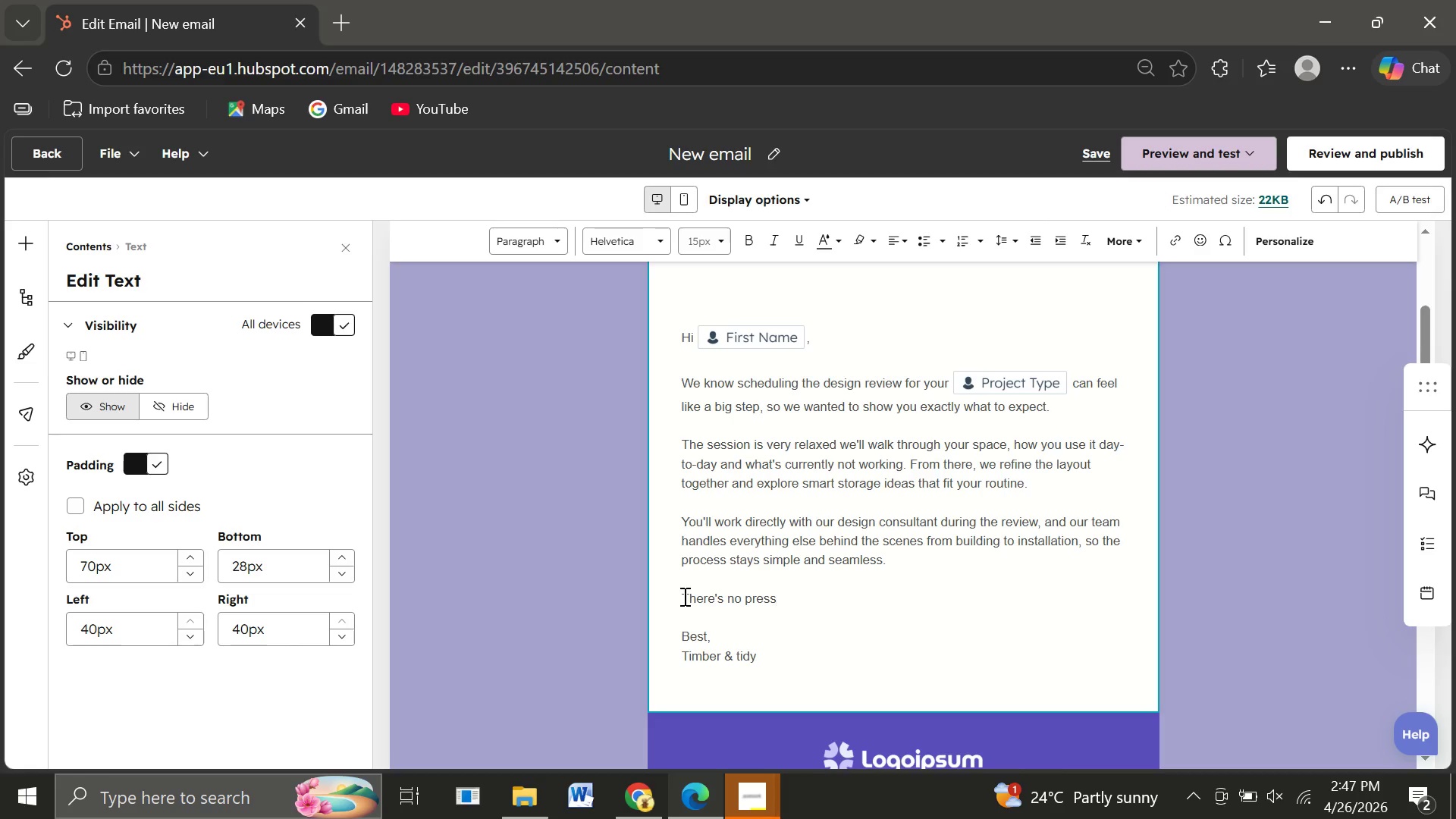 
type(ure at this stGE)
key(Backspace)
key(Backspace)
type(age it's just about making sure everything feels right before moving forward.)
 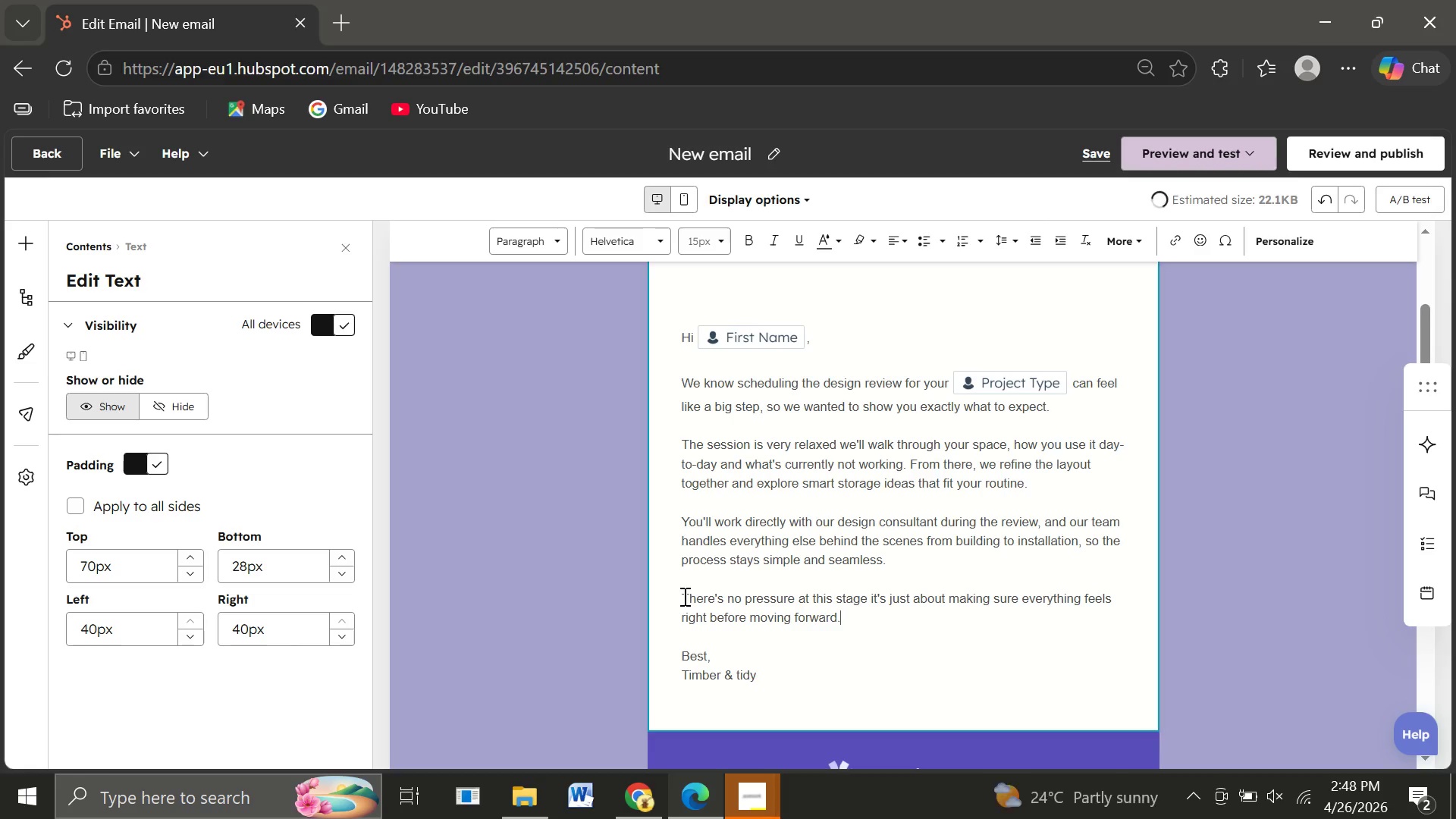 
key(Enter)
 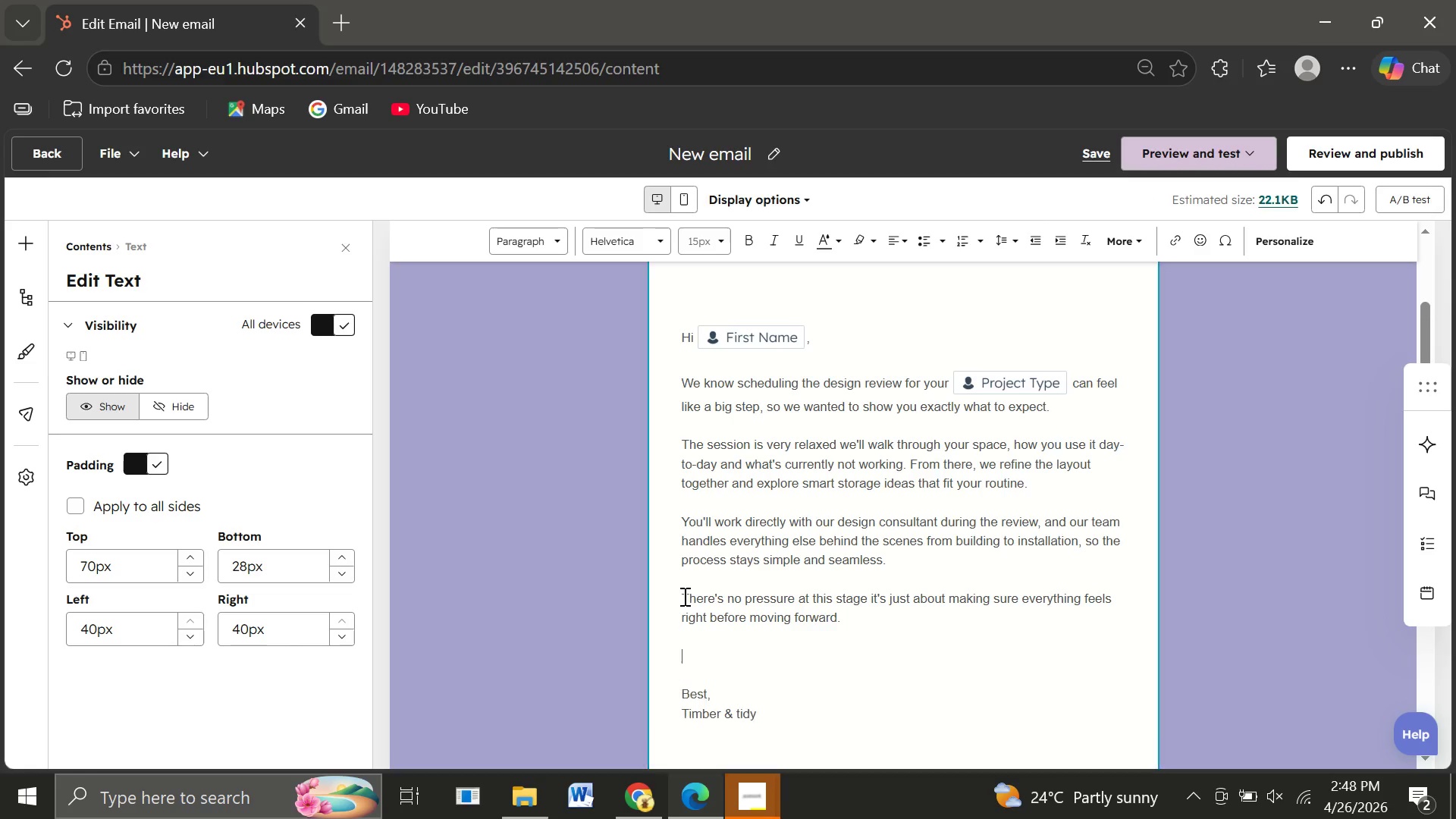 
key(Enter)
 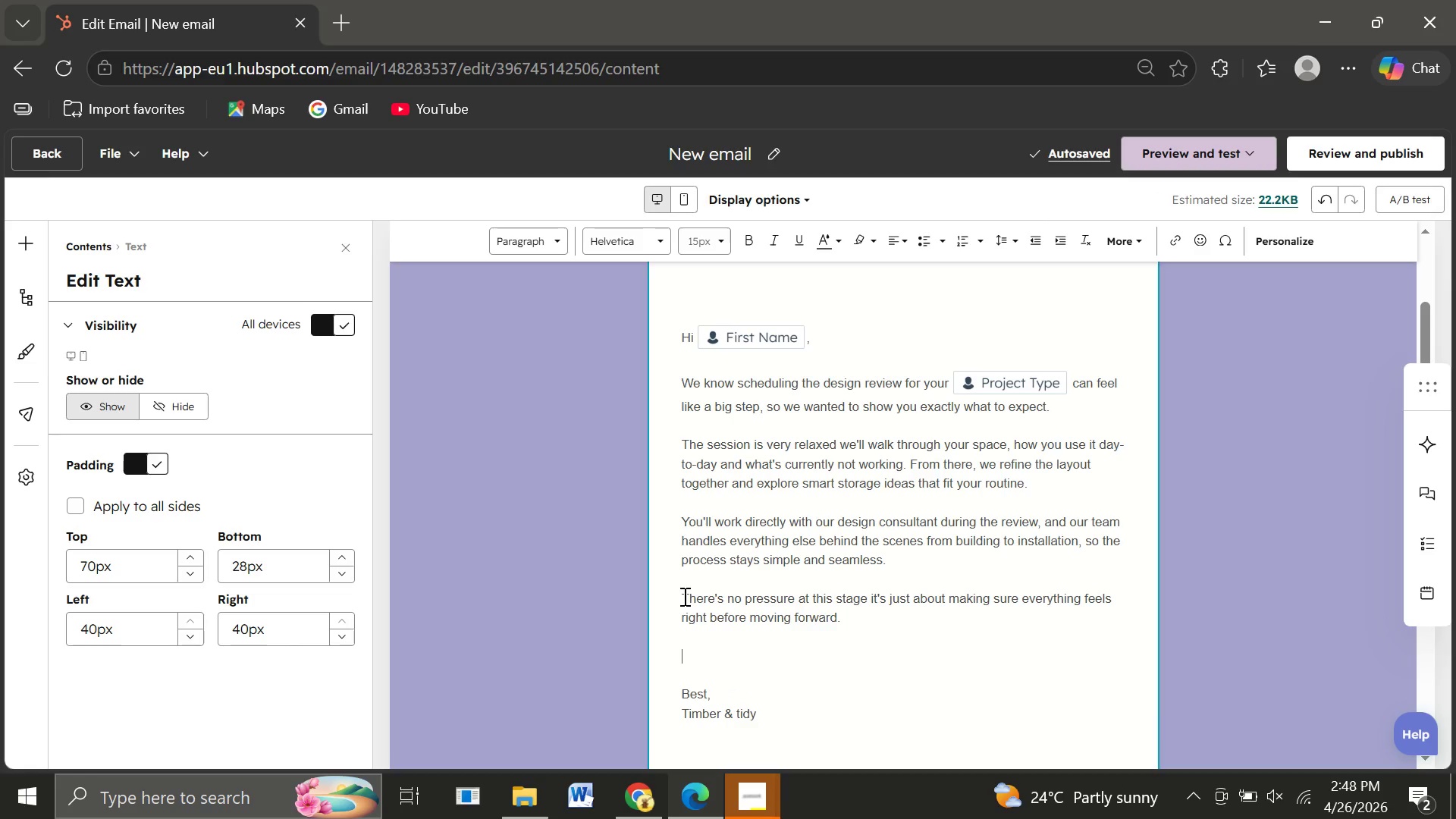 
wait(6.17)
 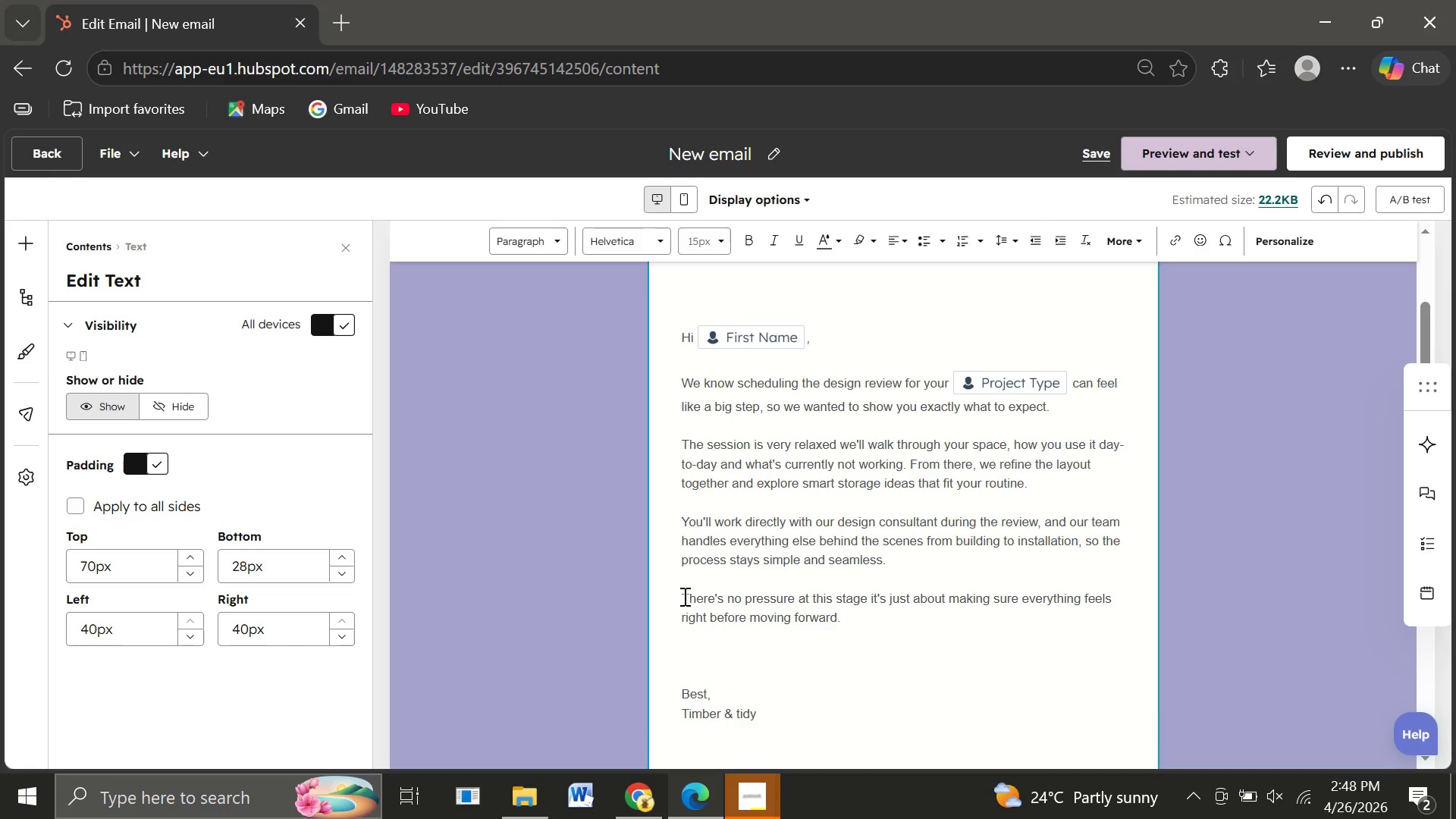 
type(If you'd like, we can hold a time wi)
key(Backspace)
type(orks for you.)
 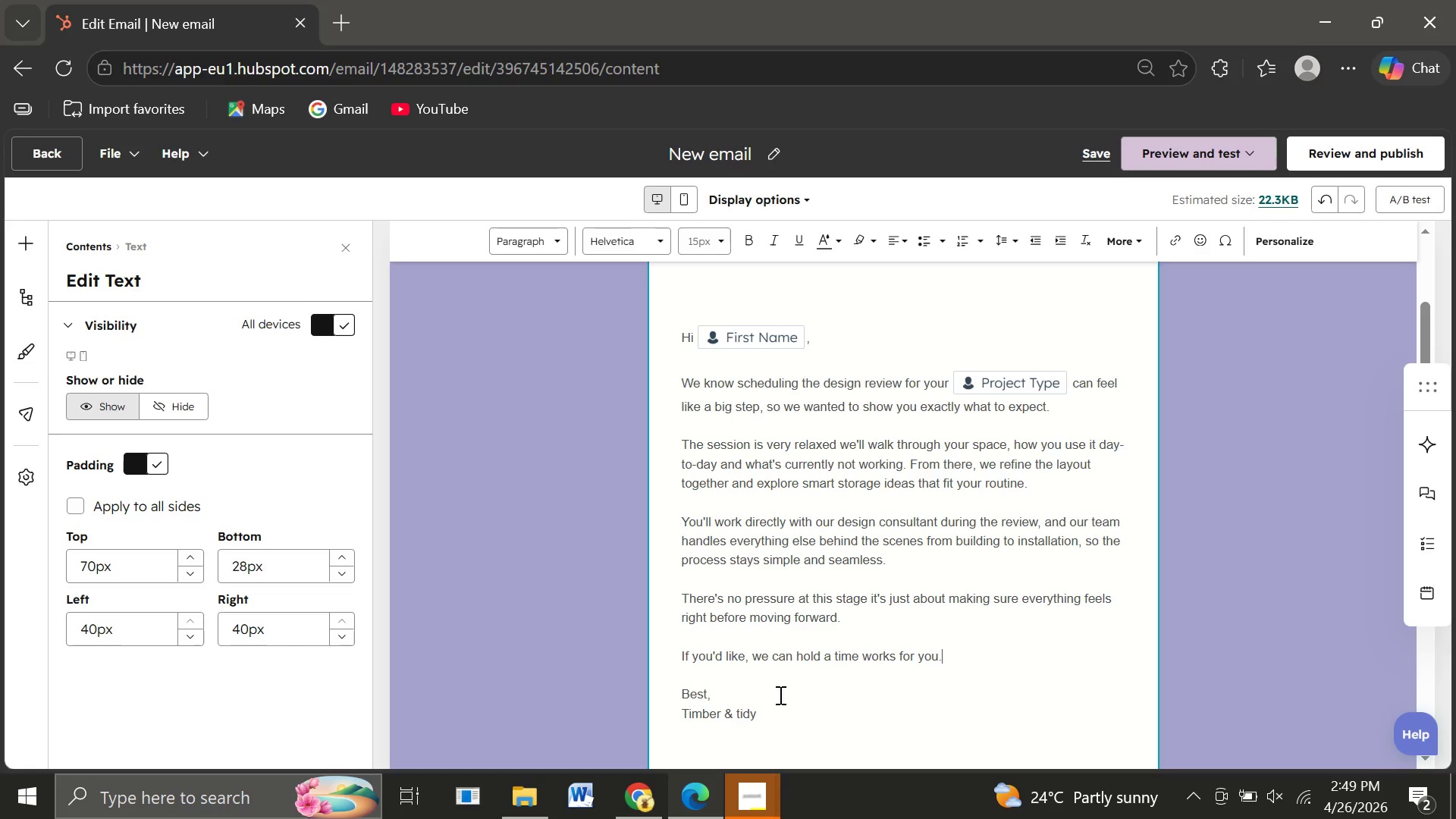 
left_click([767, 722])
 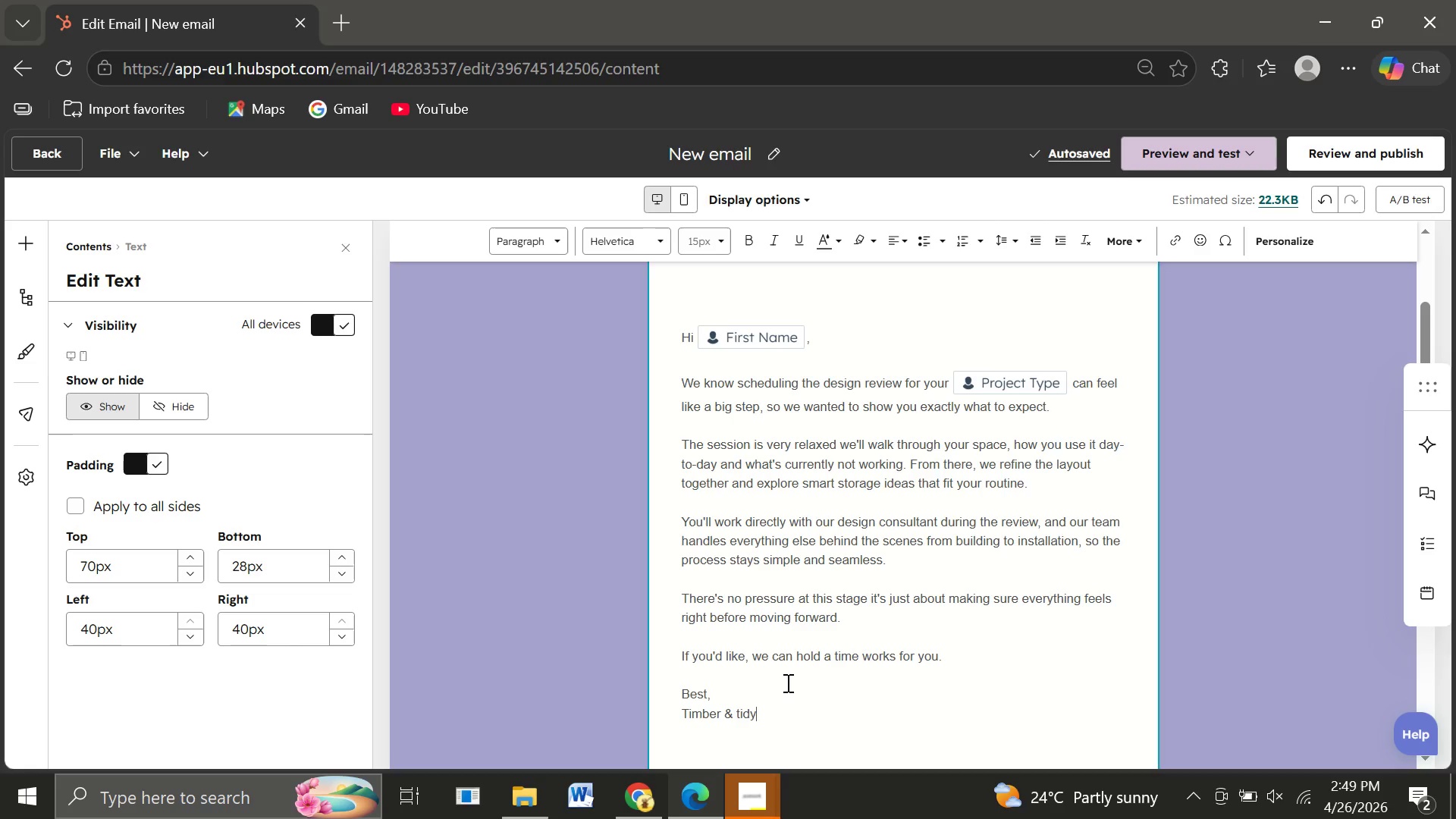 
mouse_move([806, 619])
 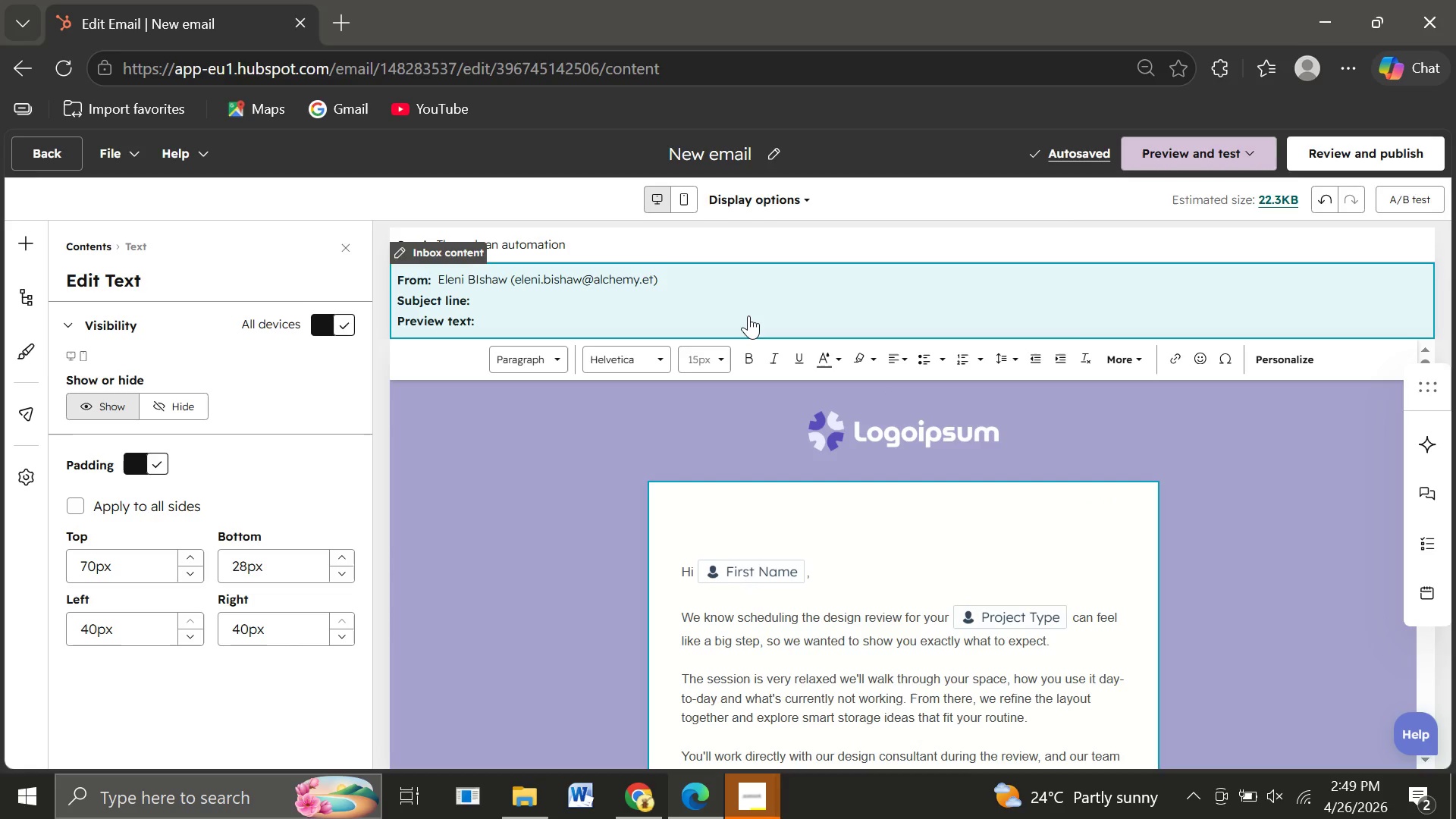 
left_click([748, 315])
 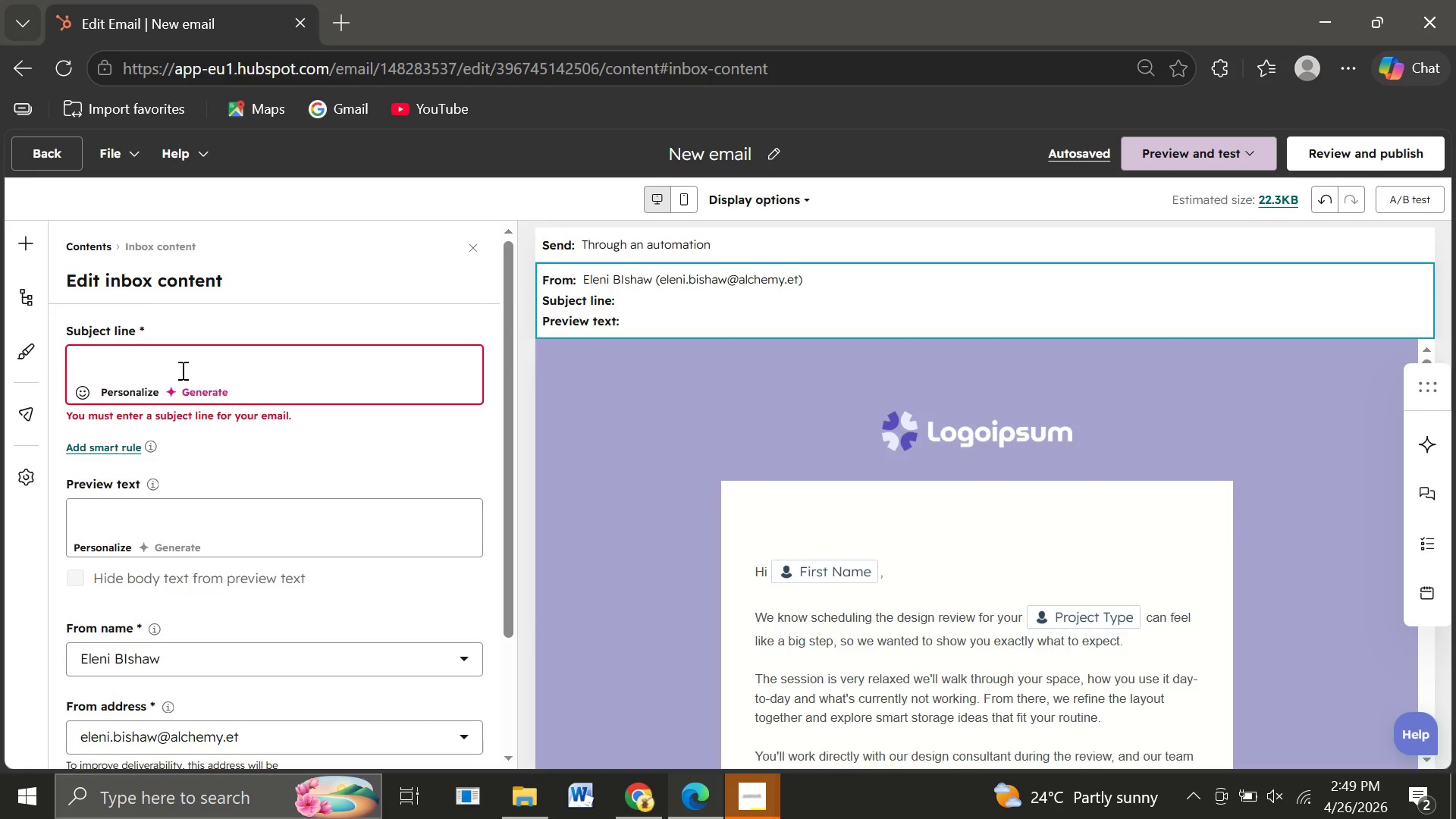 
left_click([181, 370])
 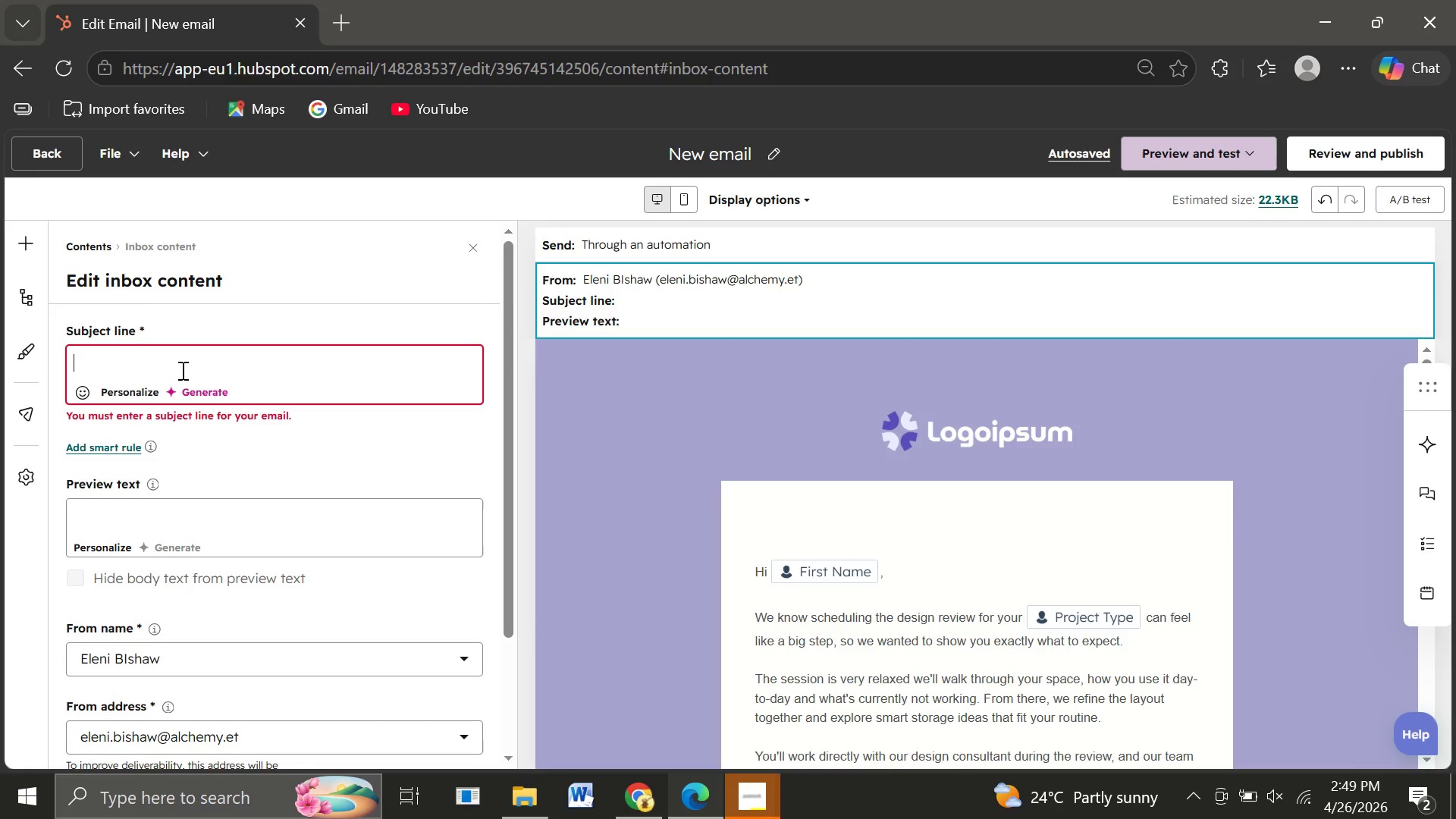 
wait(10.2)
 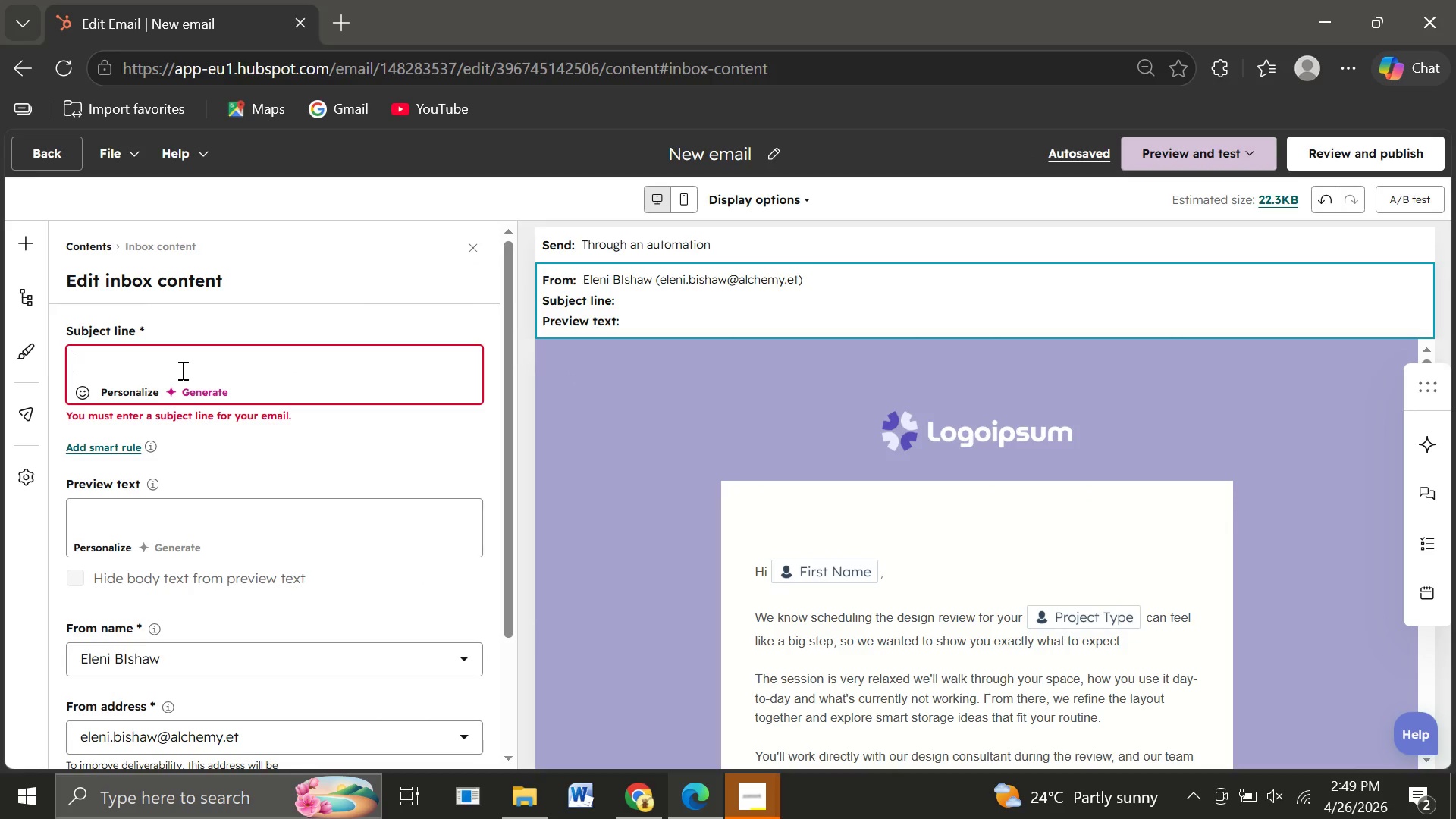 
type(What your )
 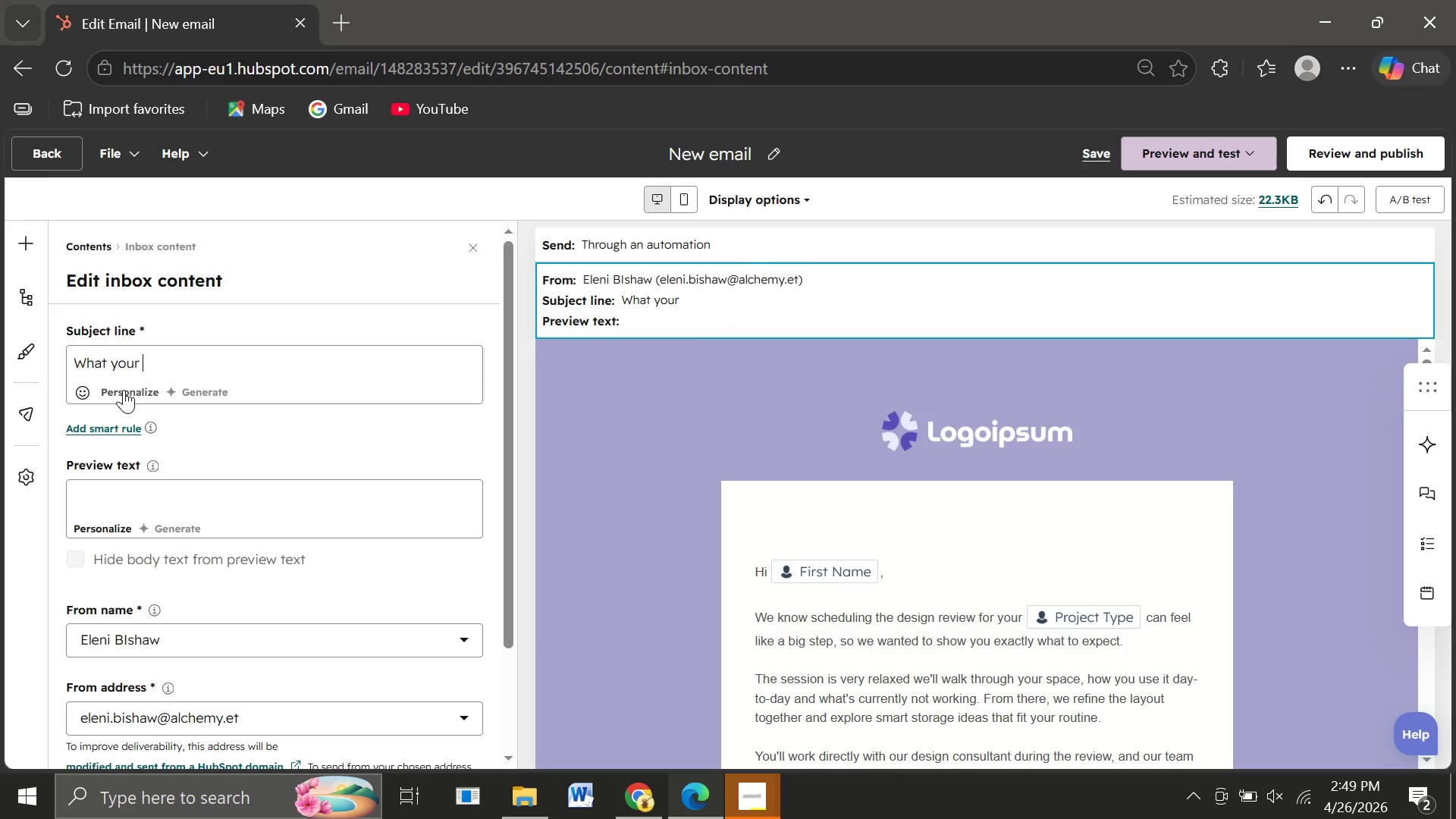 
left_click([124, 390])
 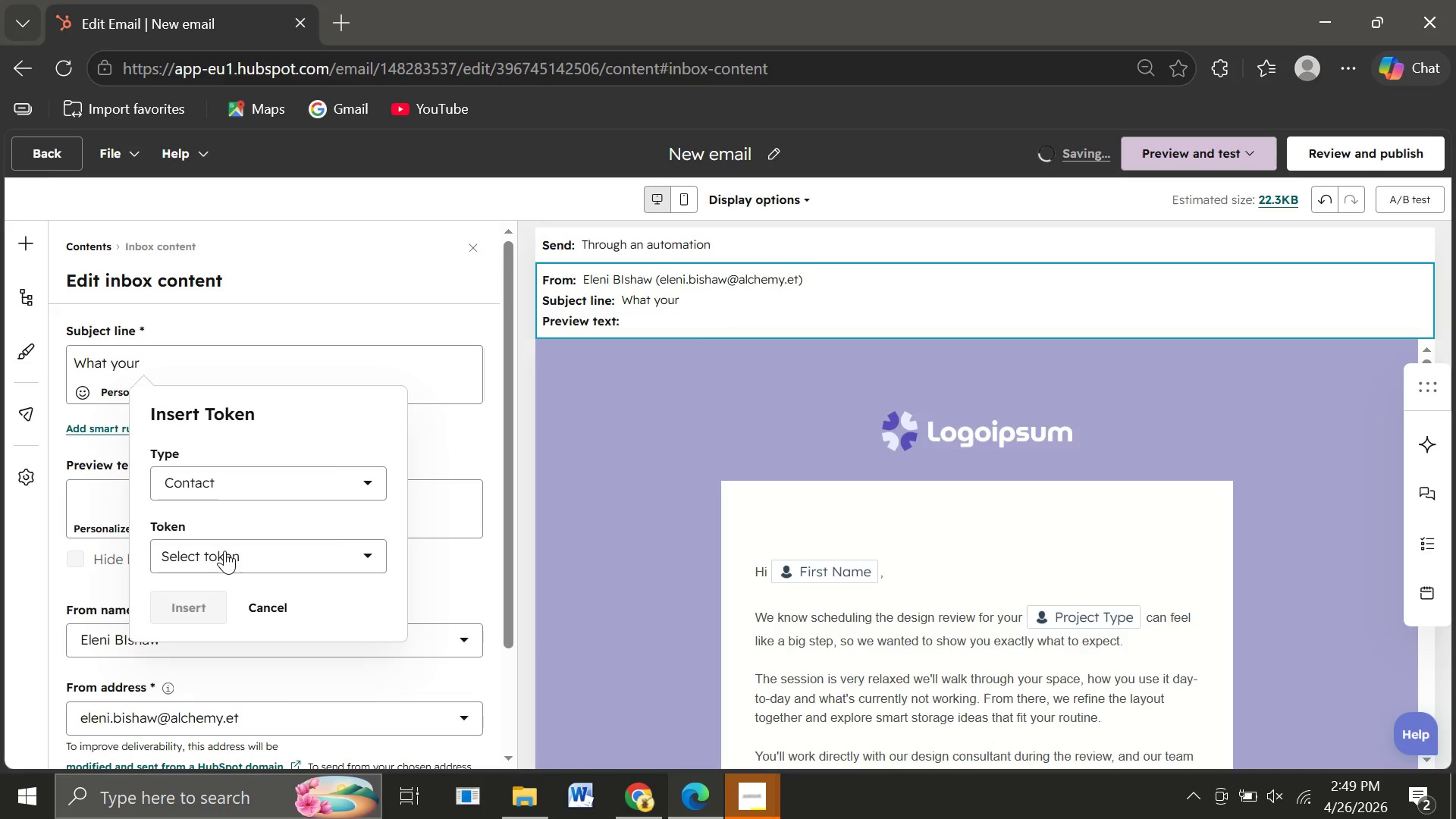 
left_click([225, 551])
 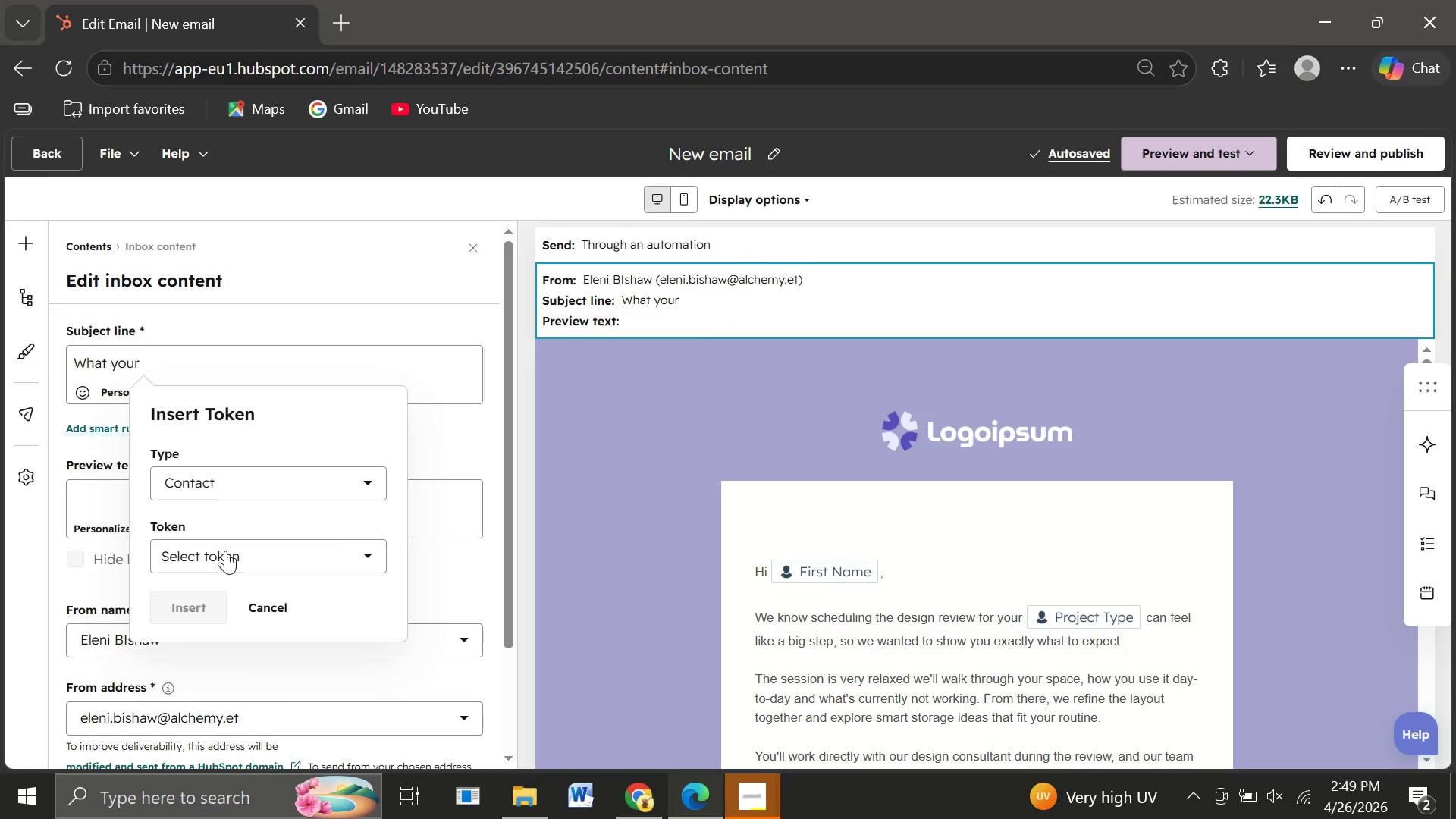 
type(pro)
 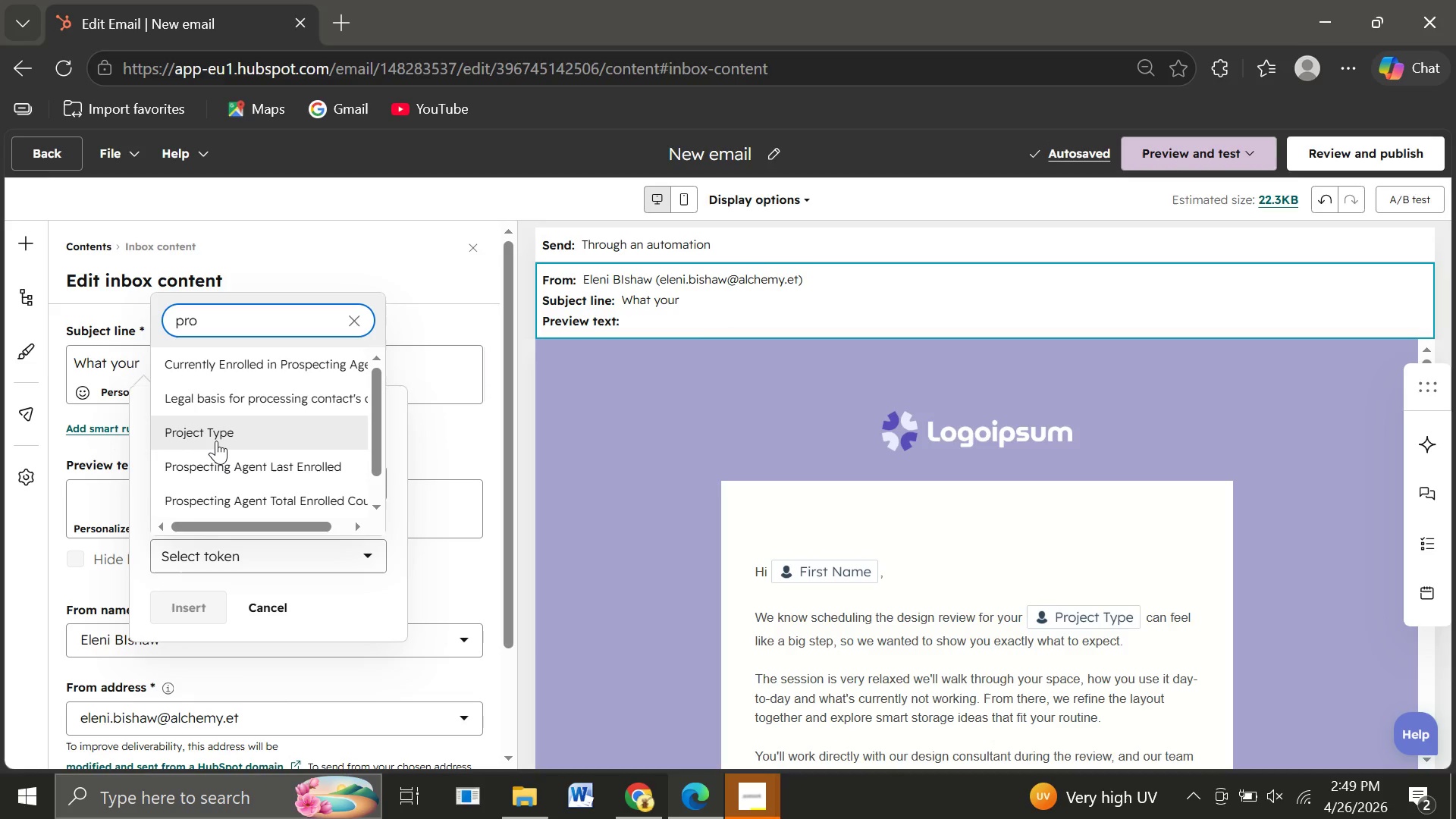 
left_click([216, 441])
 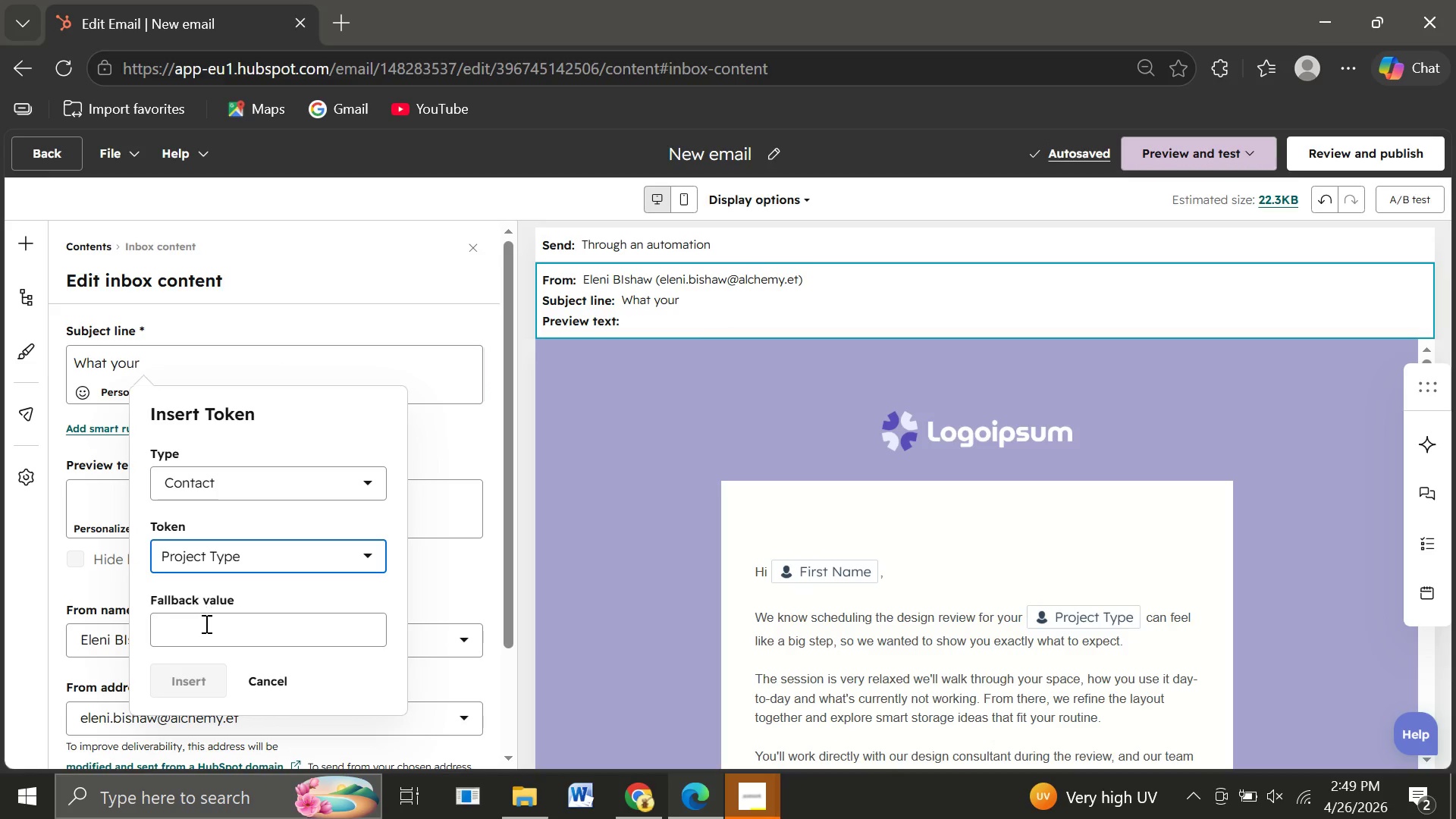 
left_click([205, 623])
 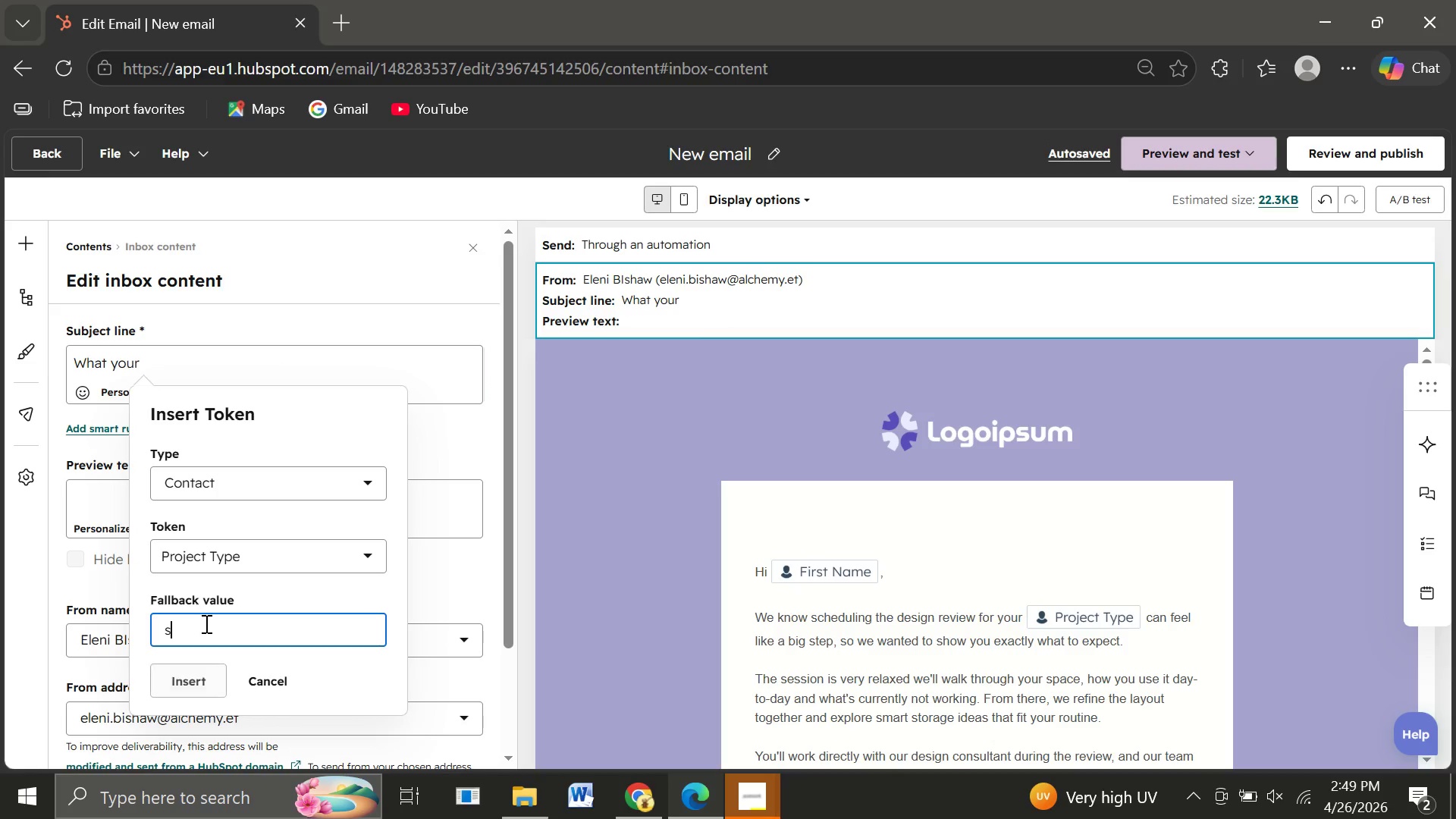 
type(space)
 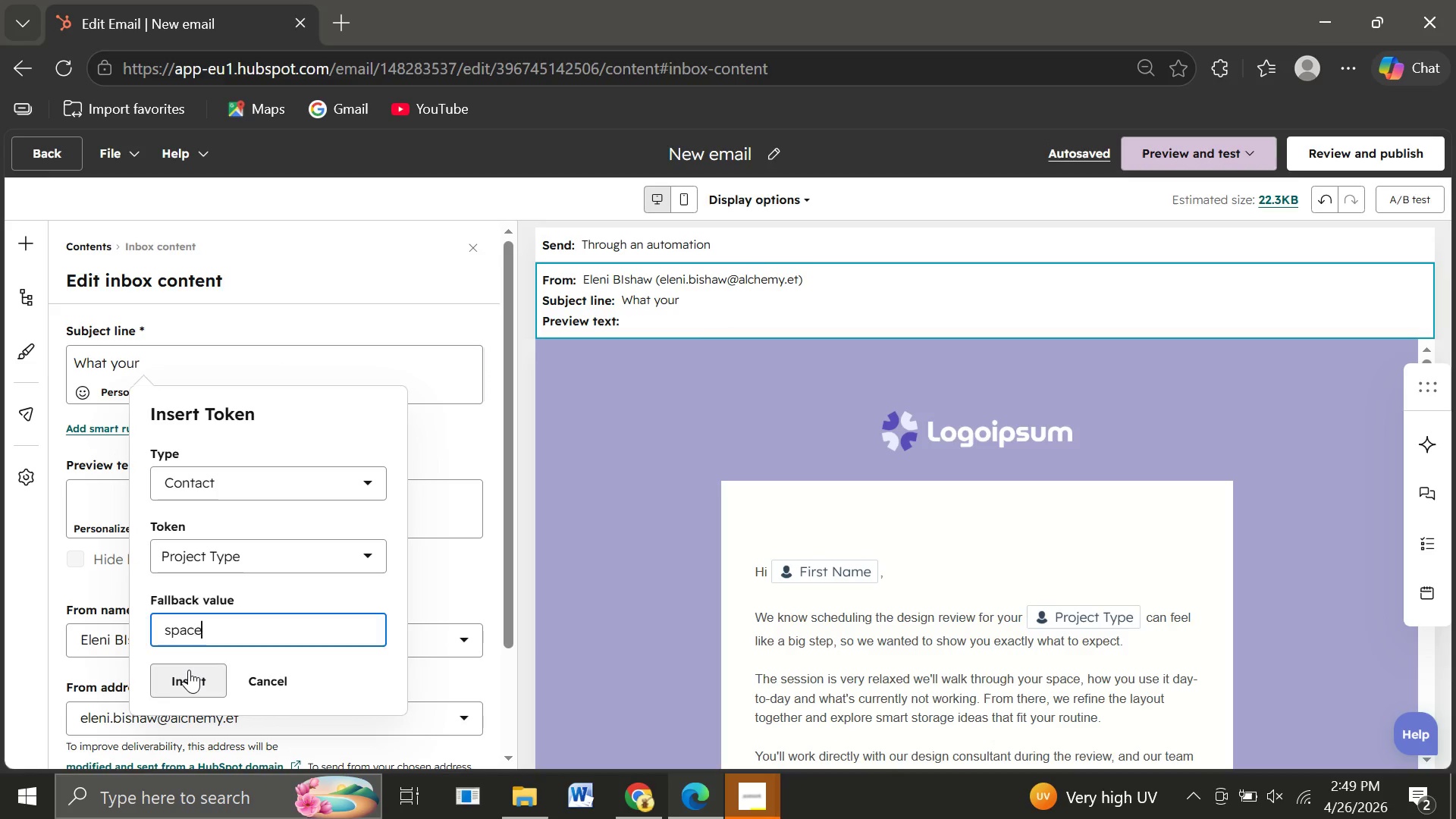 
left_click([189, 670])
 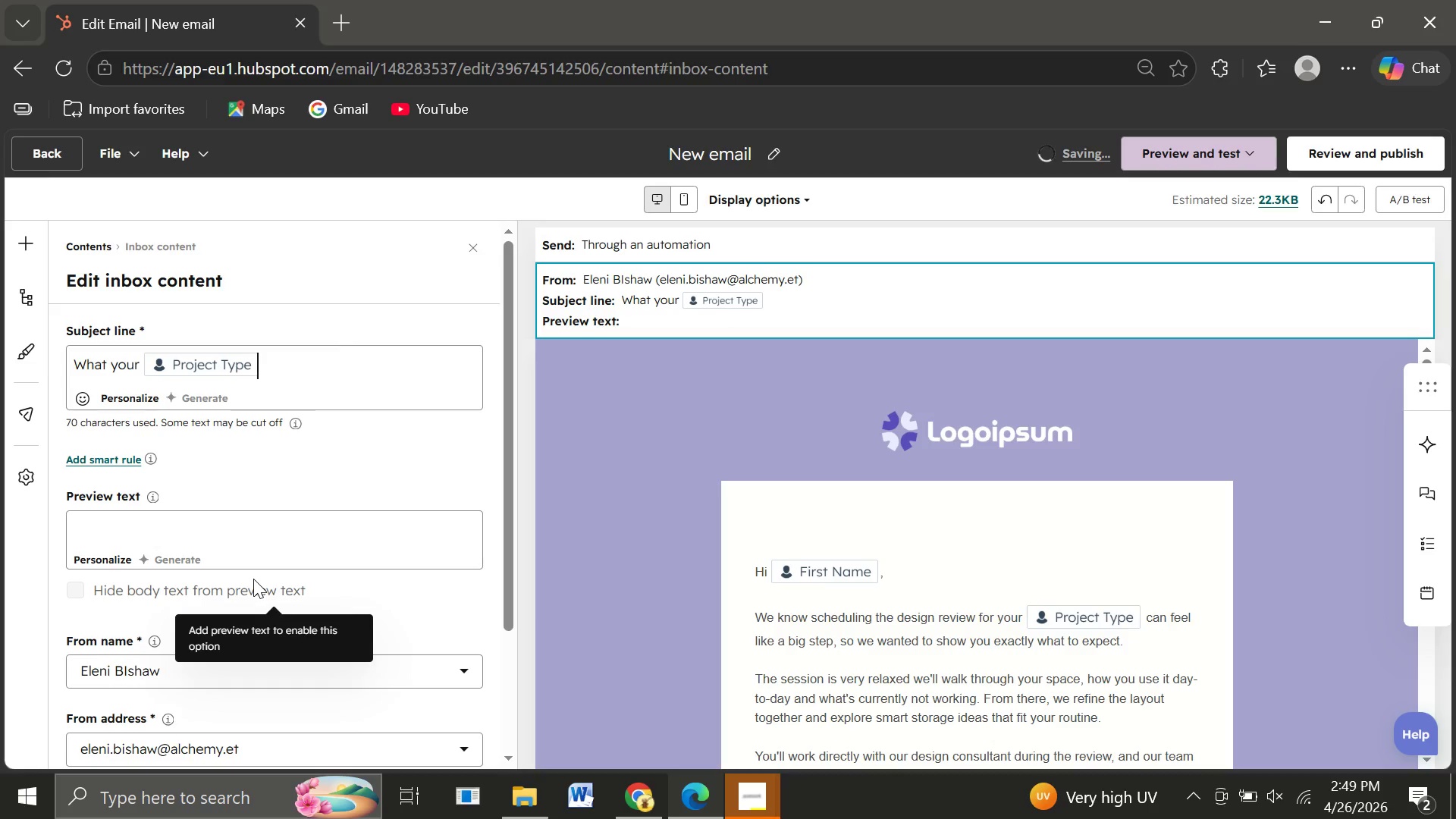 
type( design review will look like )
 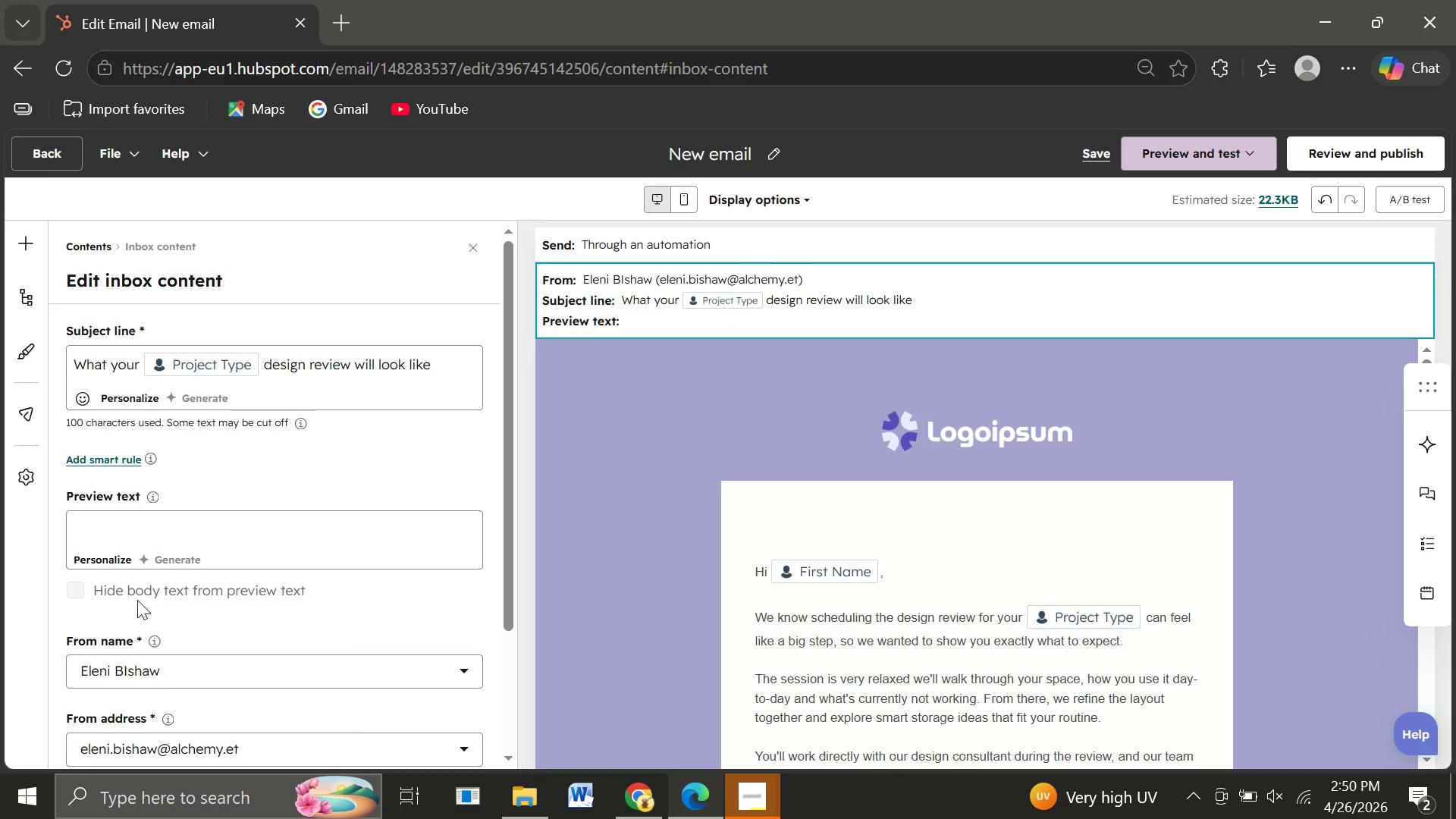 
left_click([101, 540])
 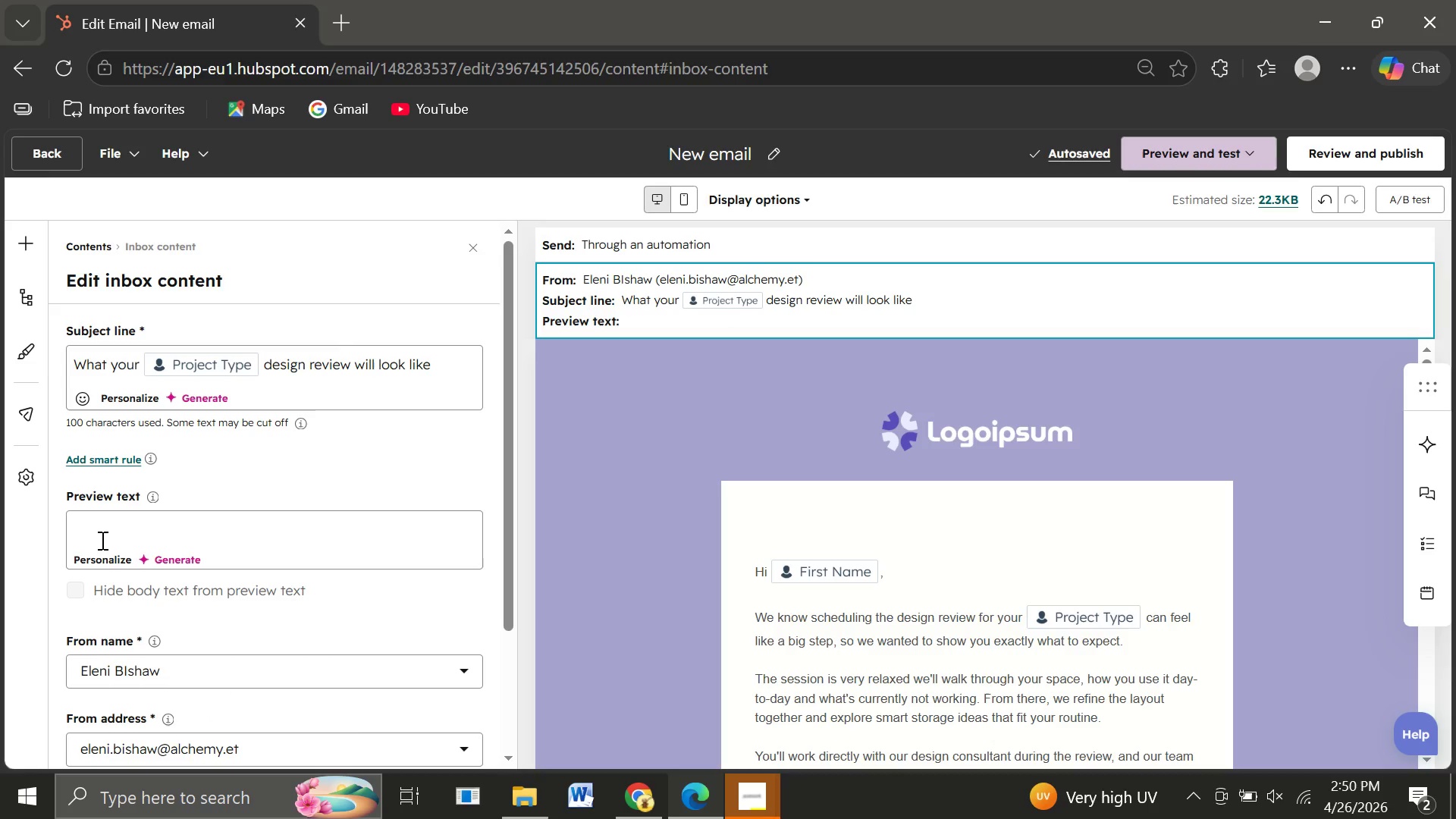 
key(Shift+I)
 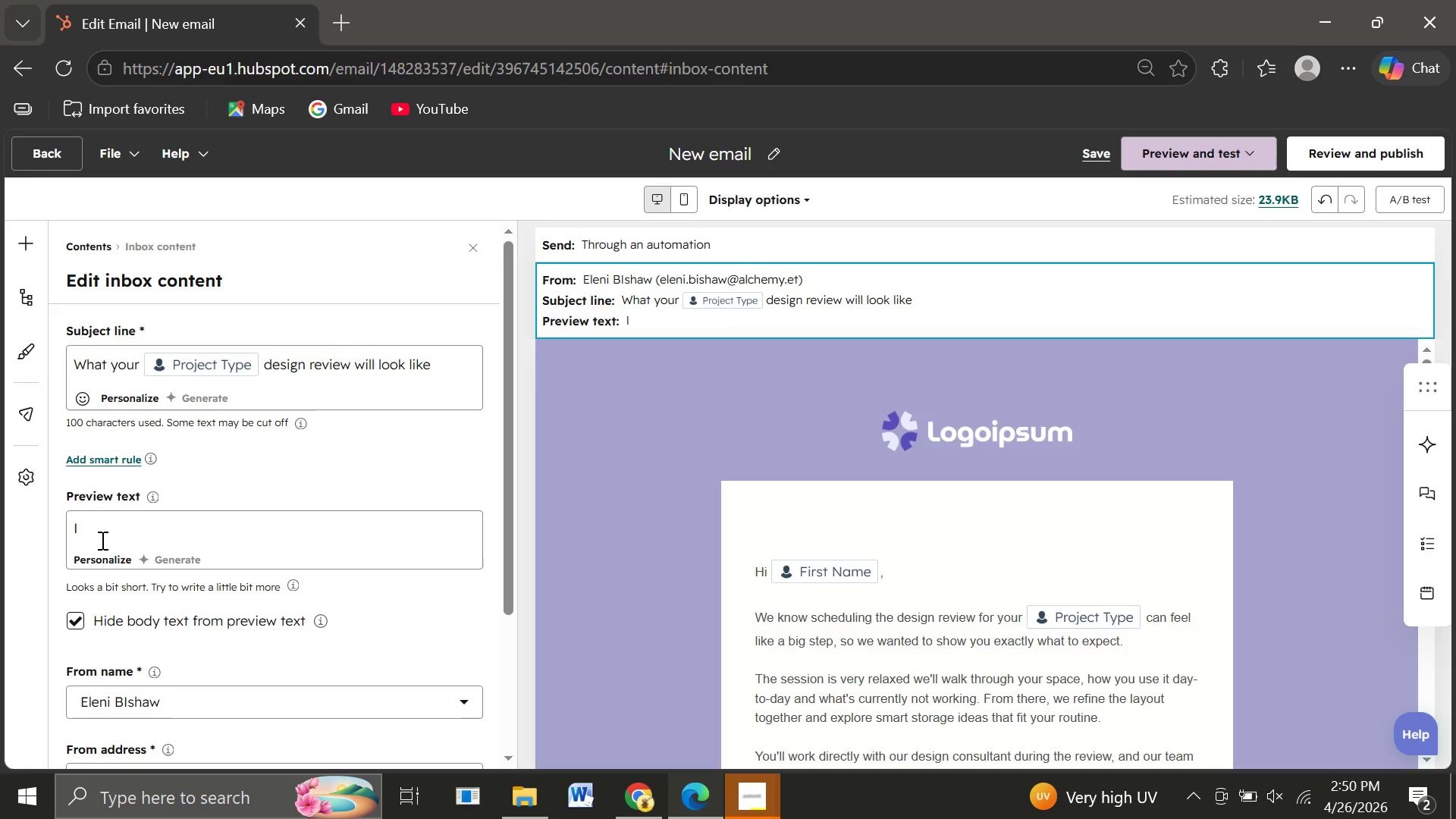 
key(T)
 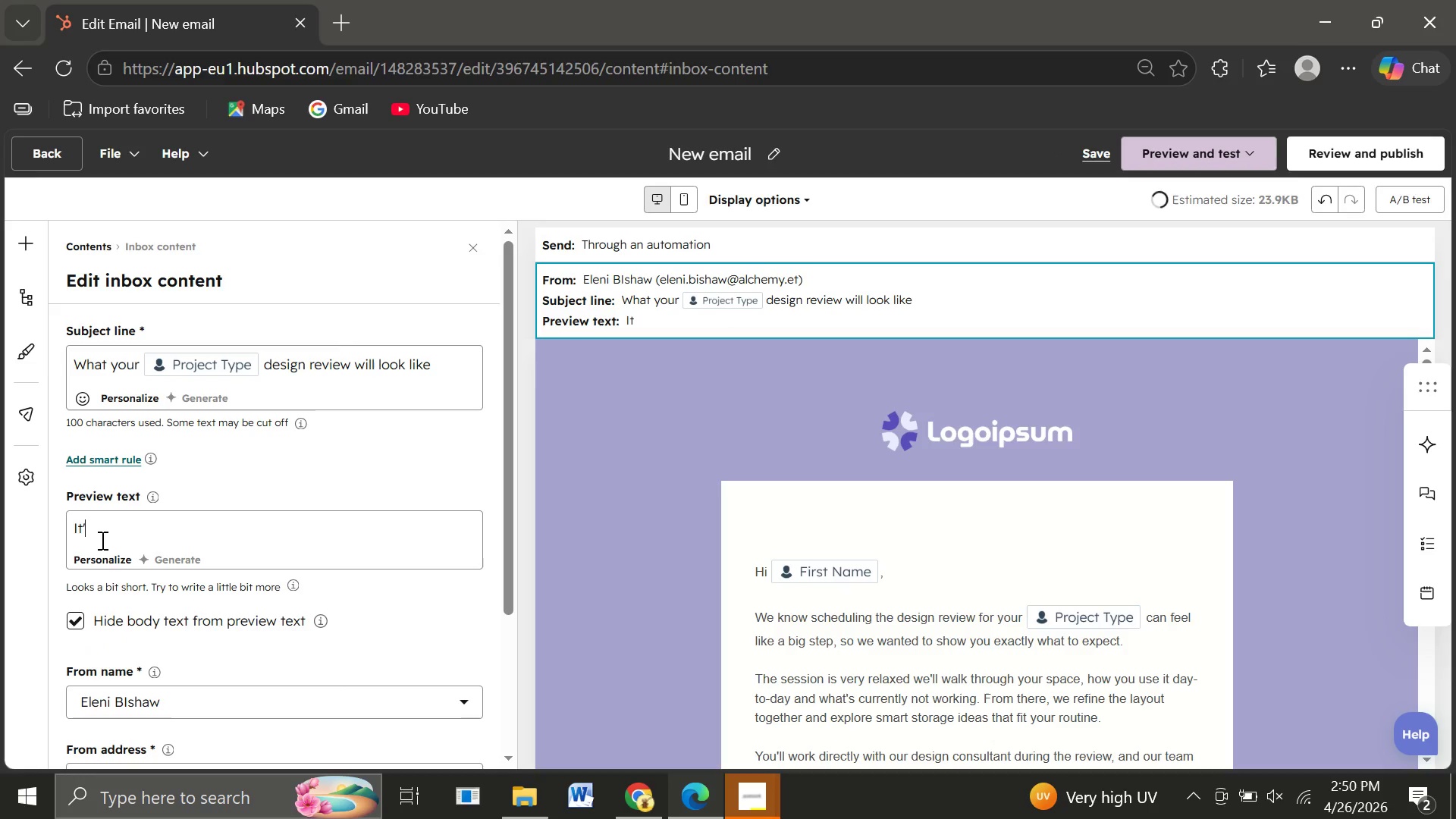 
key(Quote)
 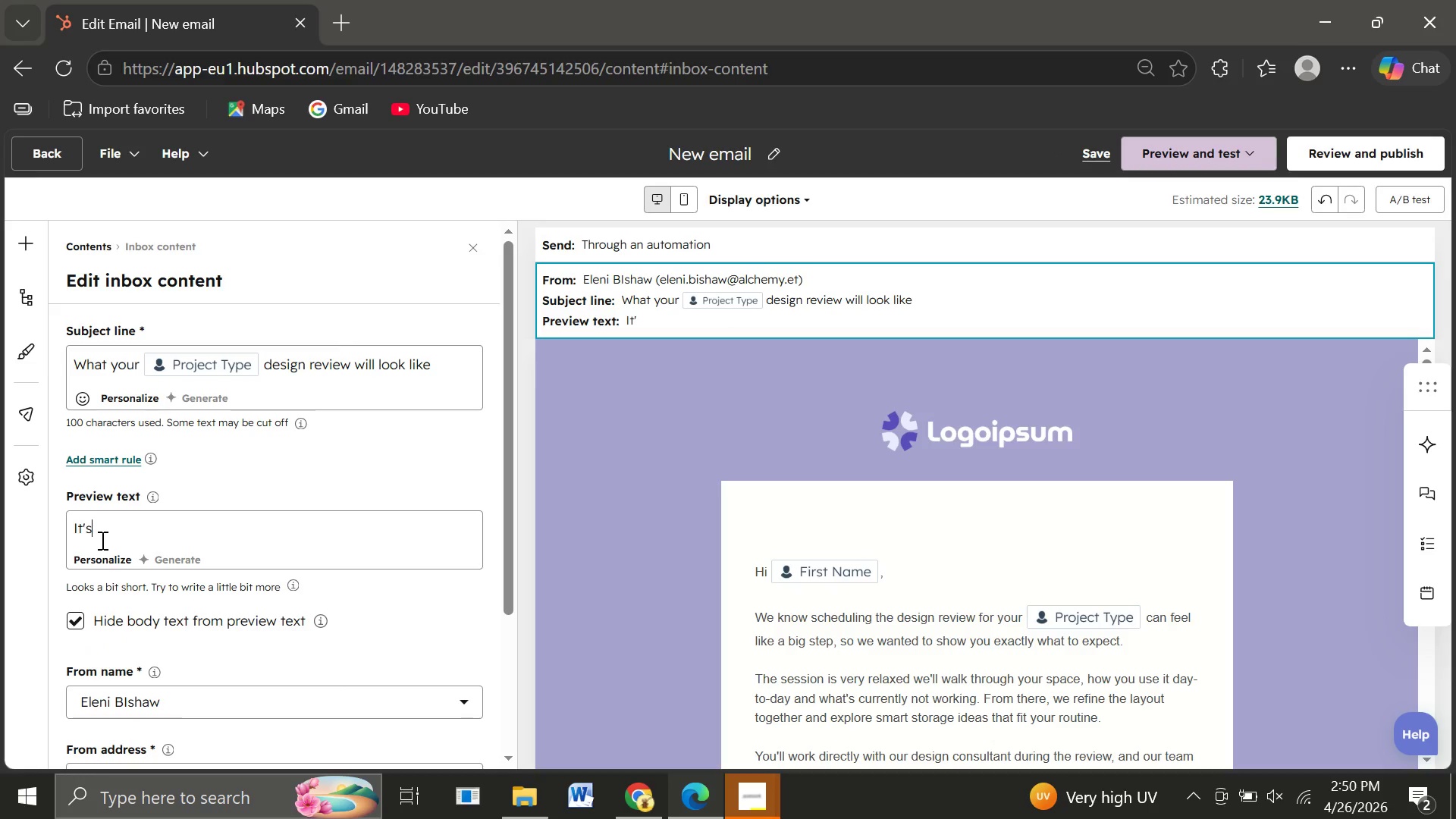 
key(S)
 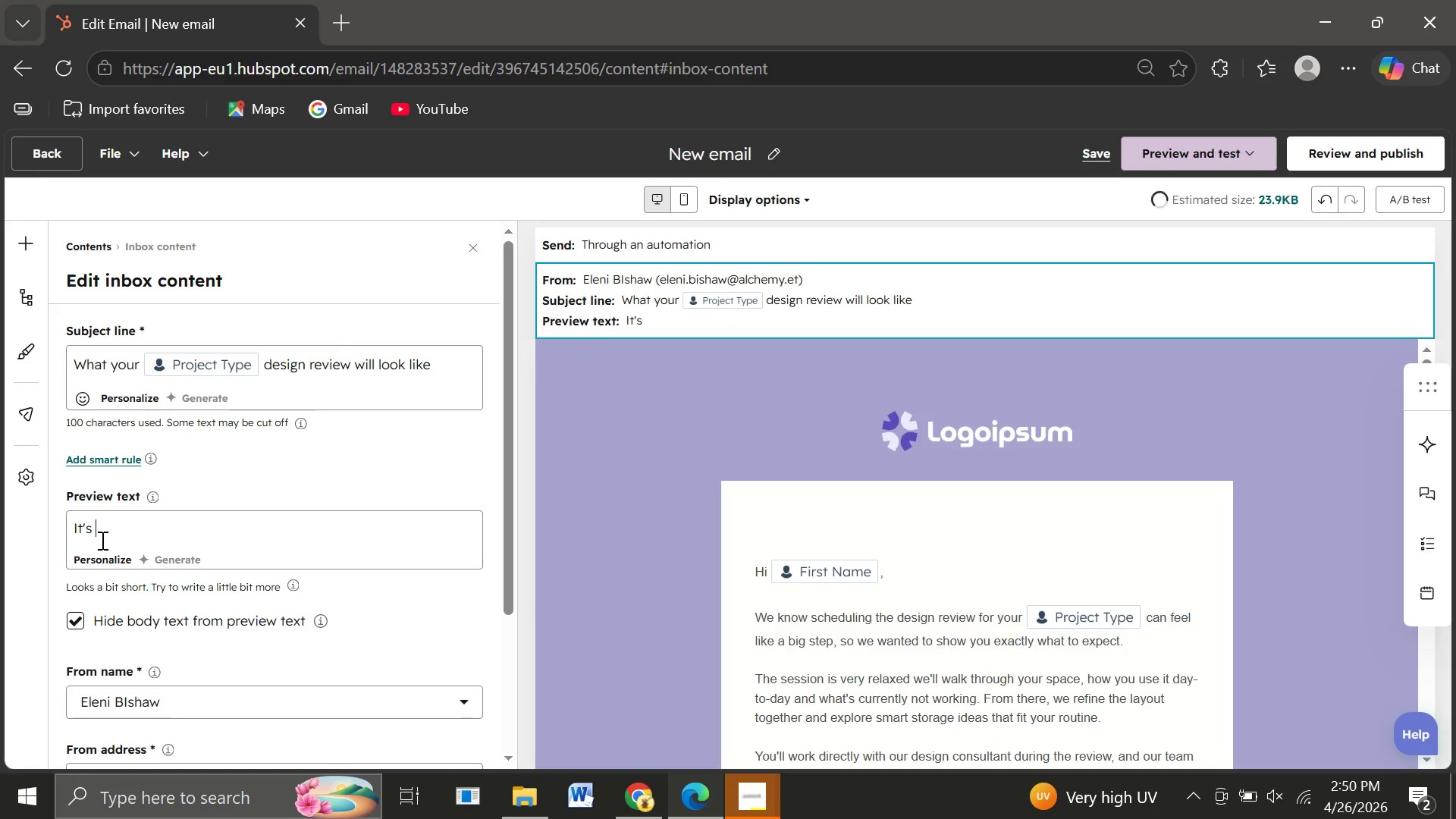 
key(Space)
 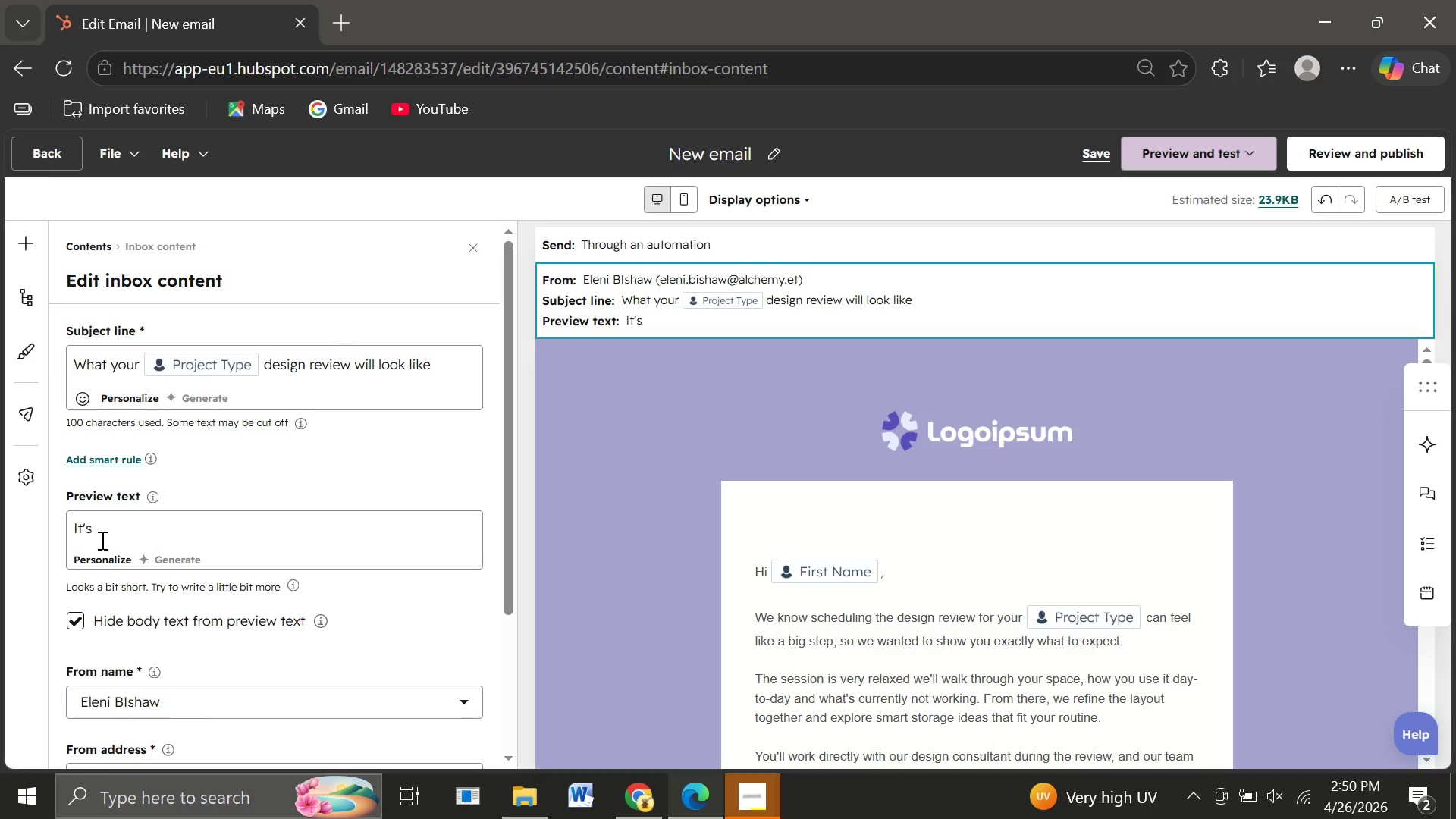 
type(simpler and faster than most people ex)
 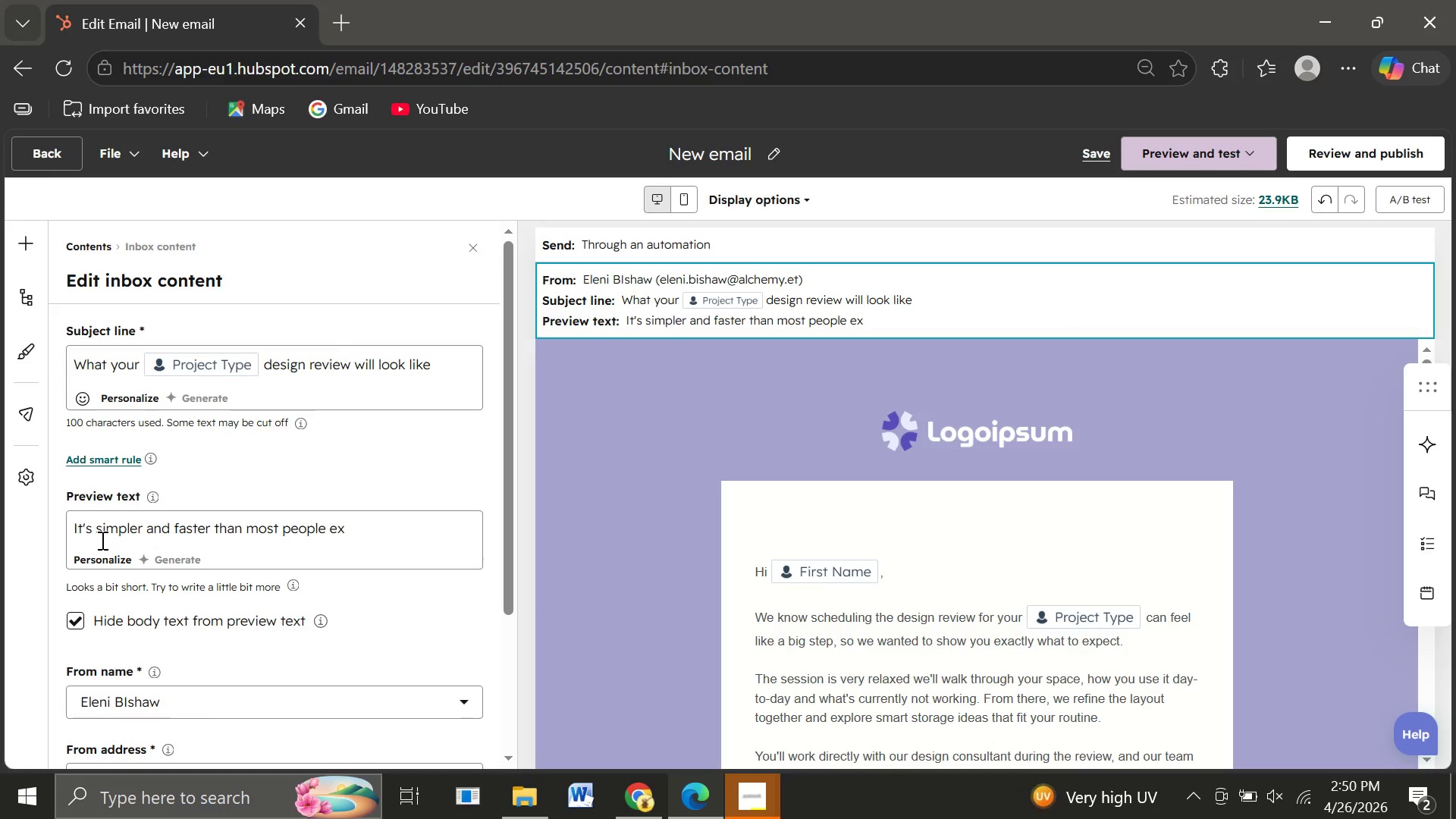 
type(pect)
 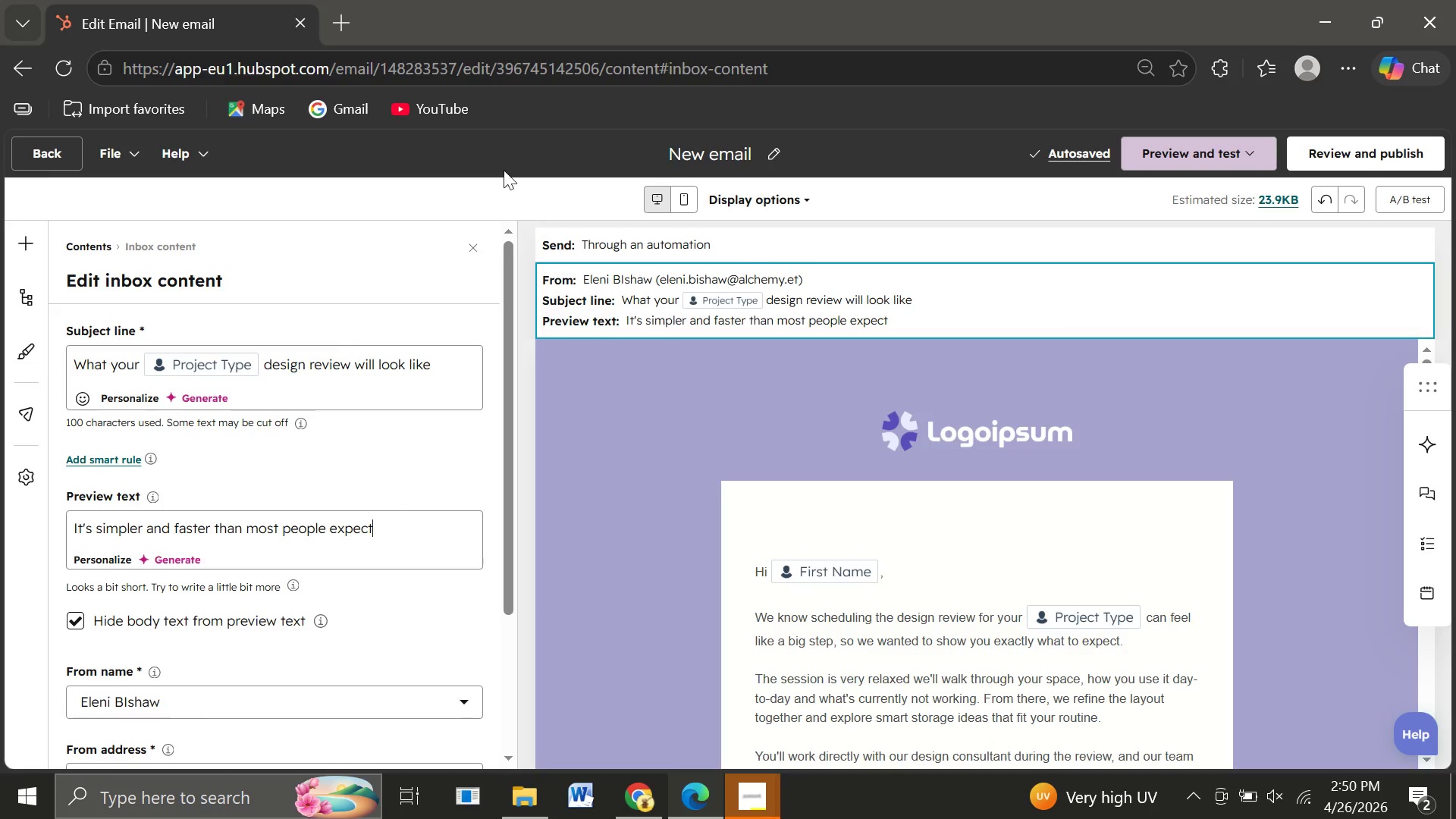 
wait(5.26)
 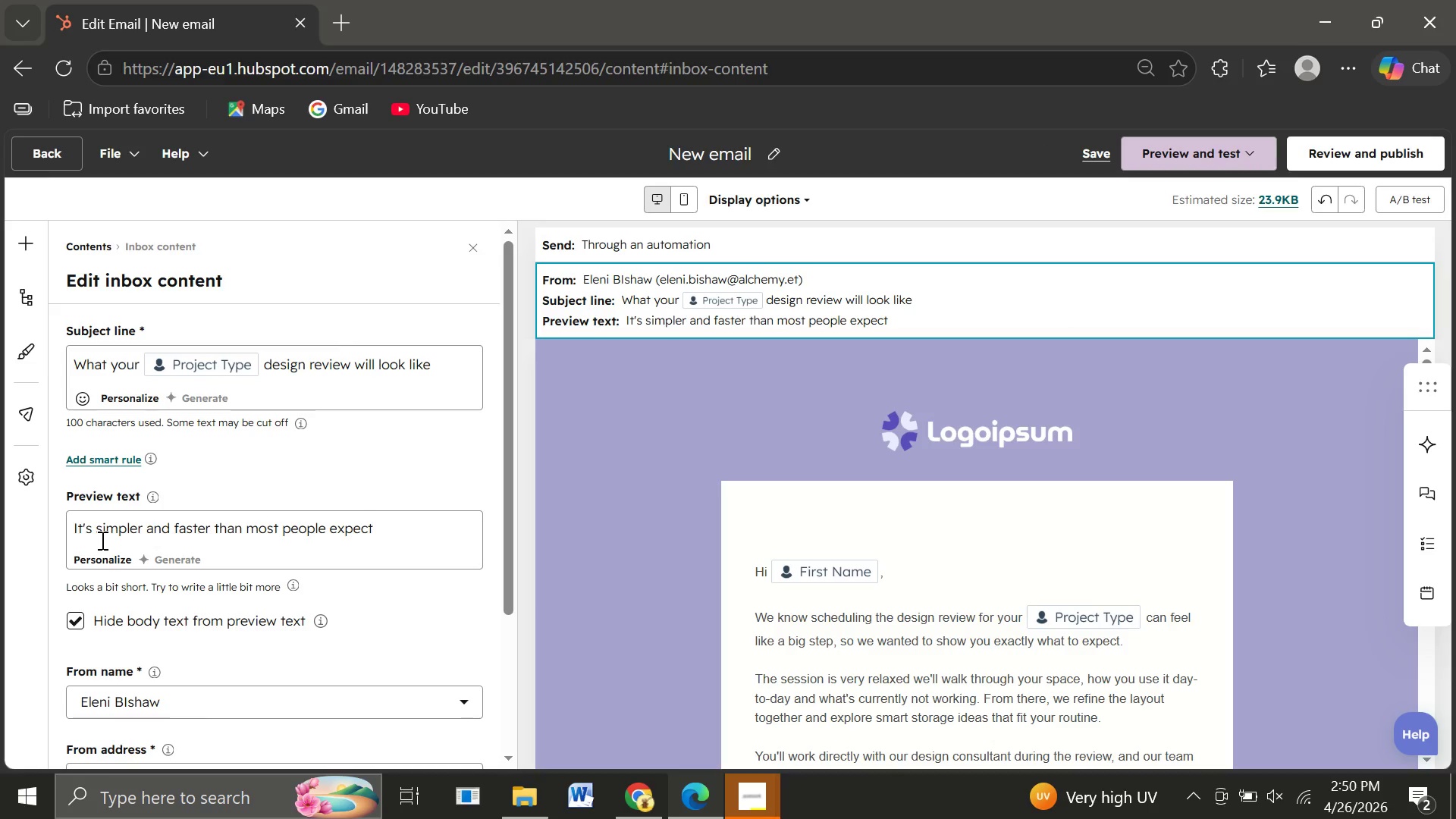 
left_click([769, 152])
 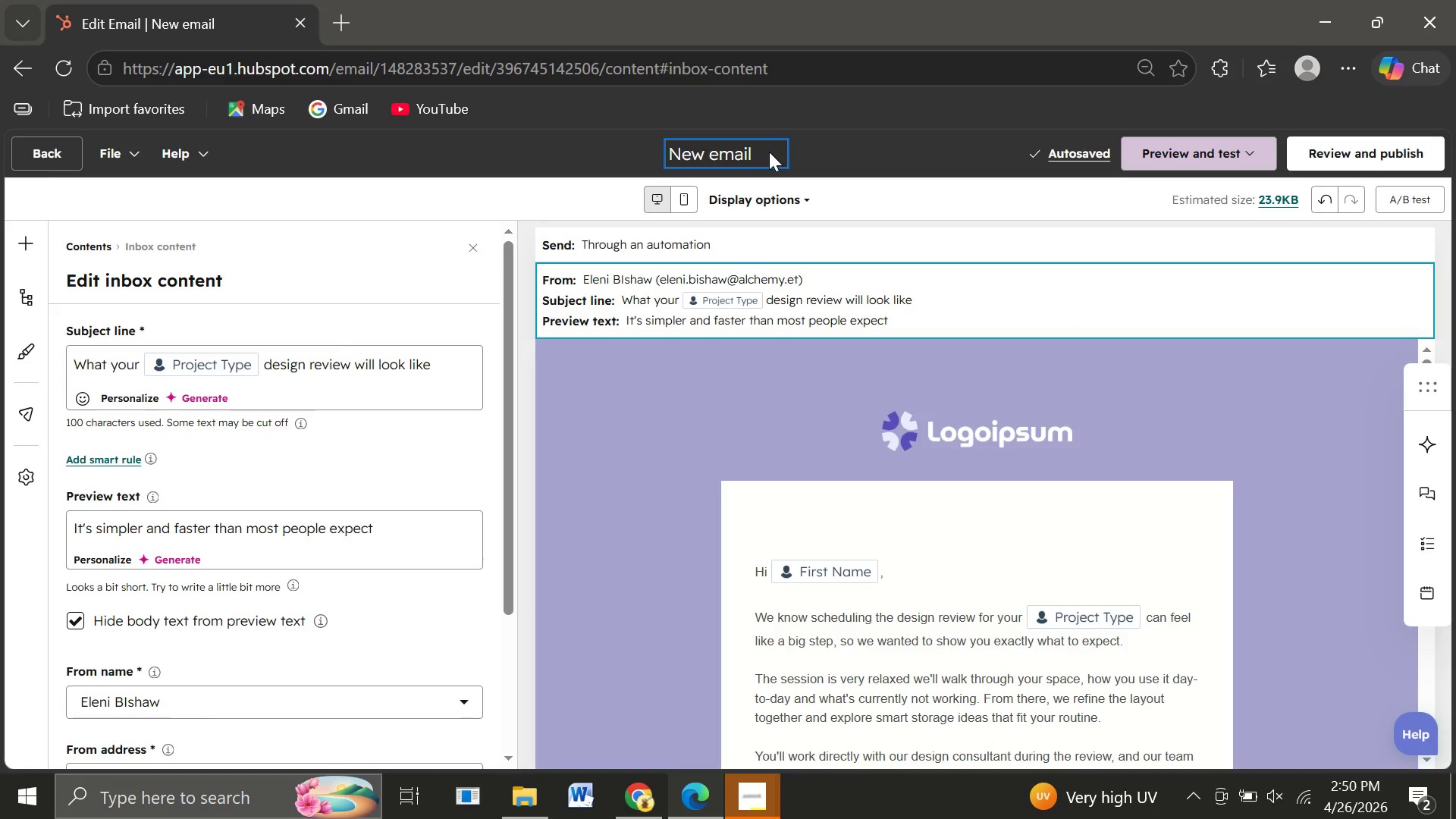 
type(What)
 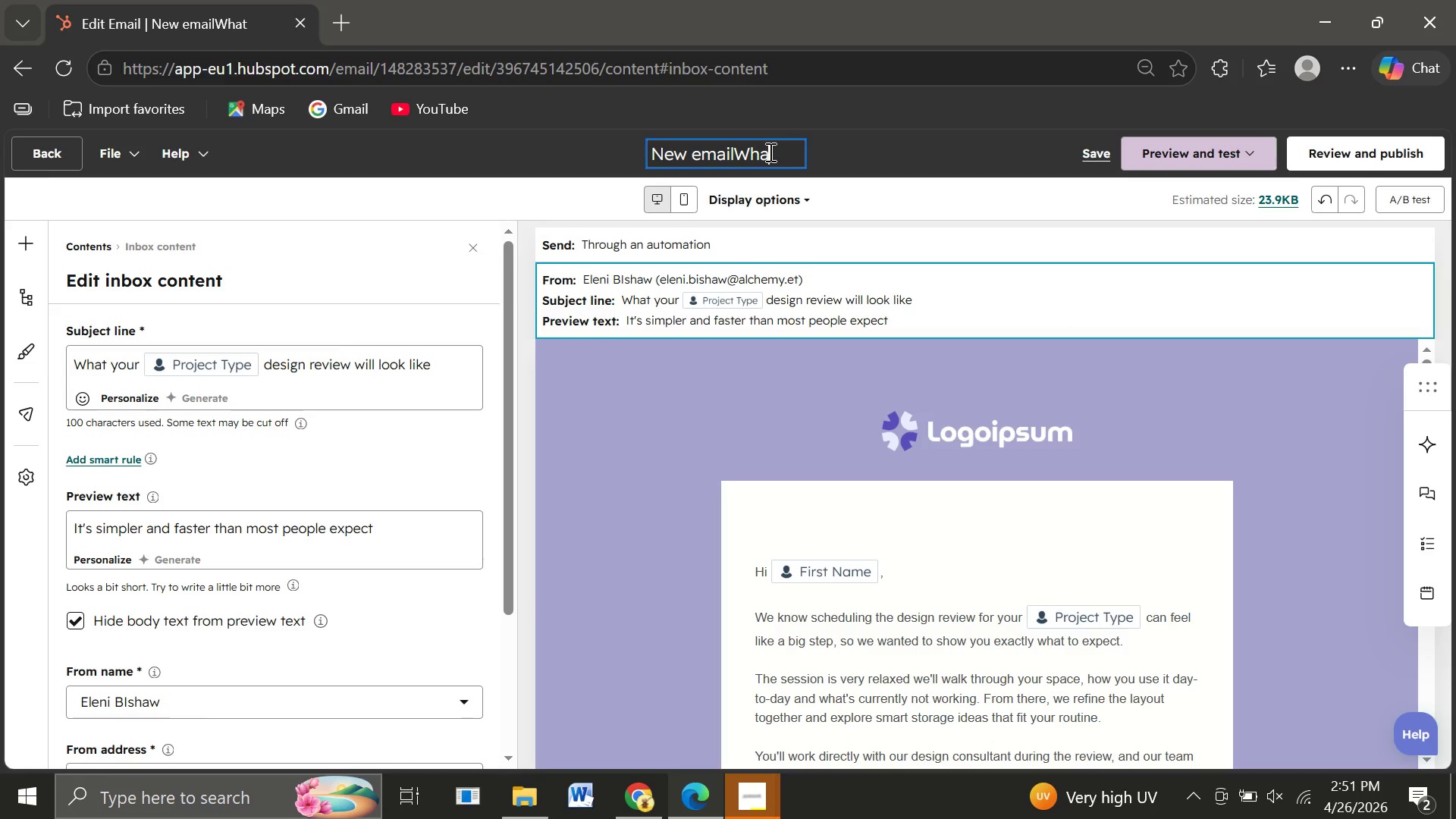 
hold_key(key=Backspace, duration=1.45)
 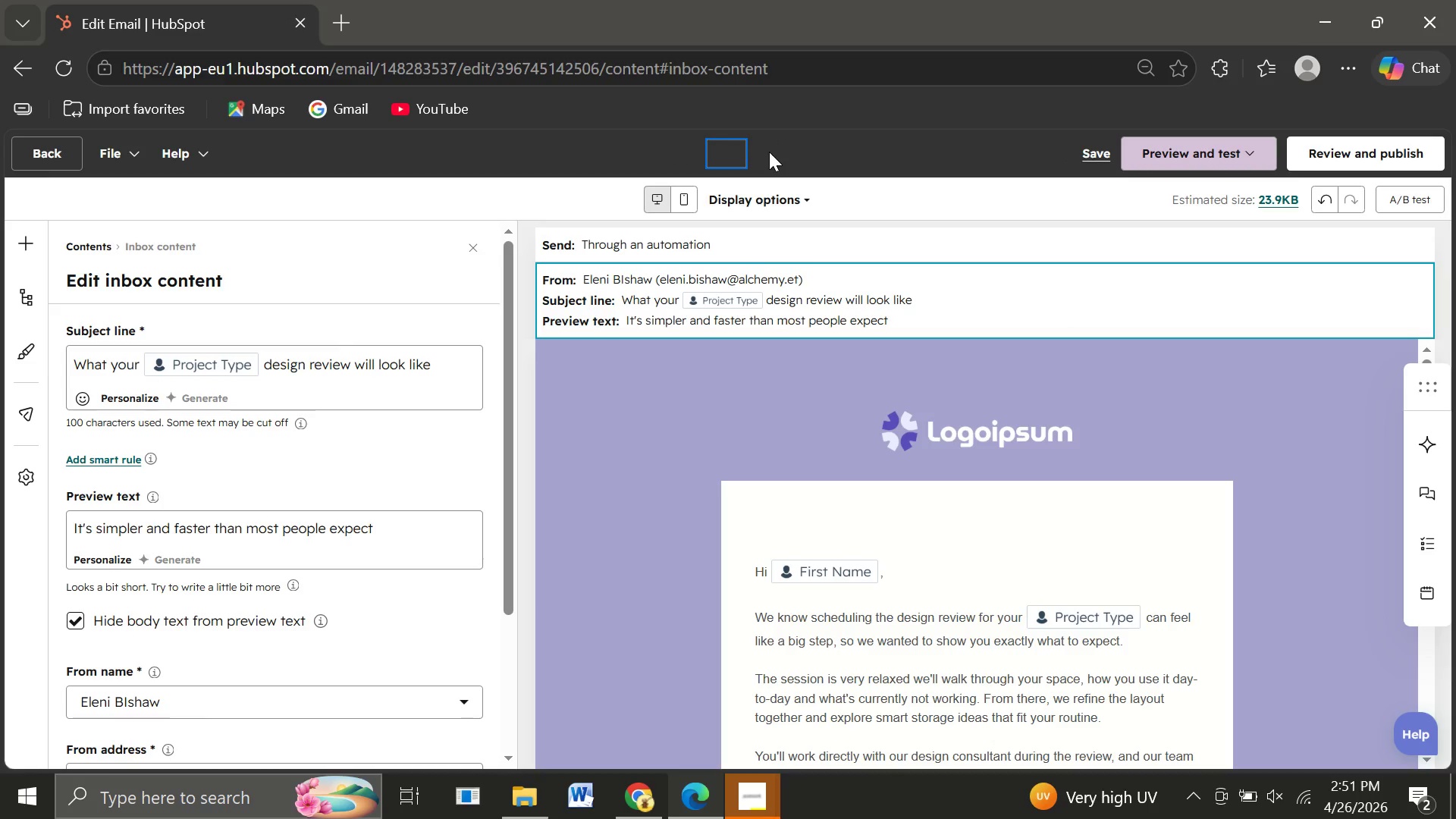 
type(What to expect)
 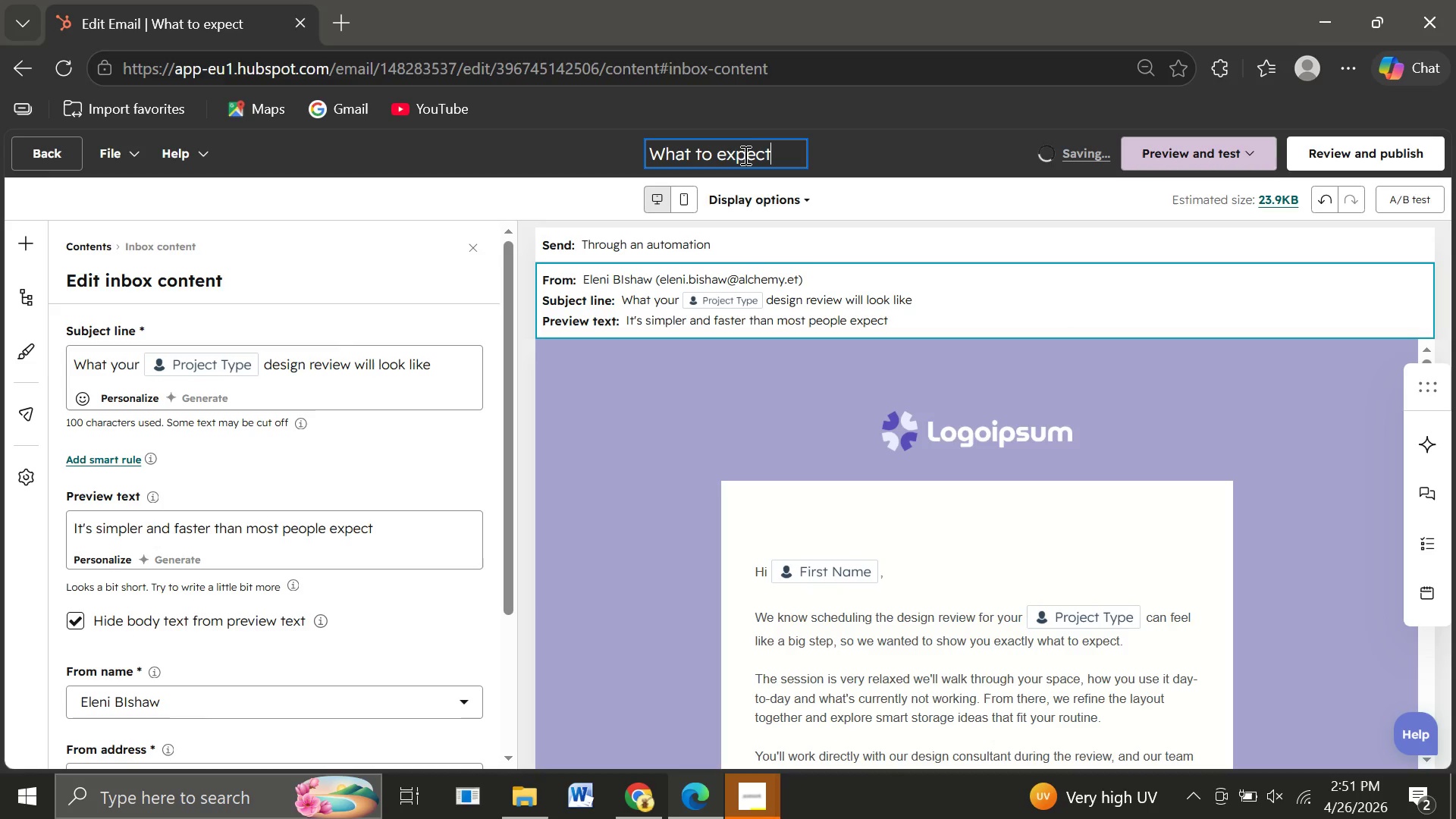 
left_click([730, 151])
 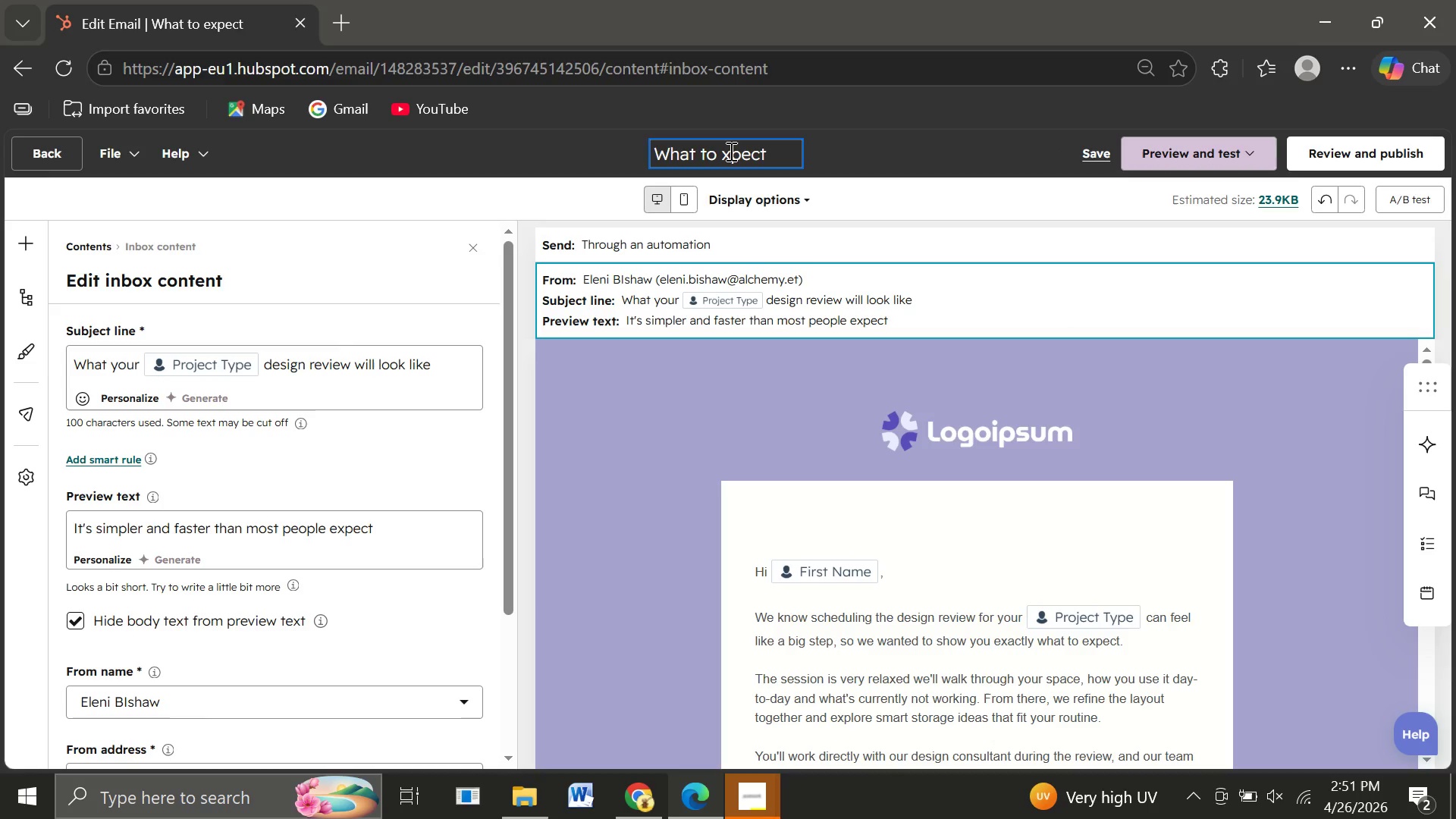 
key(Backspace)
 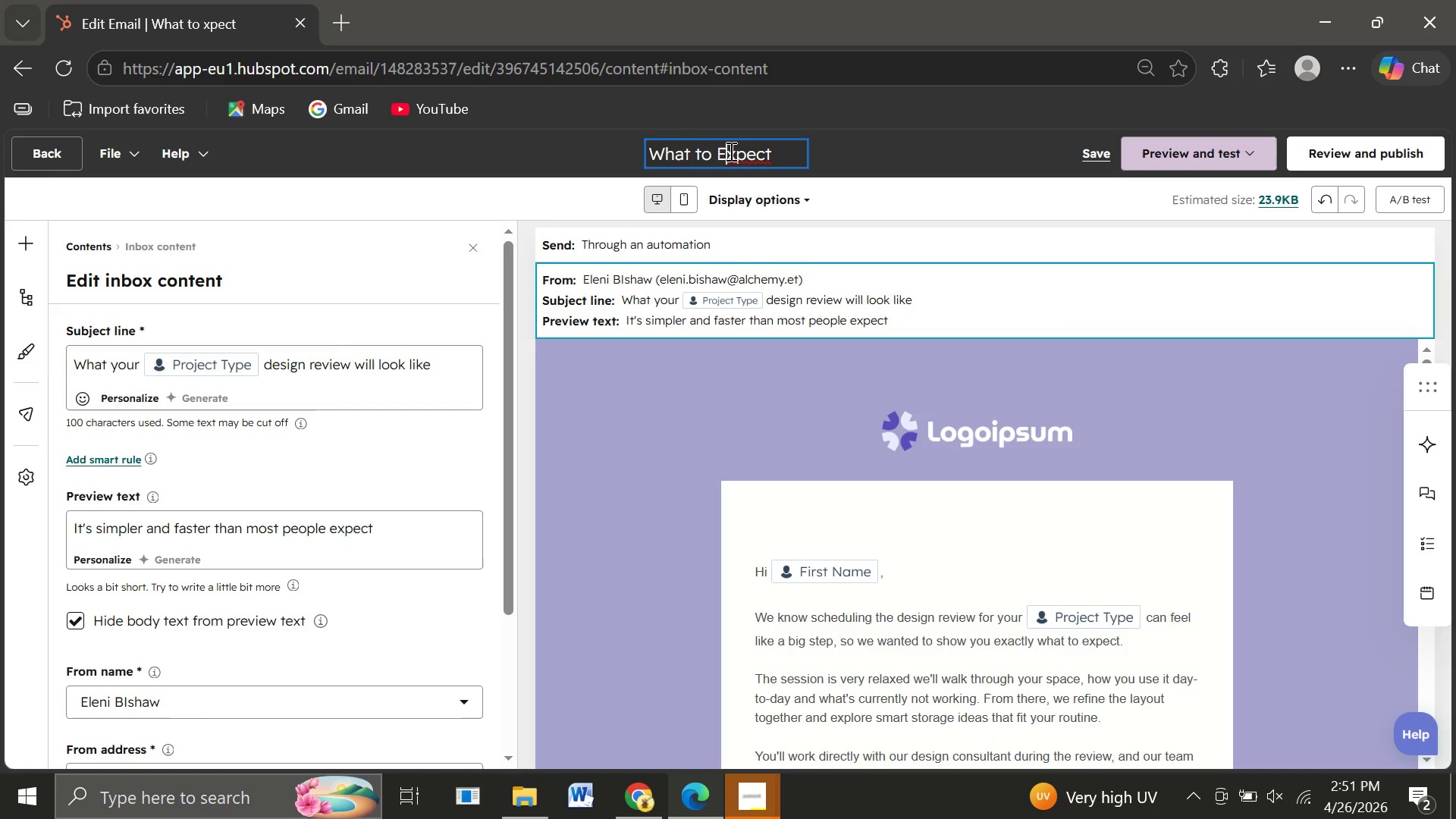 
key(Shift+ShiftLeft)
 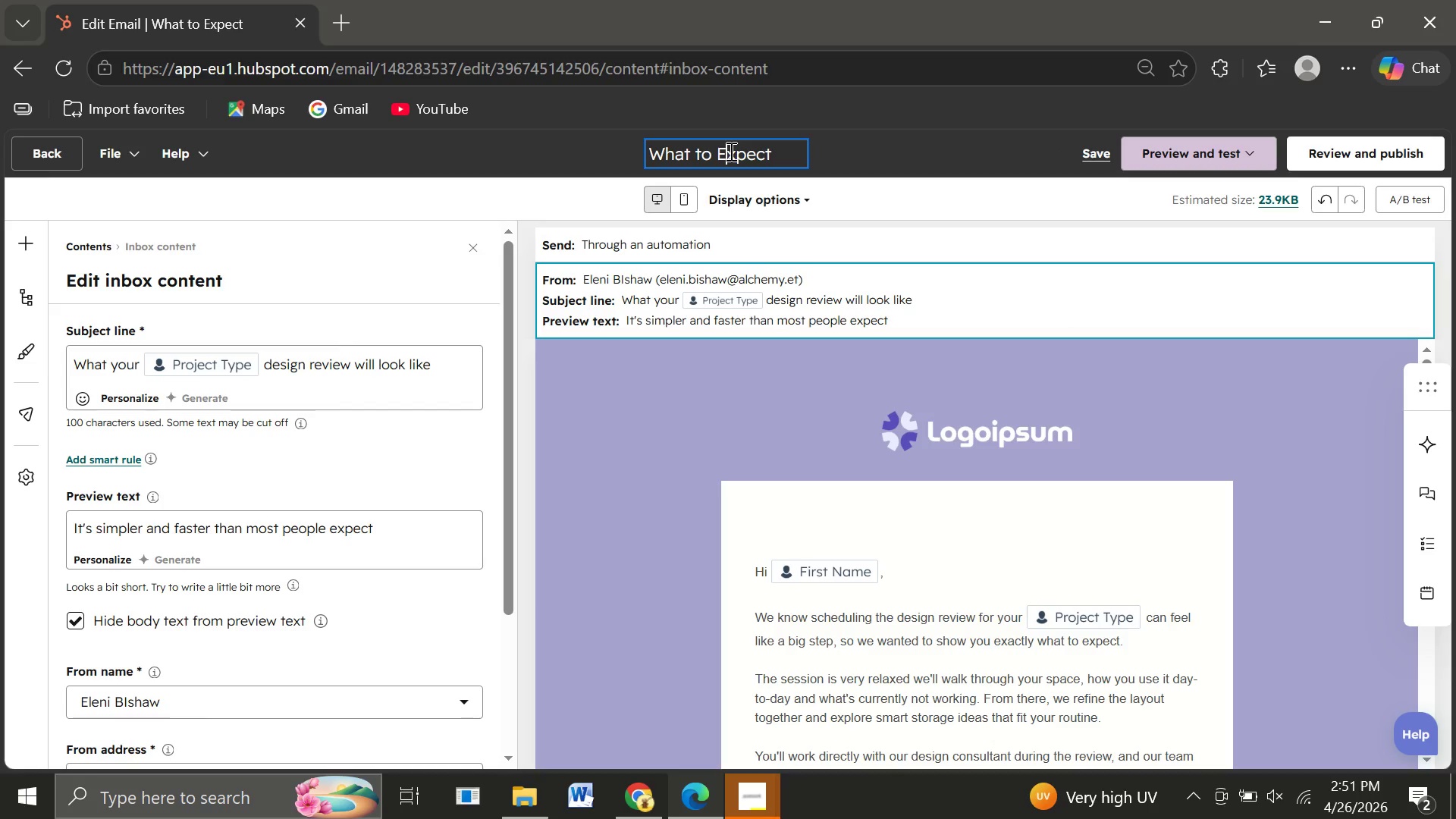 
key(Shift+E)
 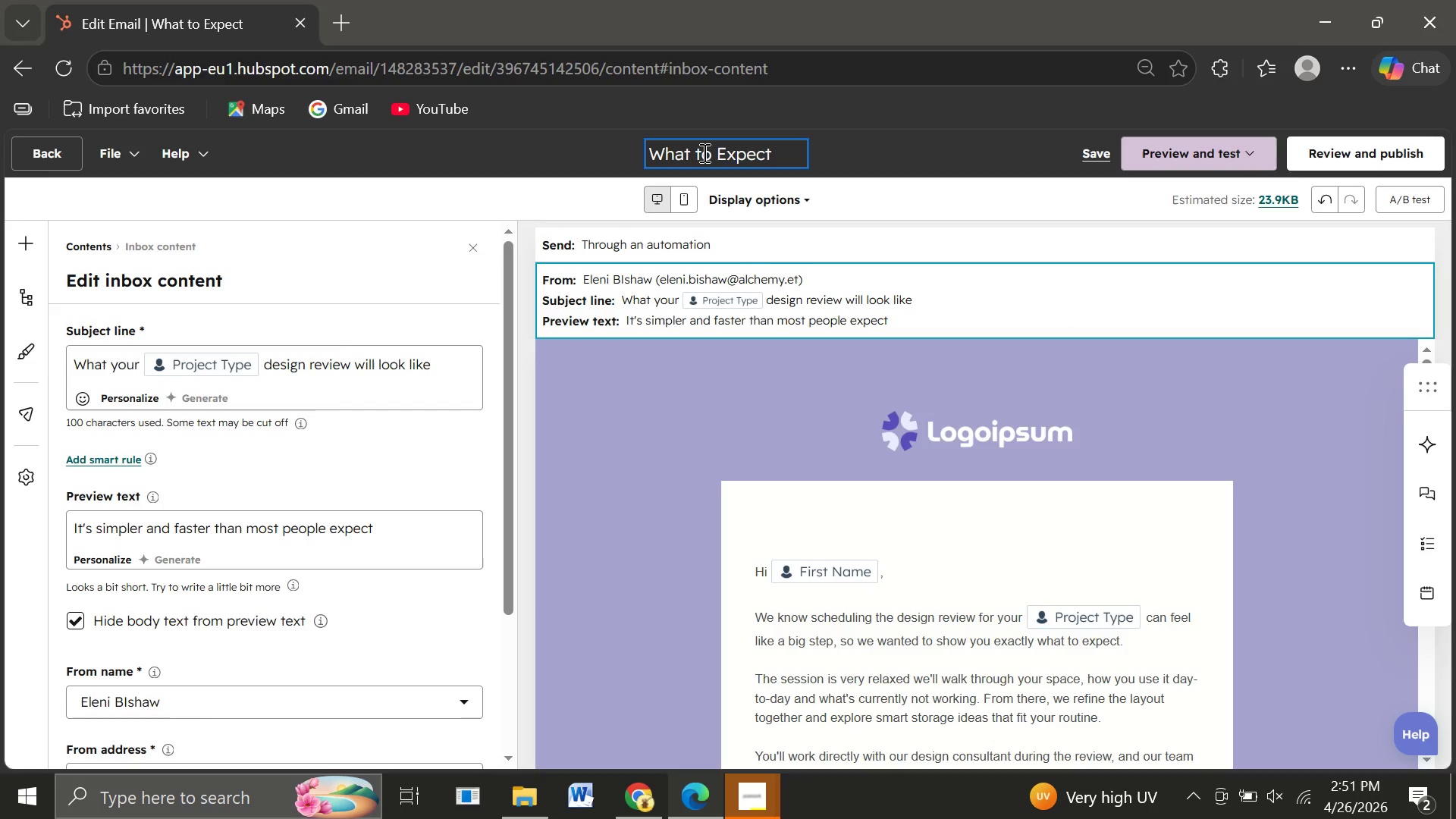 
left_click([703, 152])
 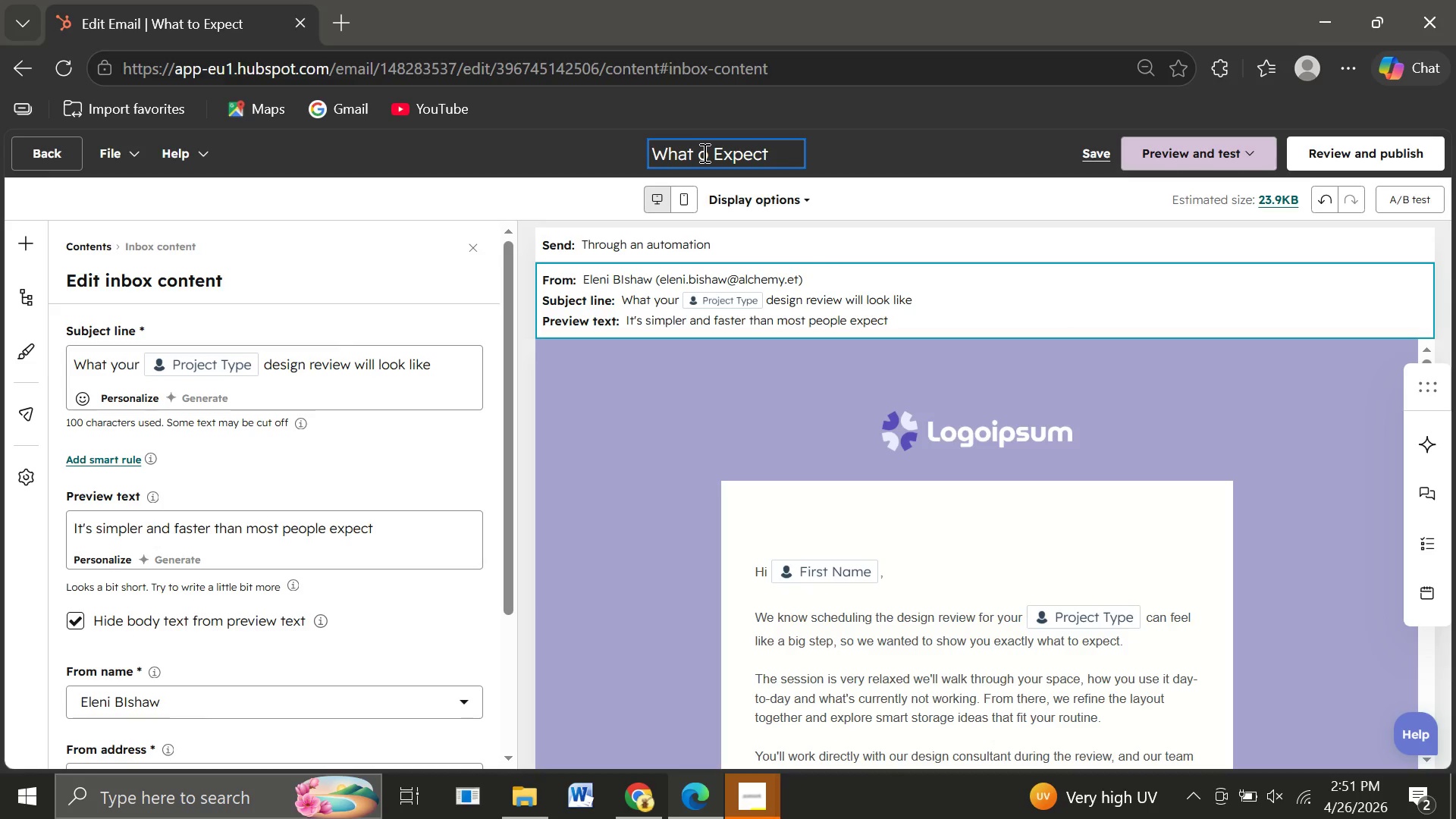 
key(Backspace)
 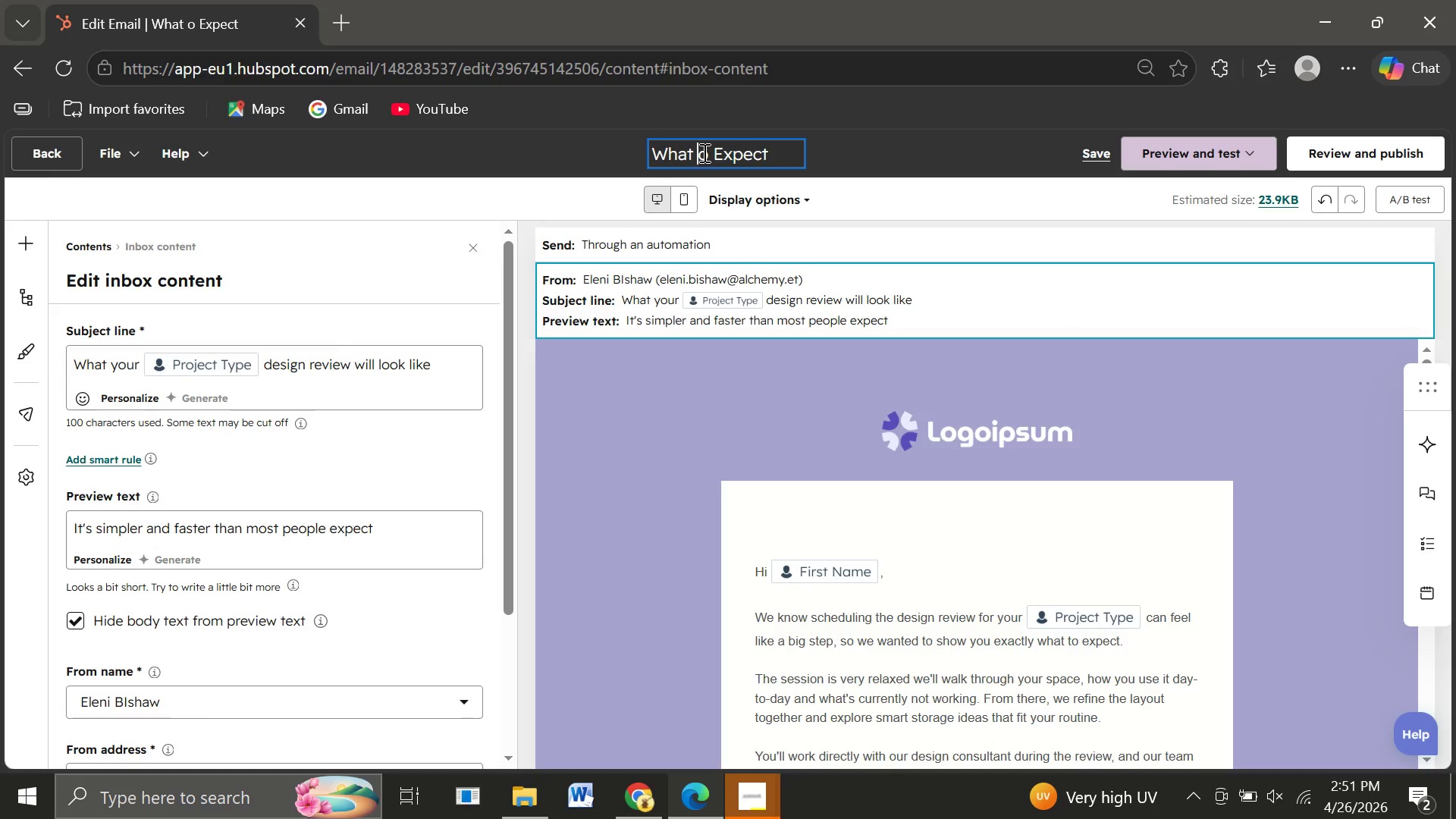 
key(Shift+T)
 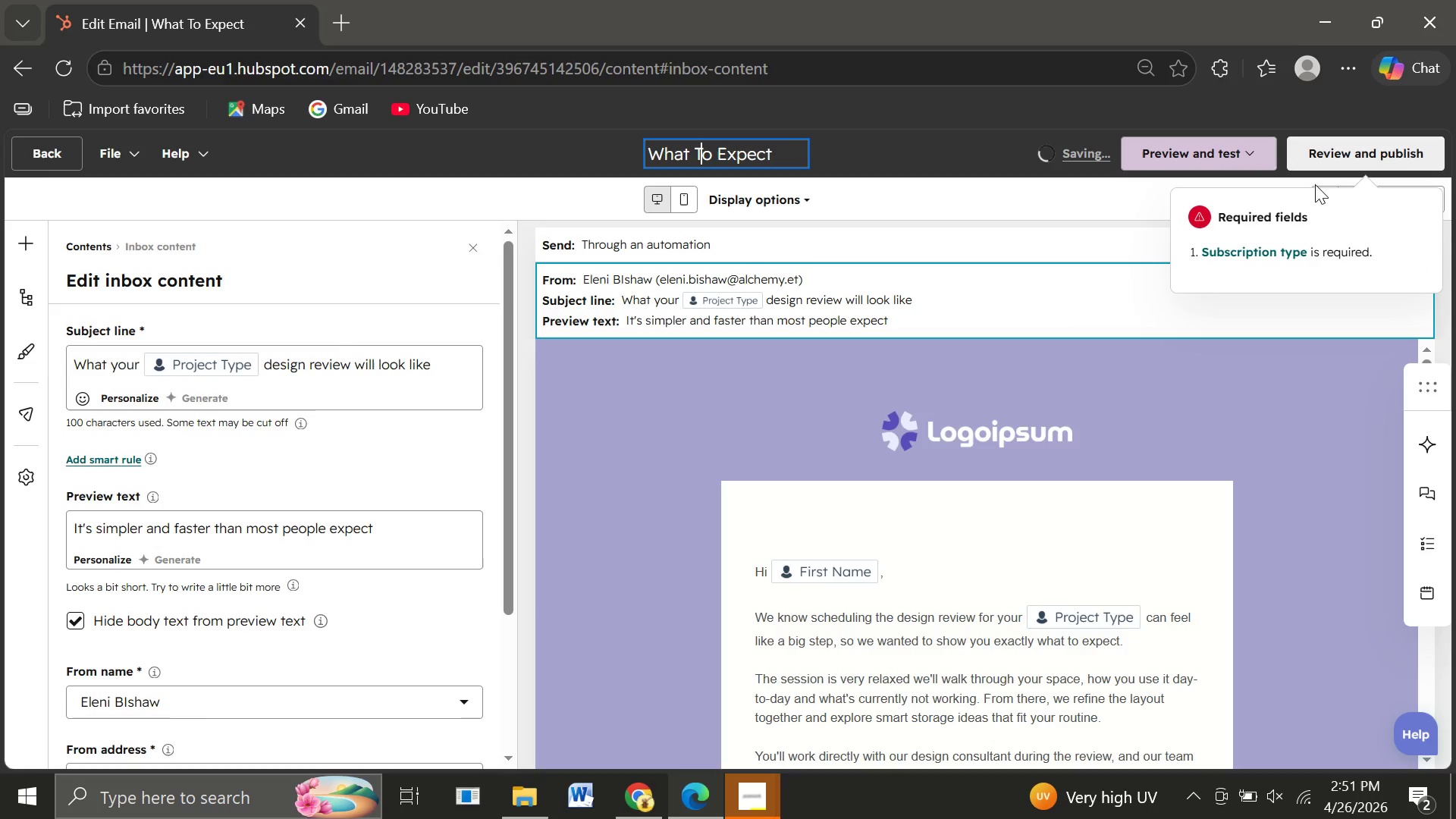 
left_click([1263, 252])
 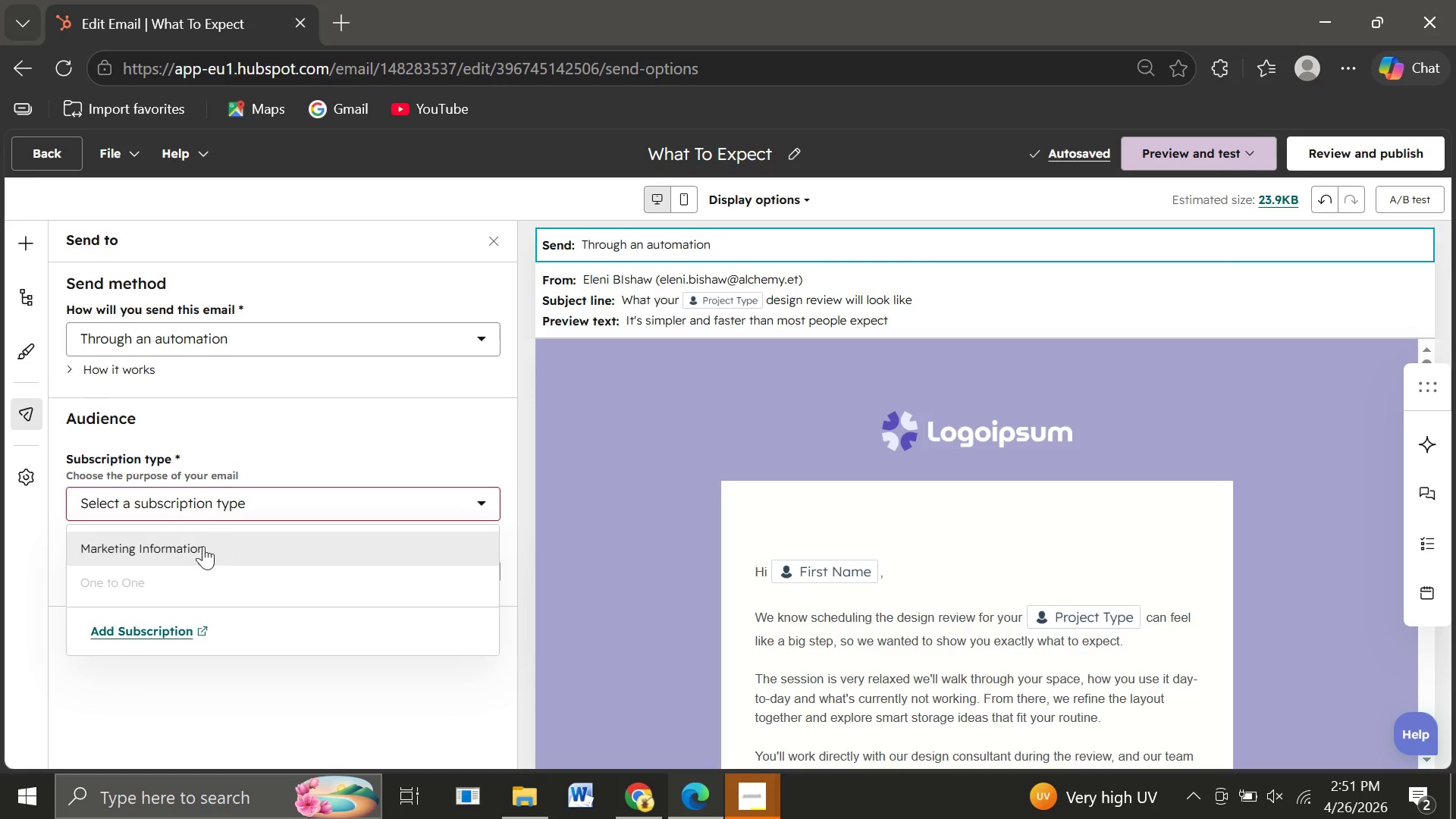 
left_click([198, 544])
 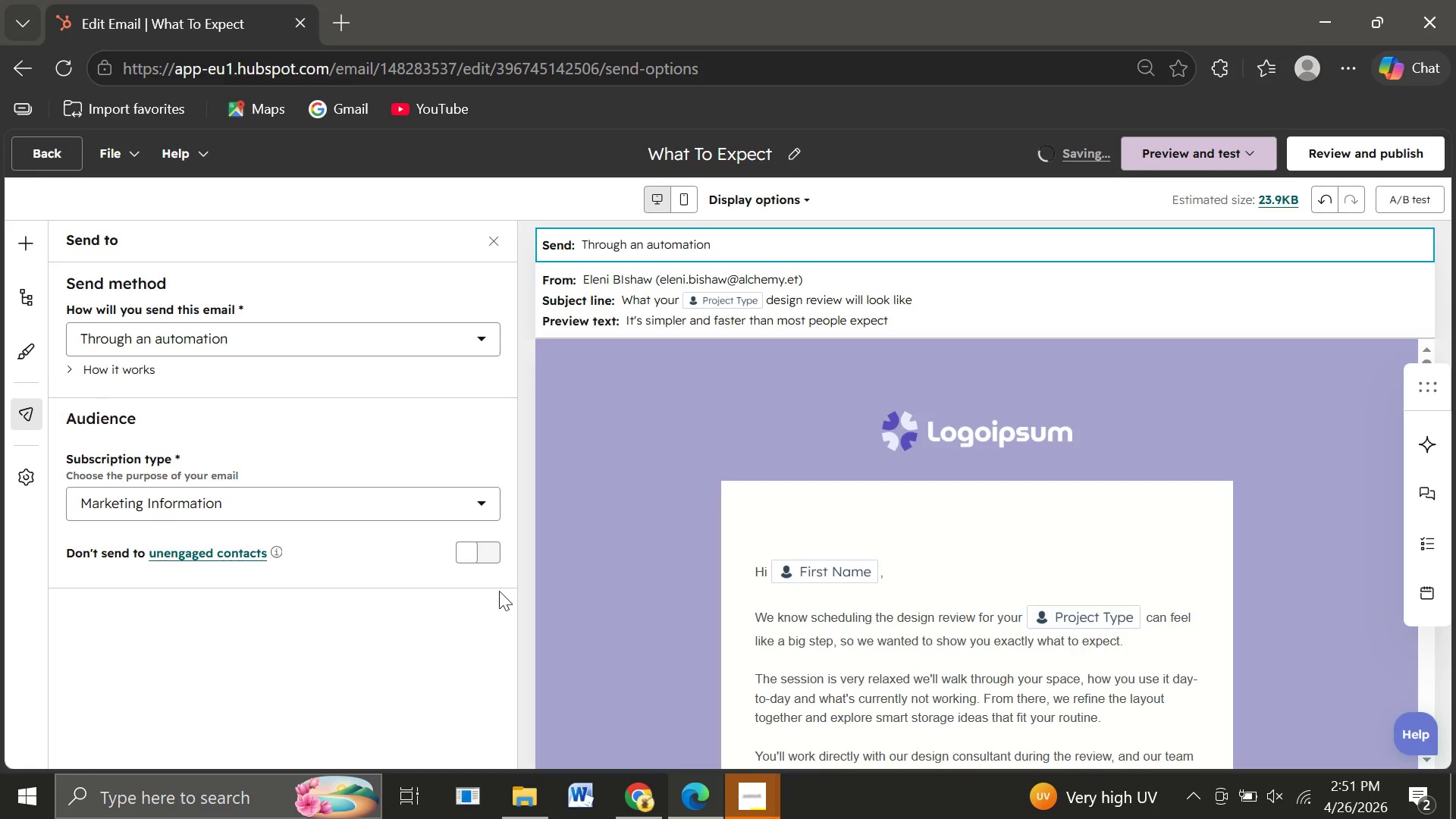 
left_click([497, 560])
 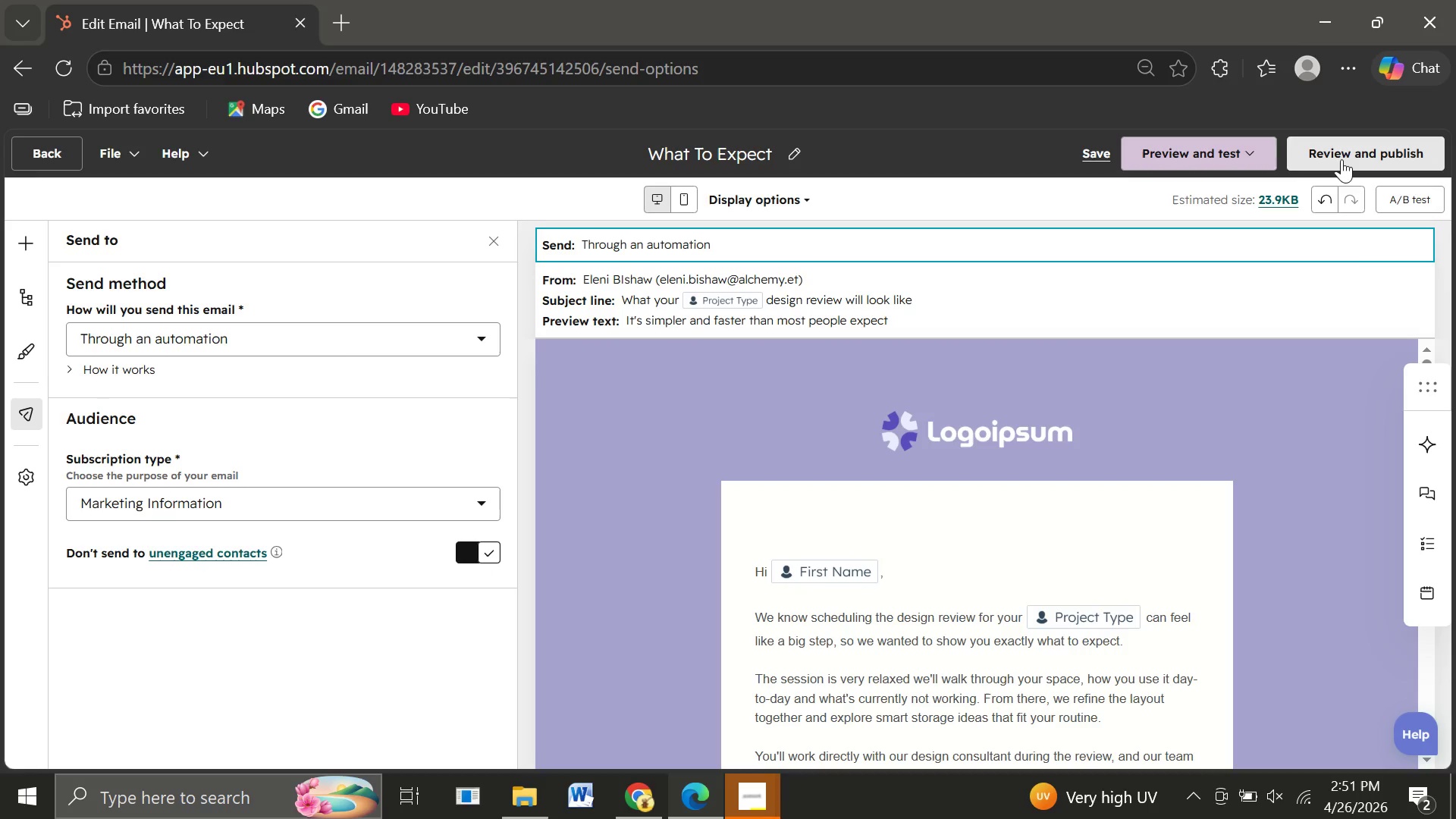 
left_click([1338, 157])
 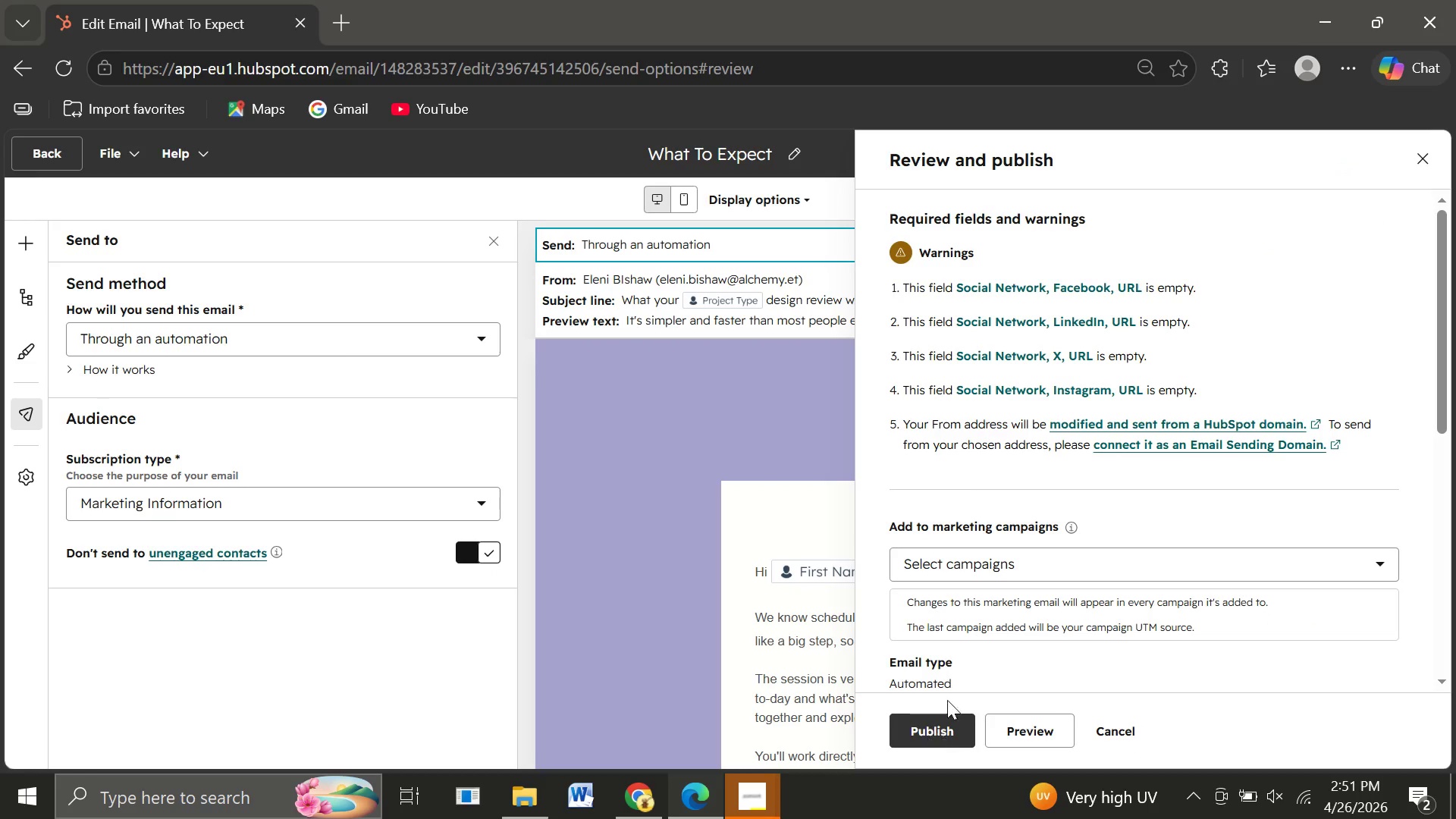 
wait(6.77)
 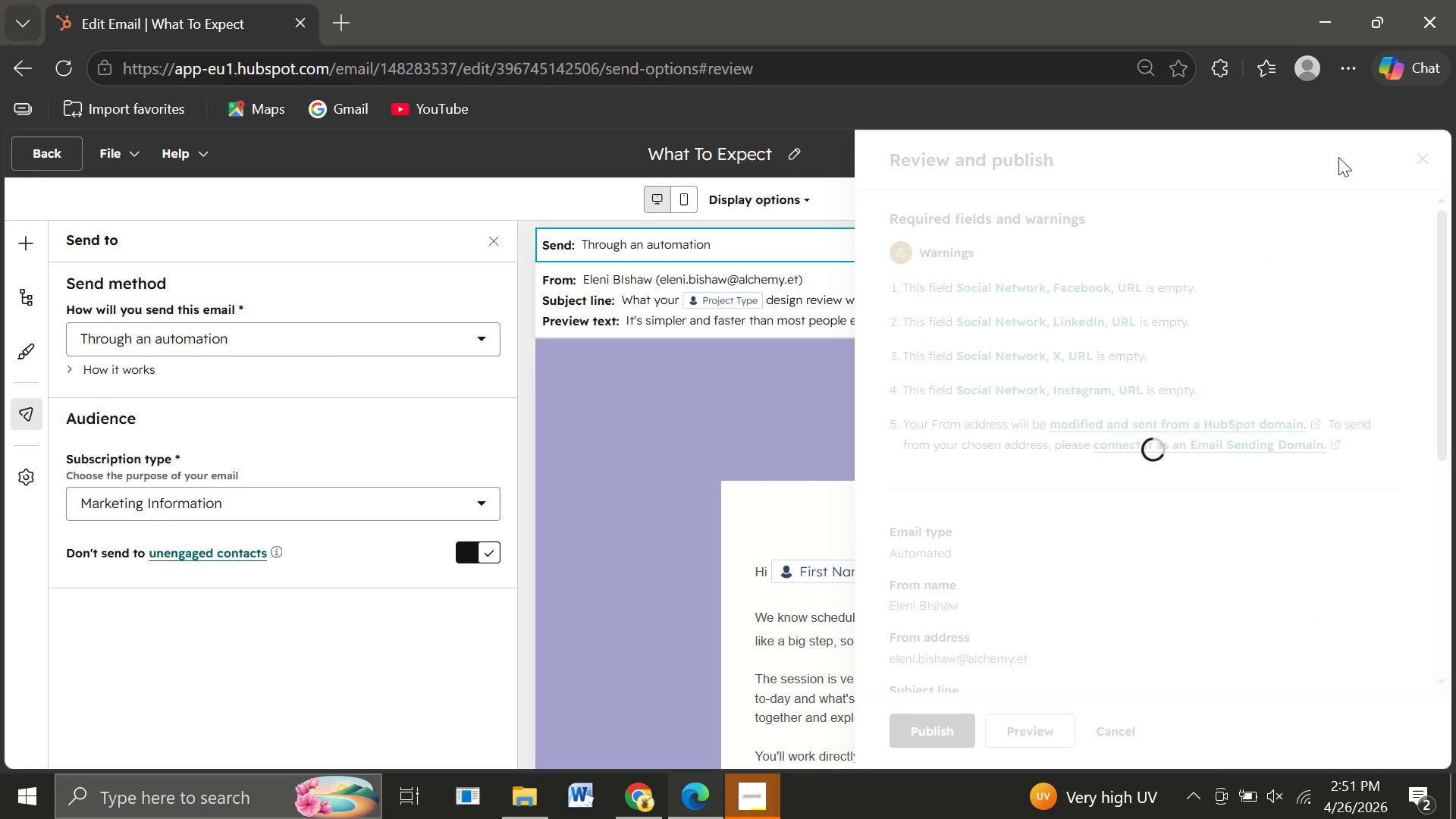 
left_click([916, 737])
 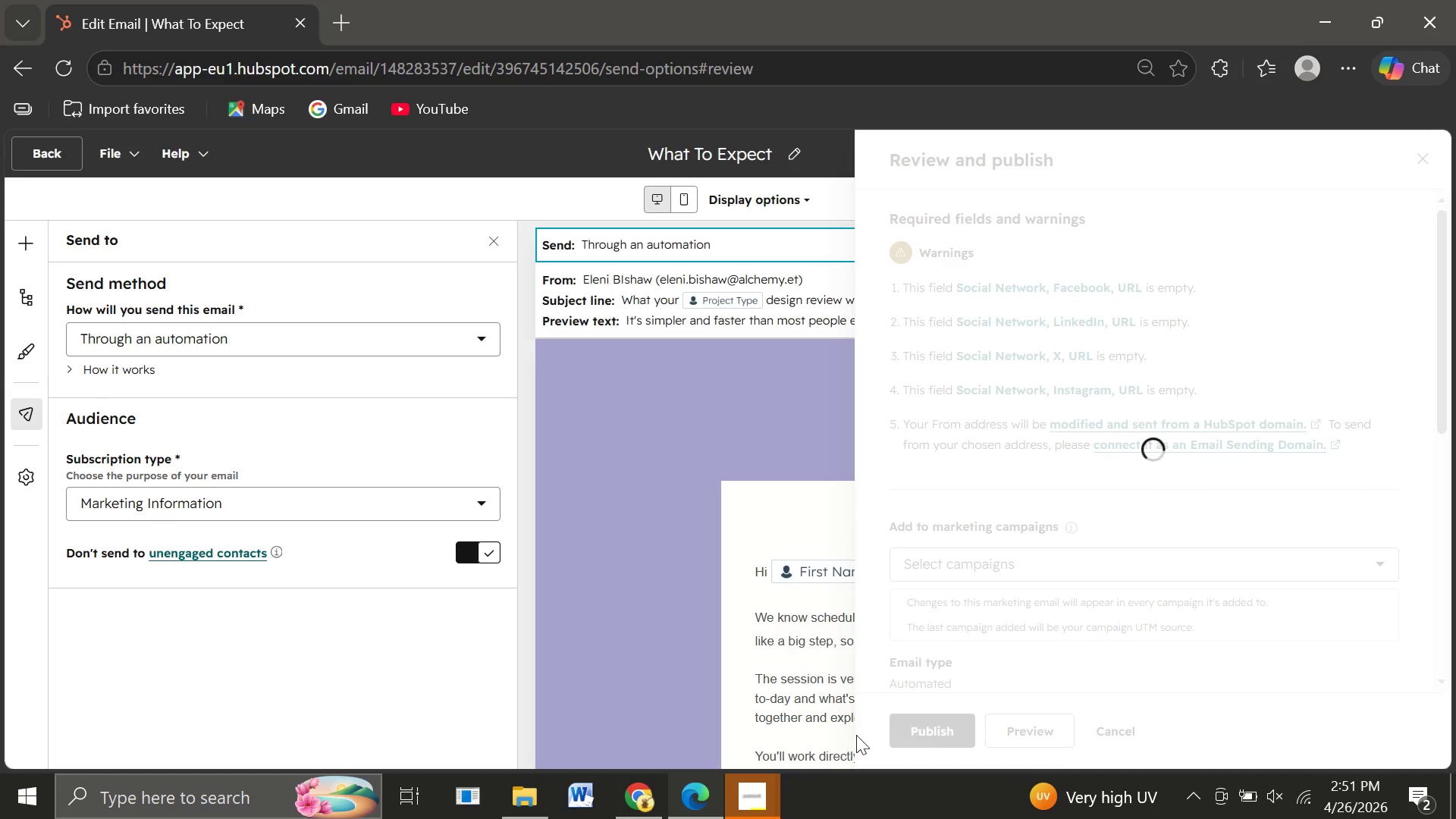 
mouse_move([629, 673])
 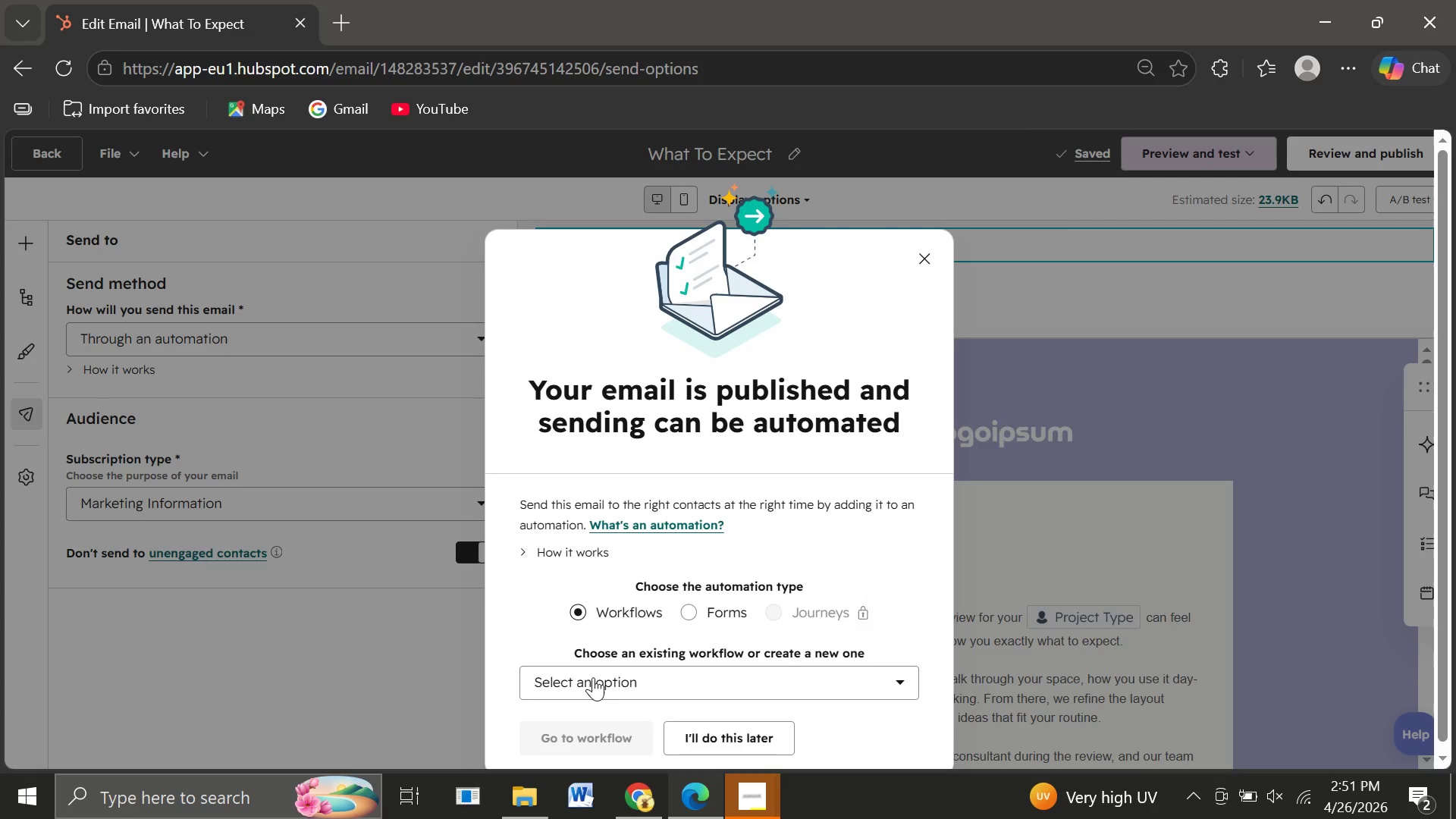 
left_click([593, 677])
 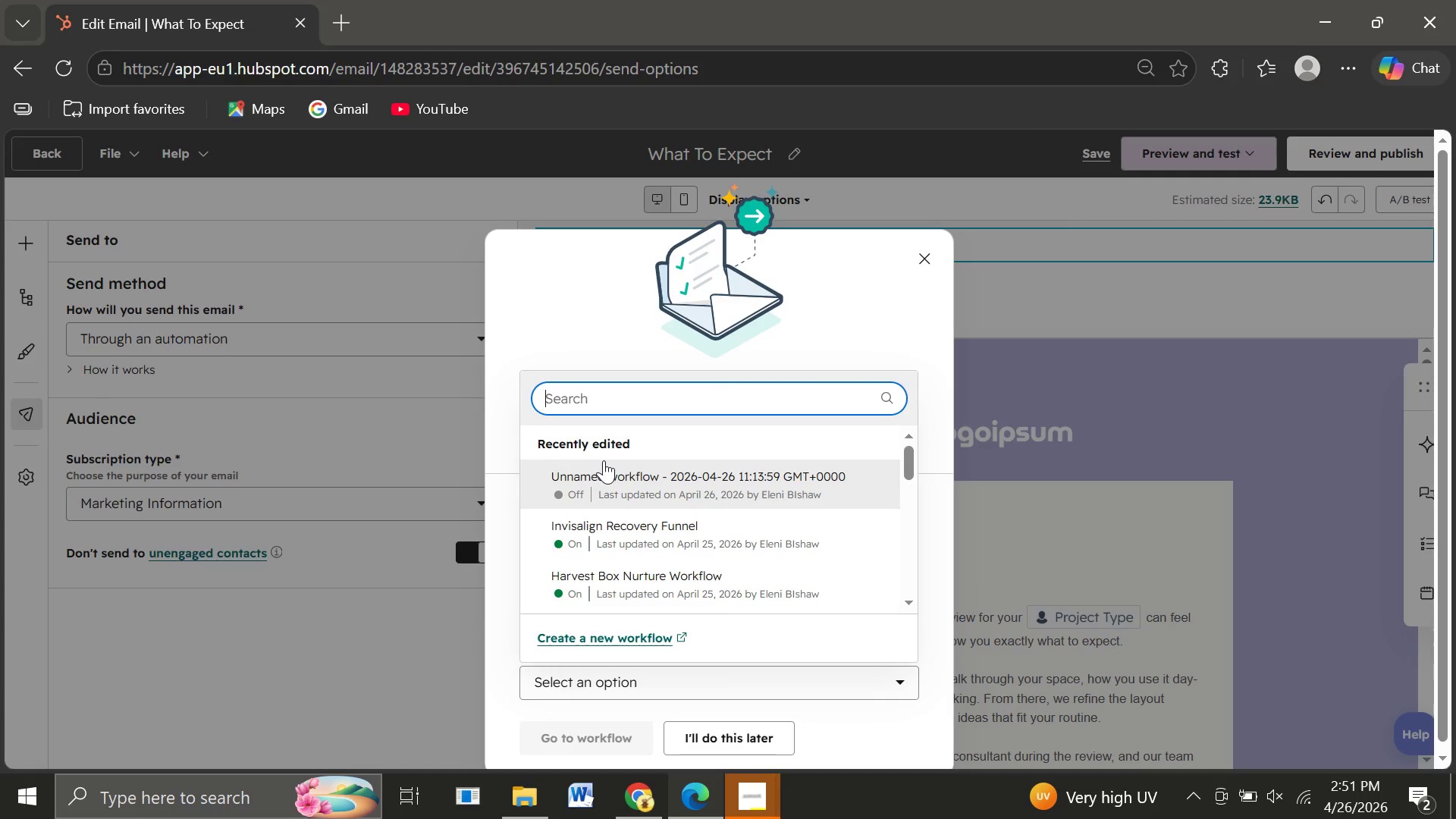 
left_click([604, 460])
 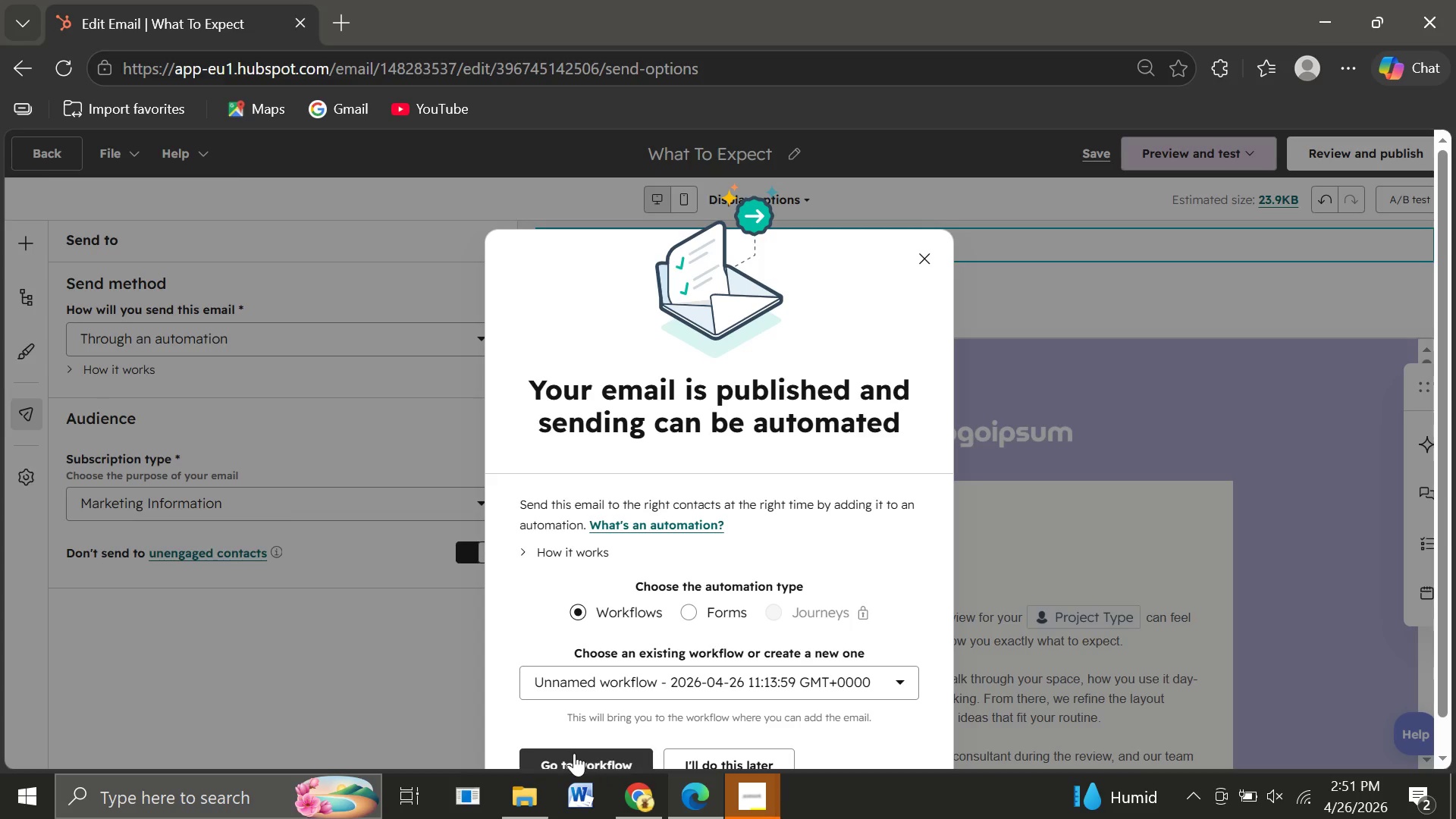 
left_click([585, 752])
 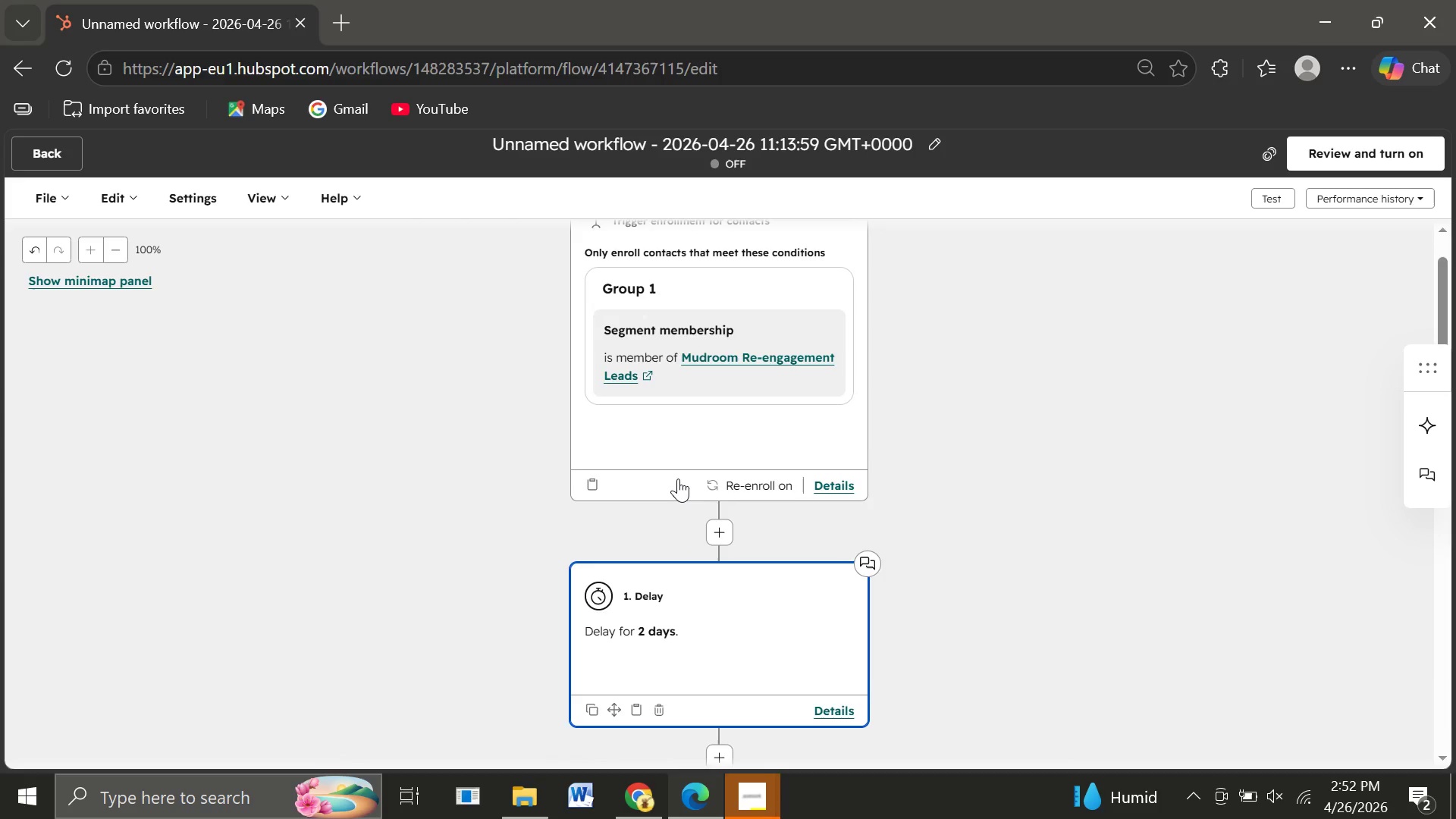 
wait(26.75)
 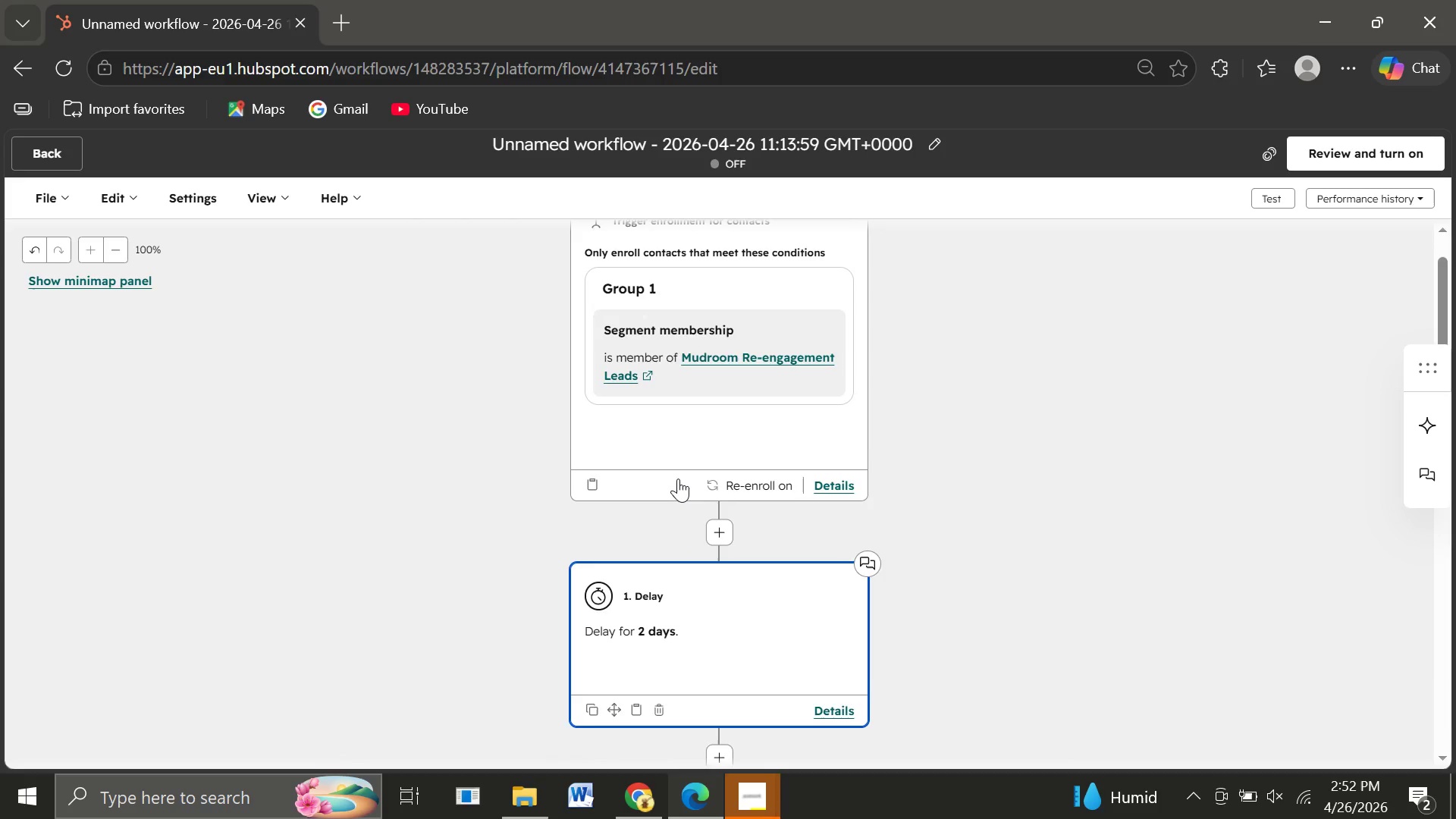 
left_click([48, 146])
 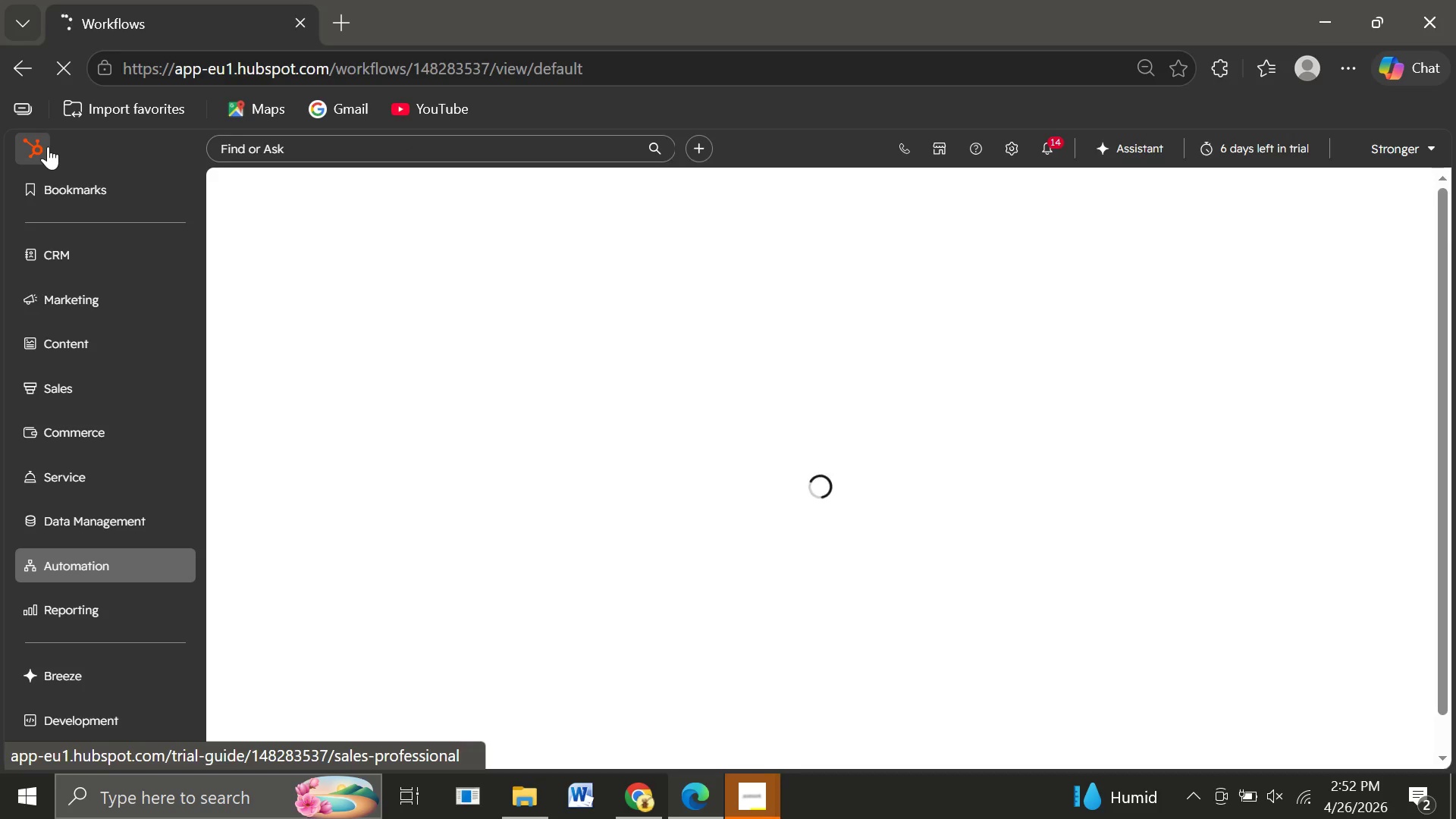 
wait(12.7)
 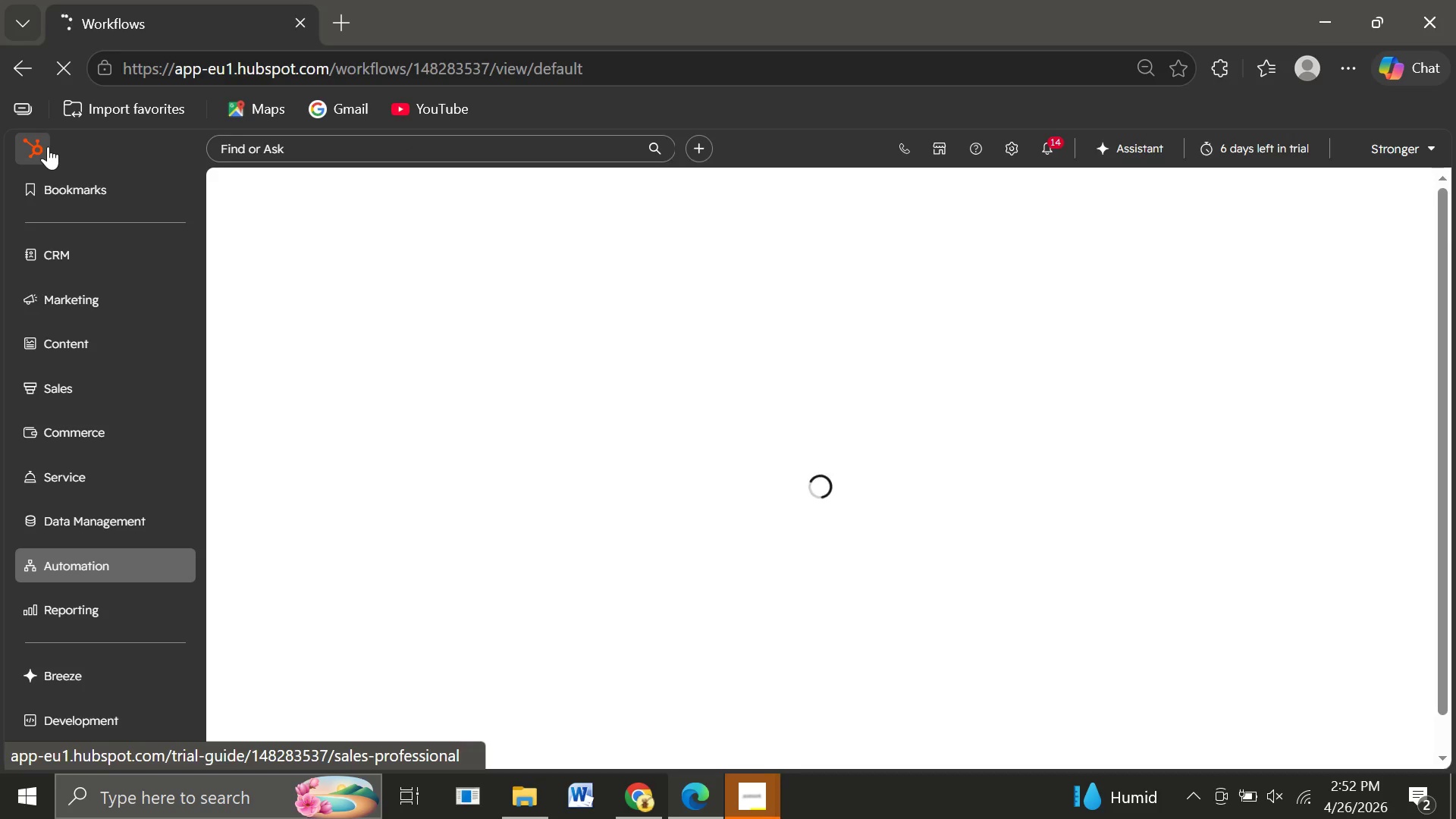 
mouse_move([381, 468])
 